 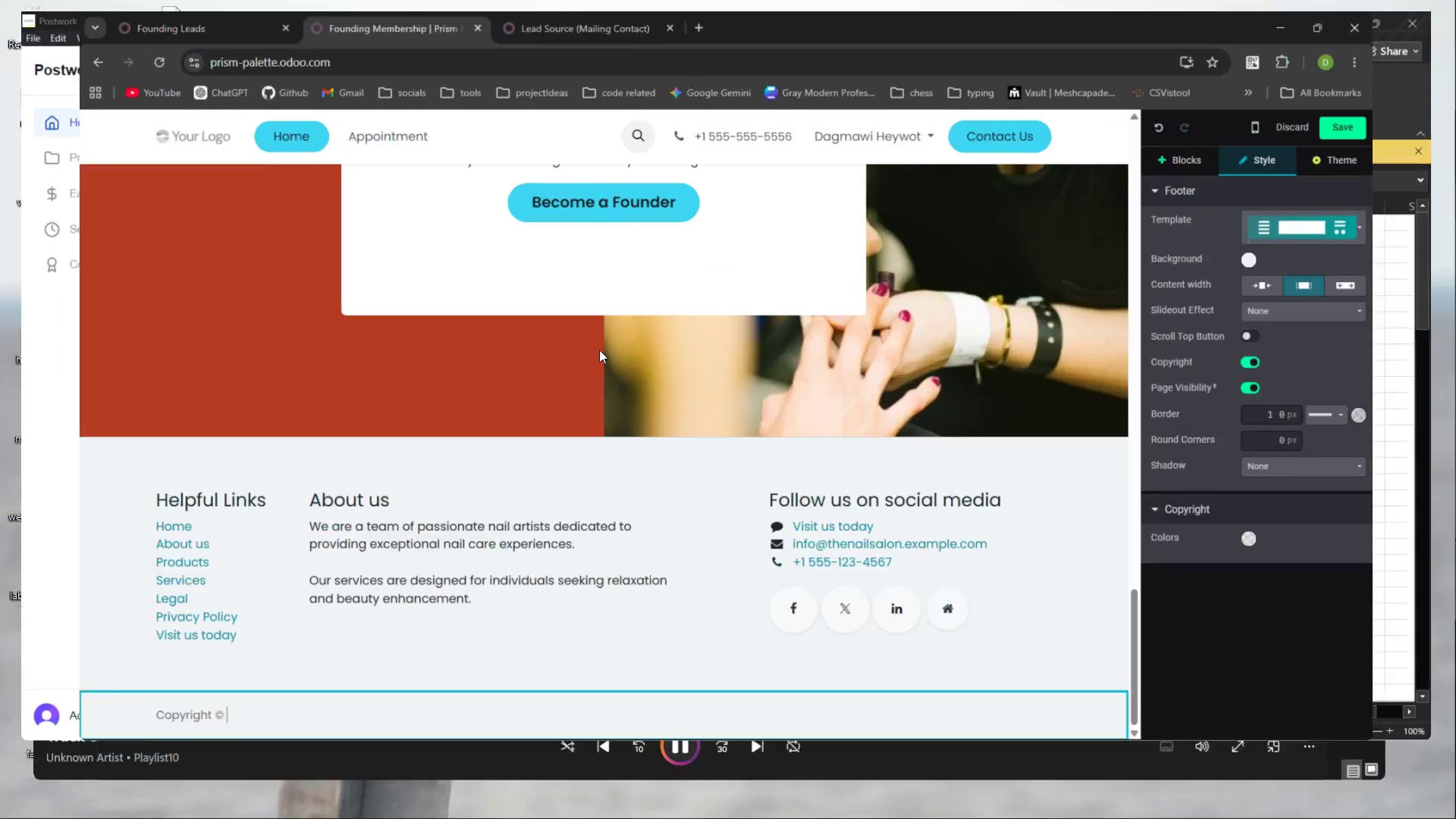 
key(Control+V)
 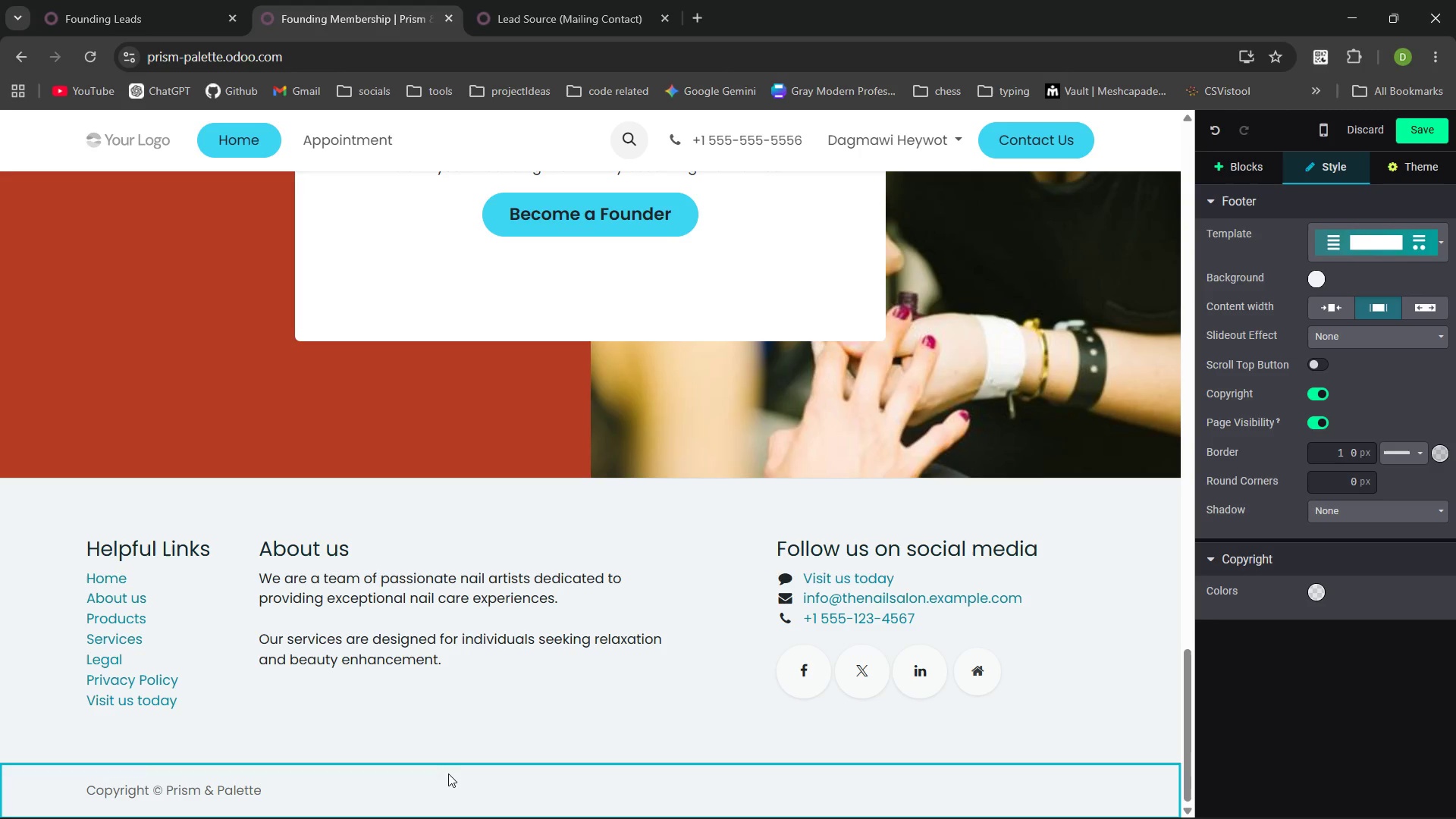 
left_click([431, 784])
 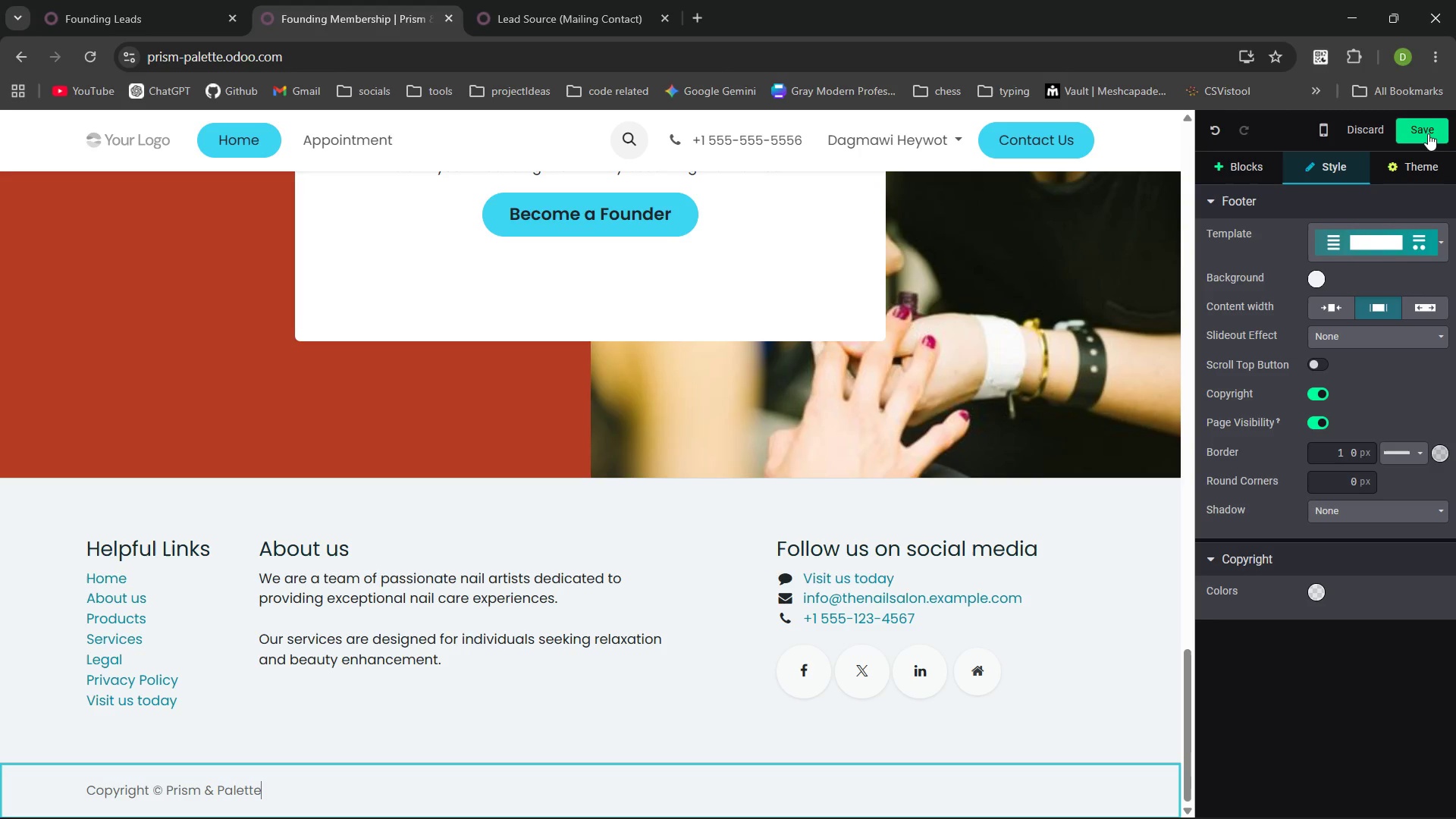 
left_click([1426, 132])
 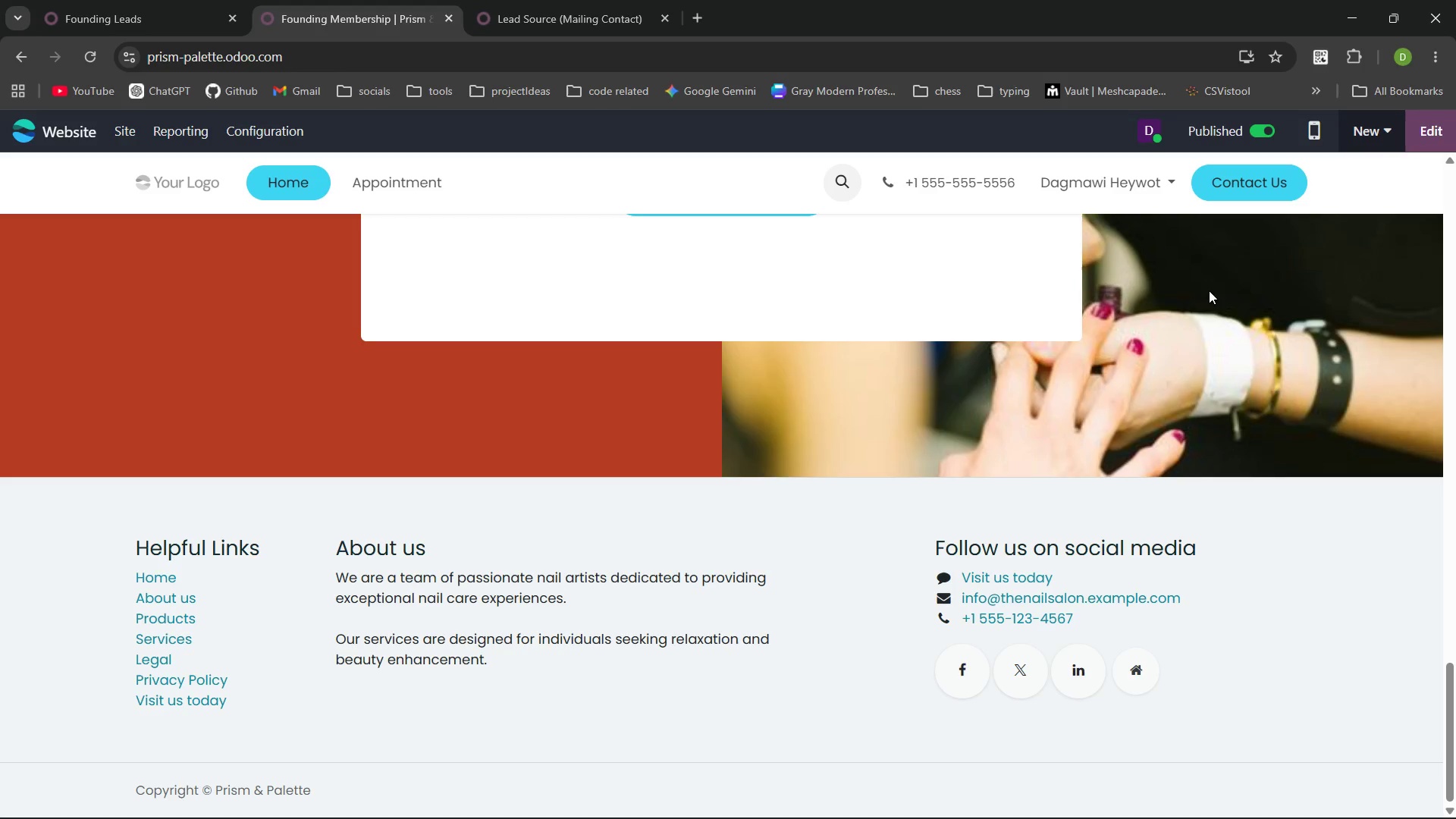 
key(PrintScreen)
 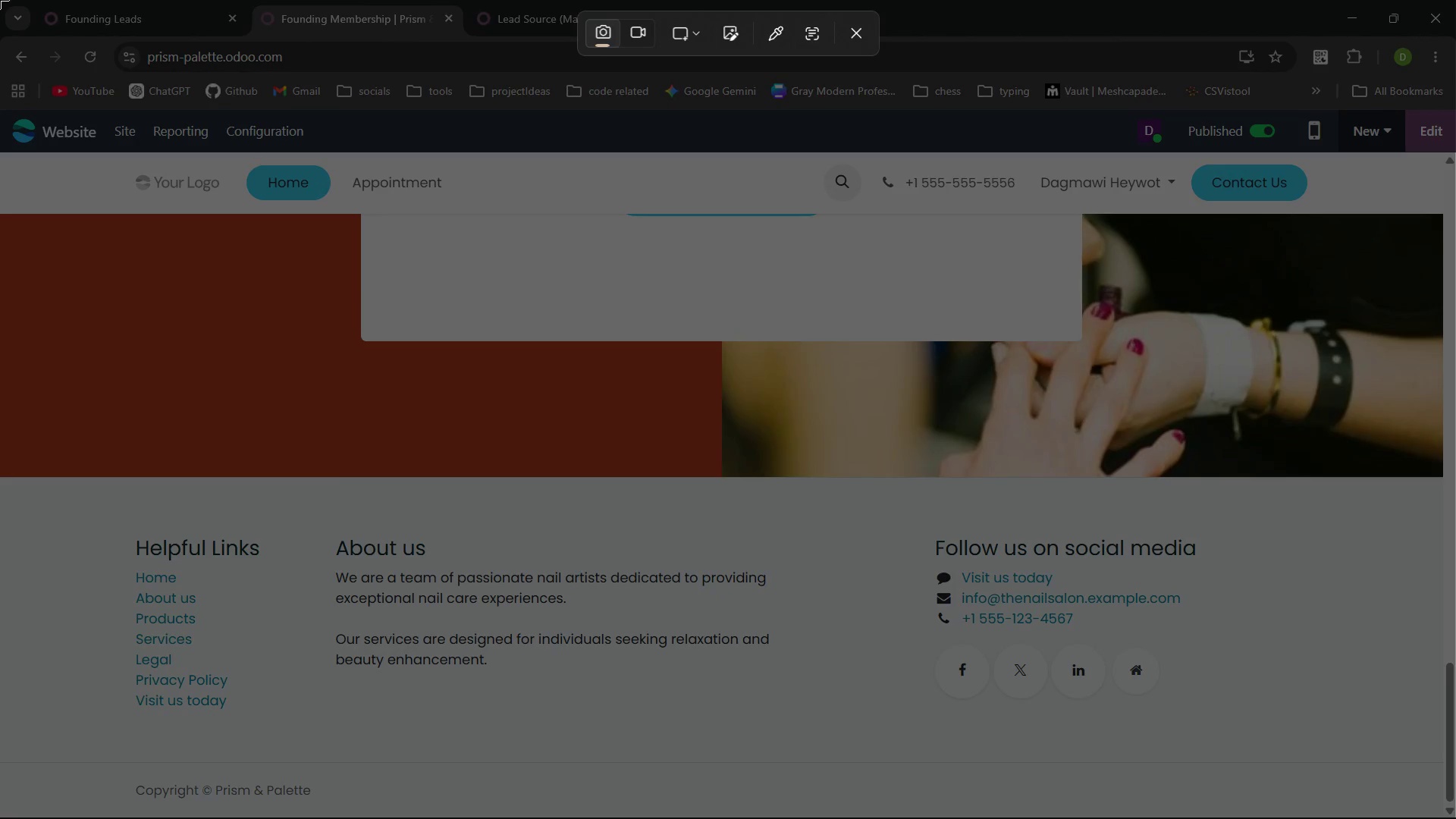 
left_click_drag(start_coordinate=[0, 0], to_coordinate=[1455, 818])
 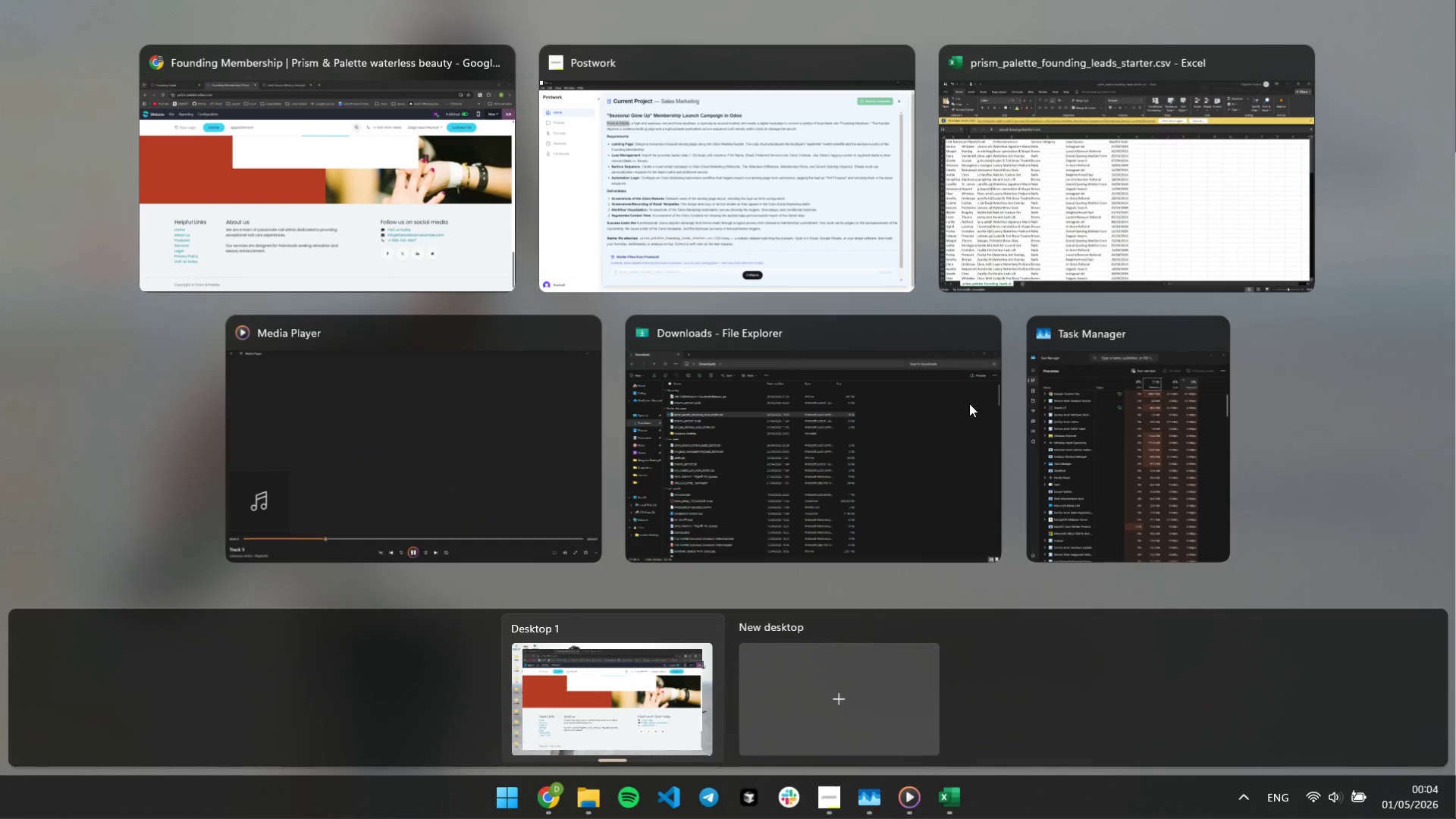 
left_click([772, 429])
 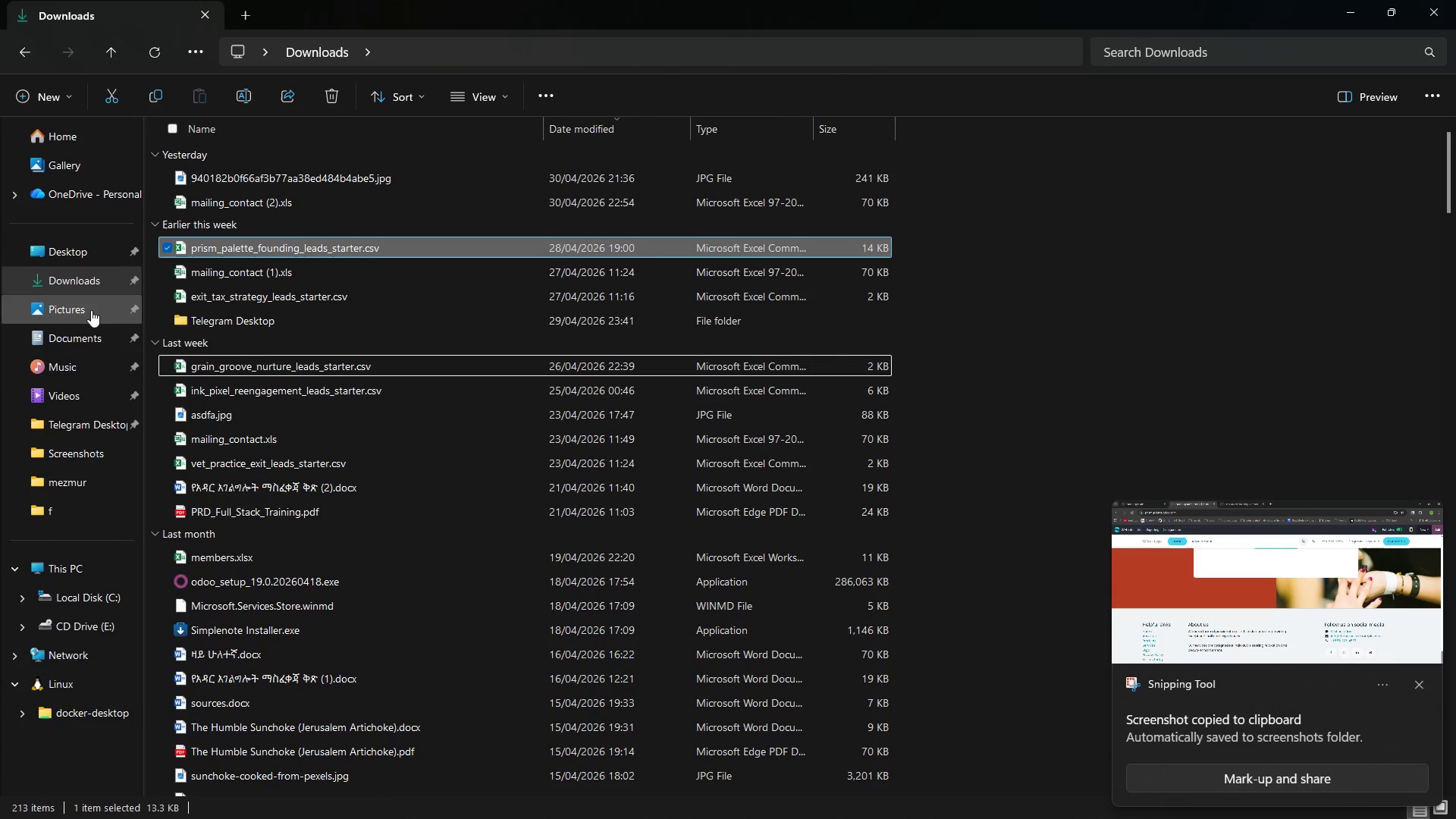 
left_click([91, 309])
 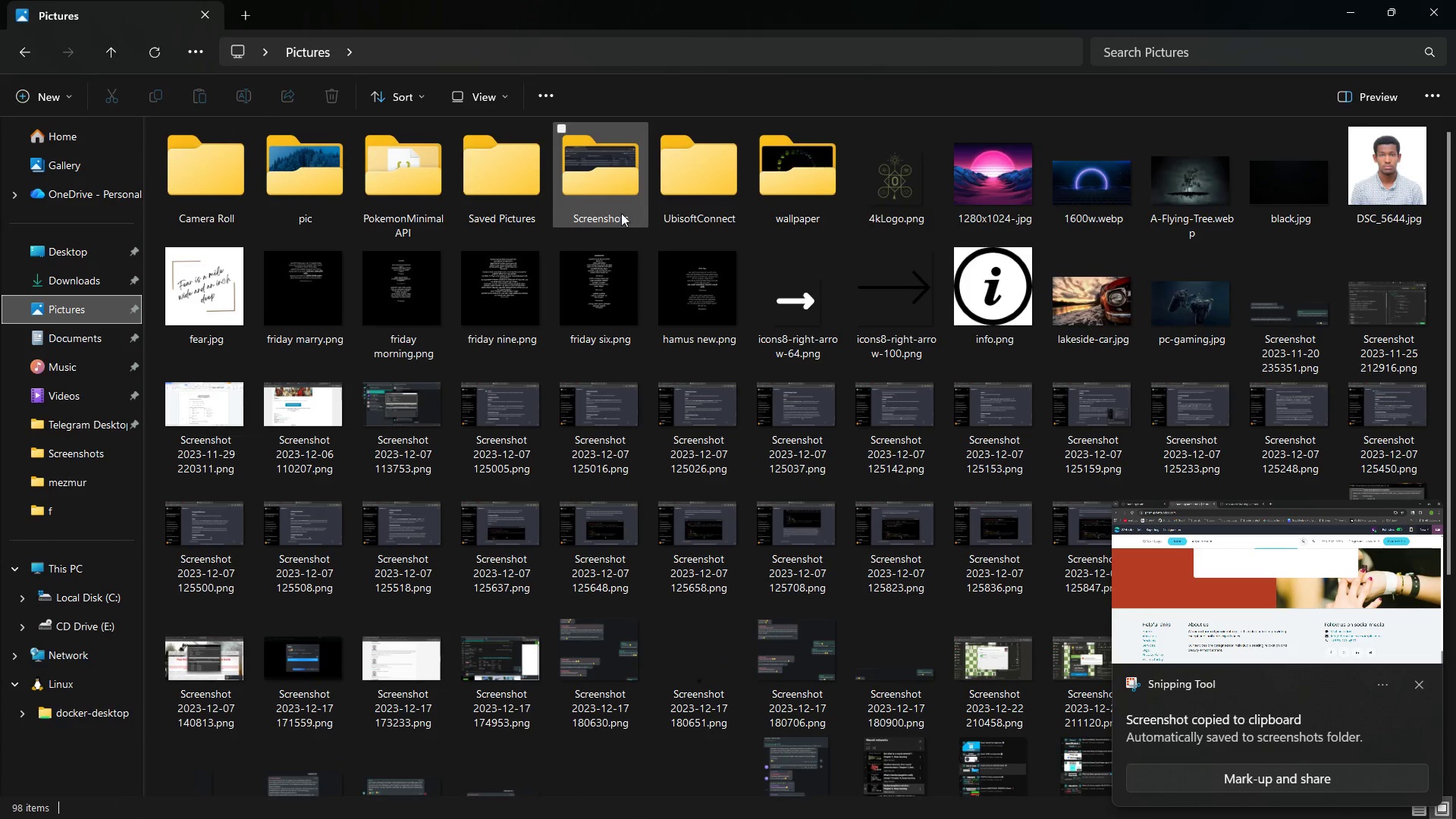 
double_click([604, 190])
 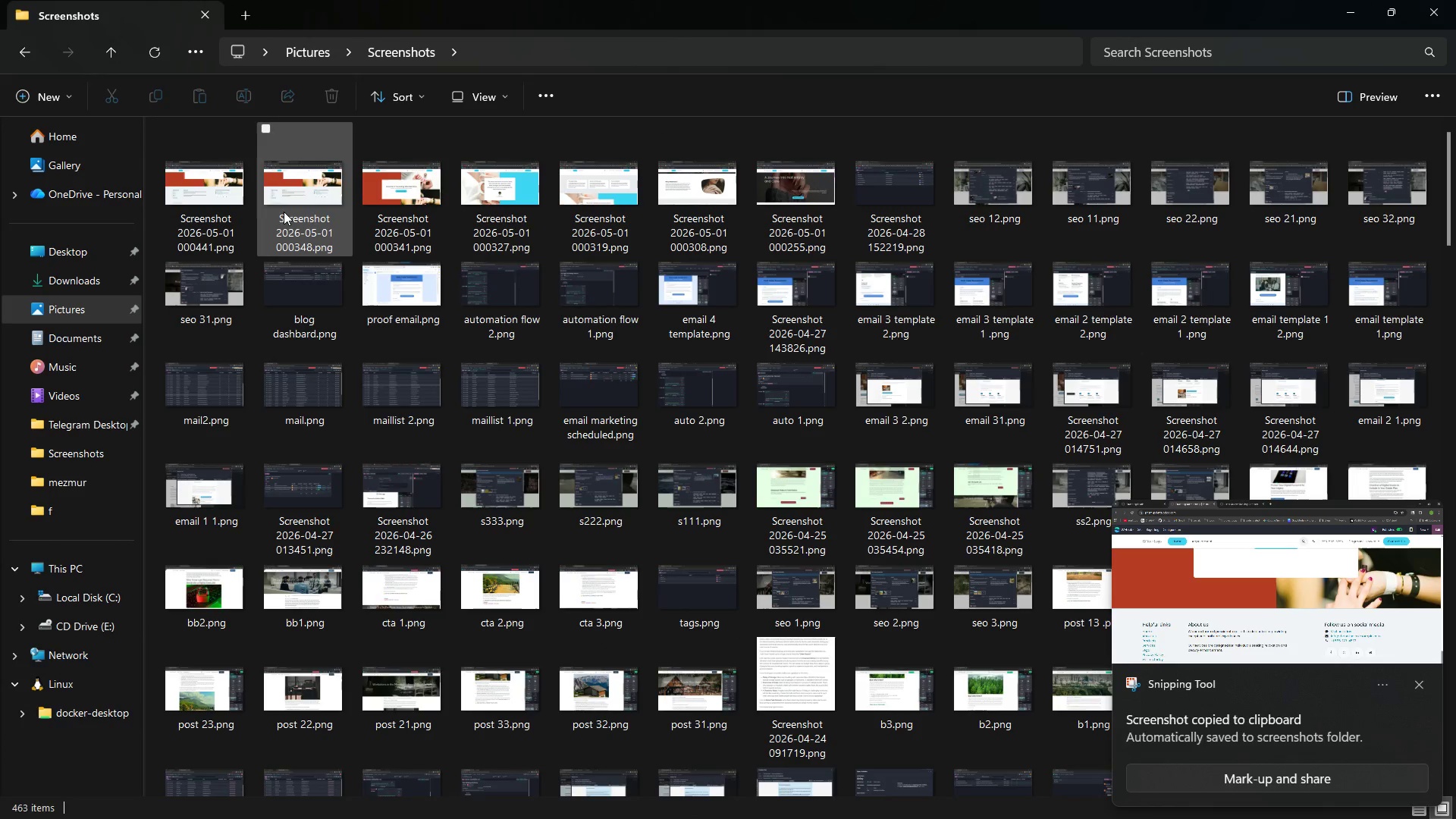 
left_click([282, 212])
 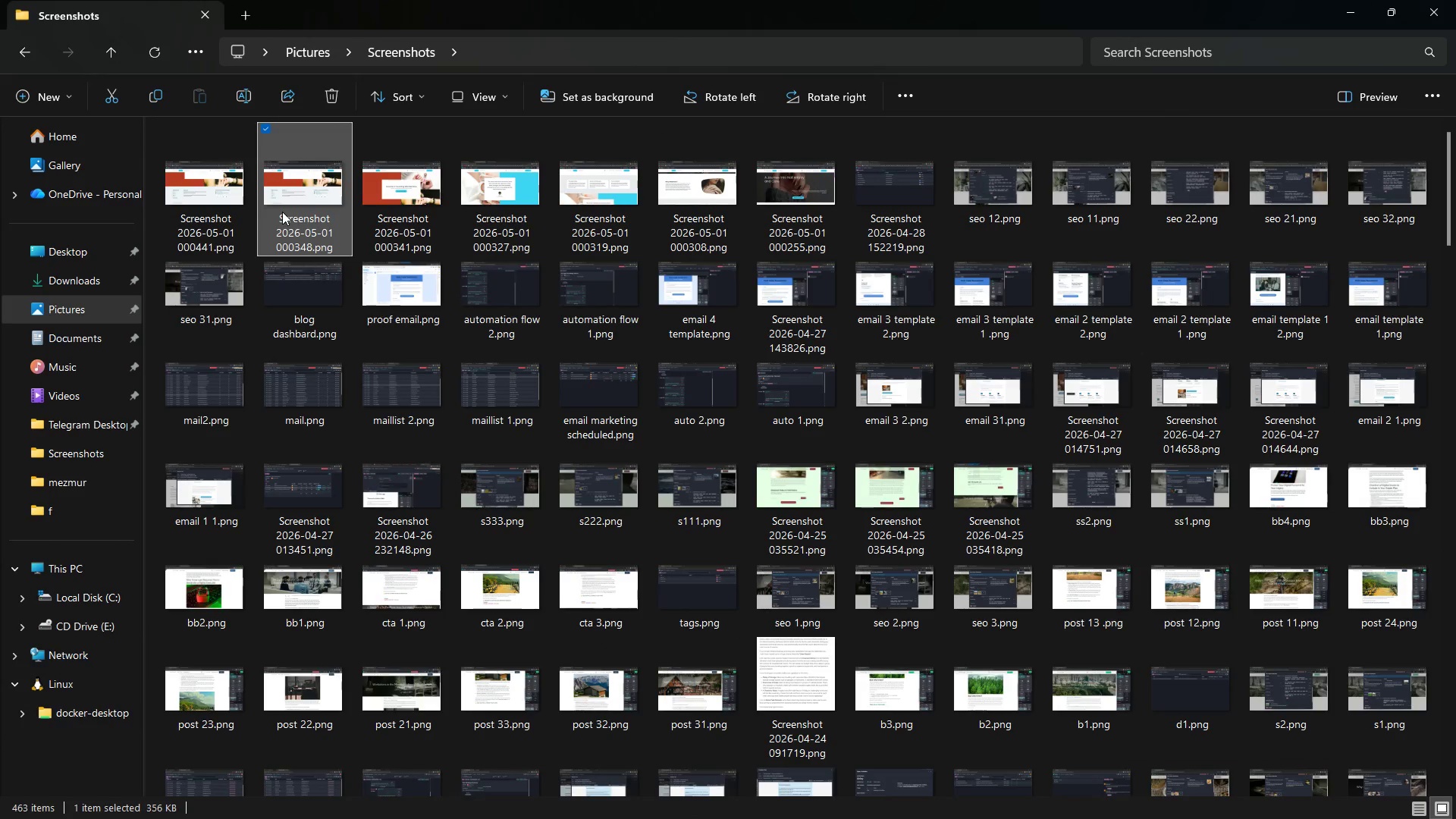 
key(Shift+Delete)
 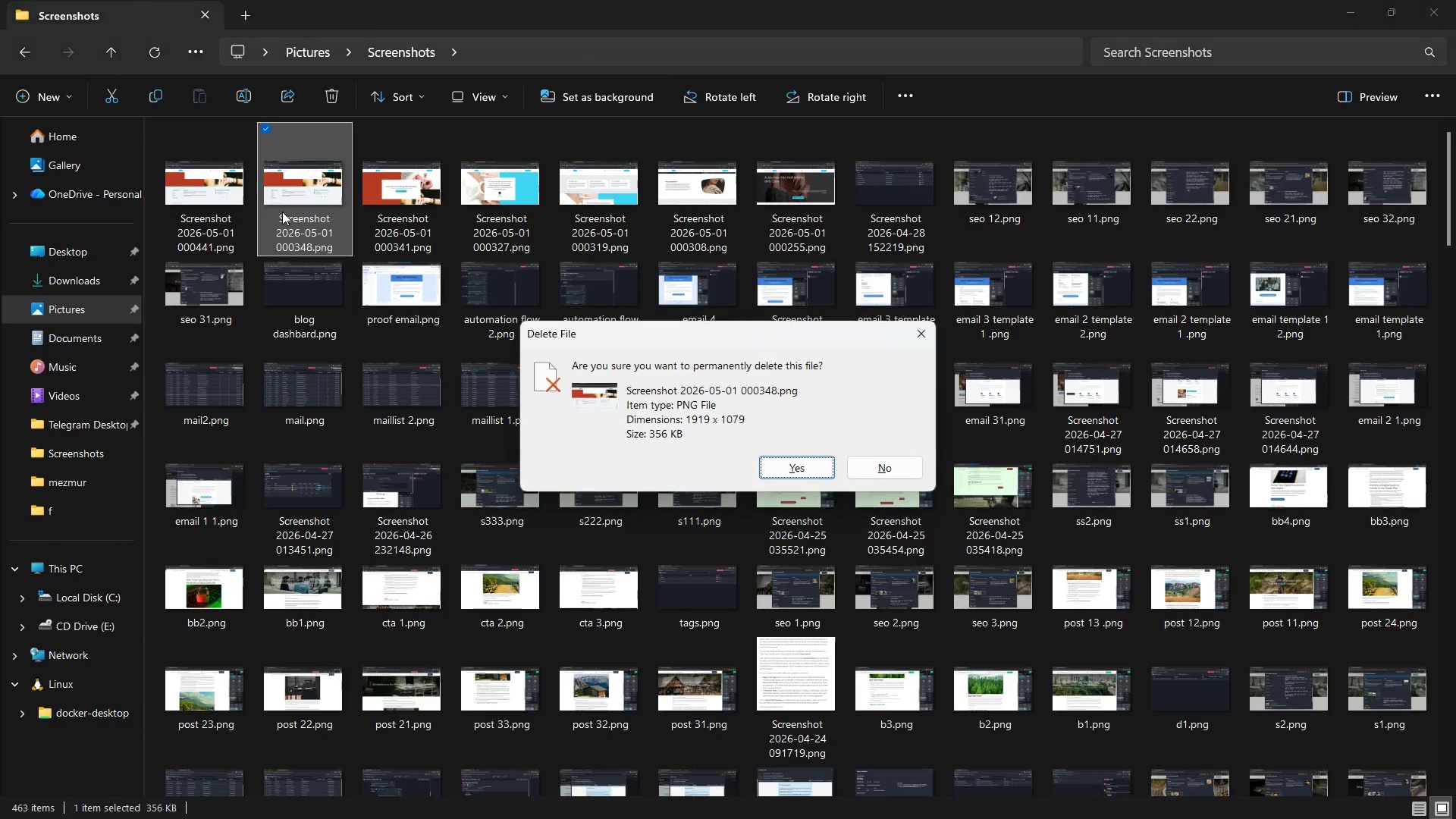 
key(Enter)
 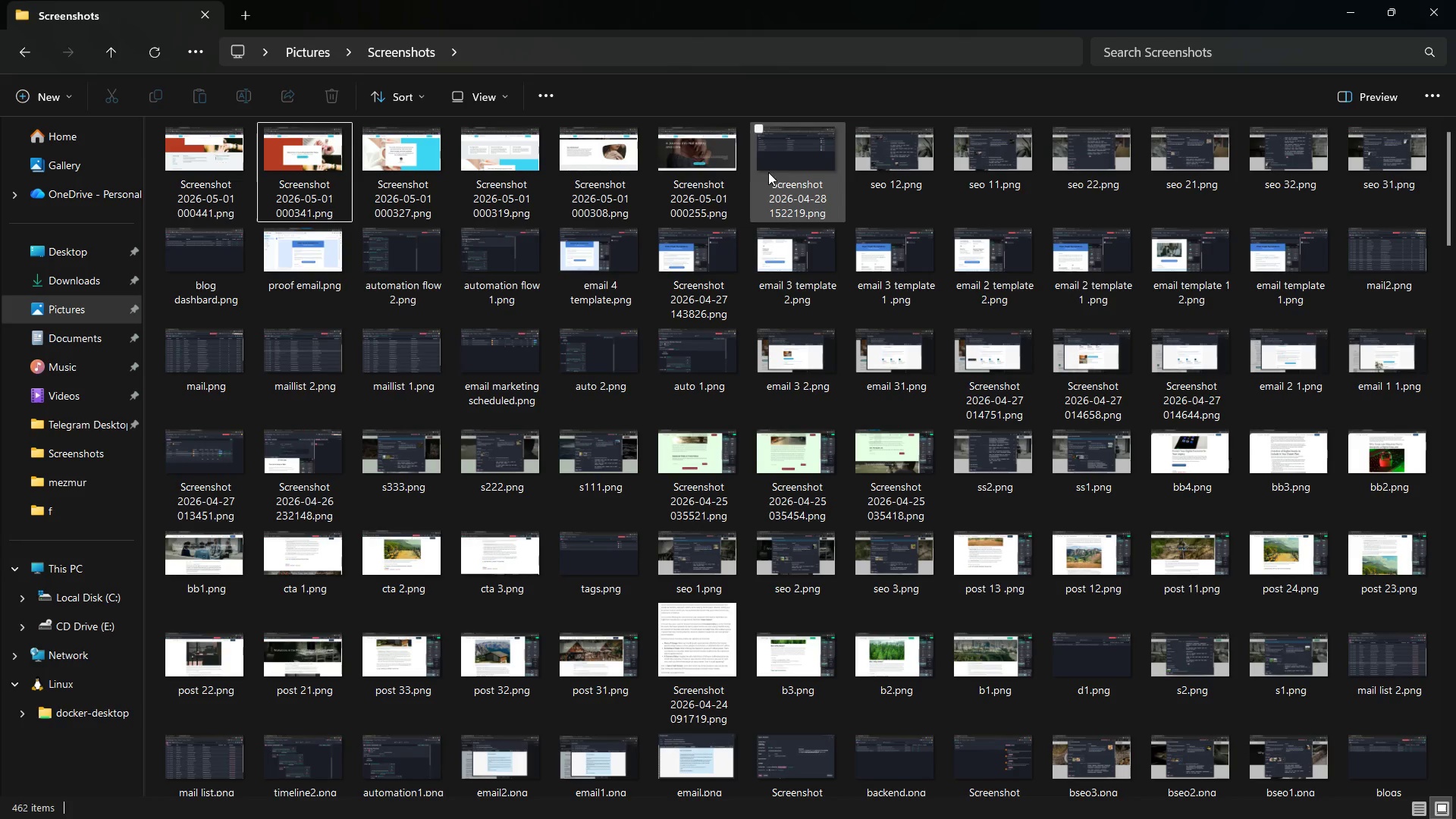 
left_click([701, 168])
 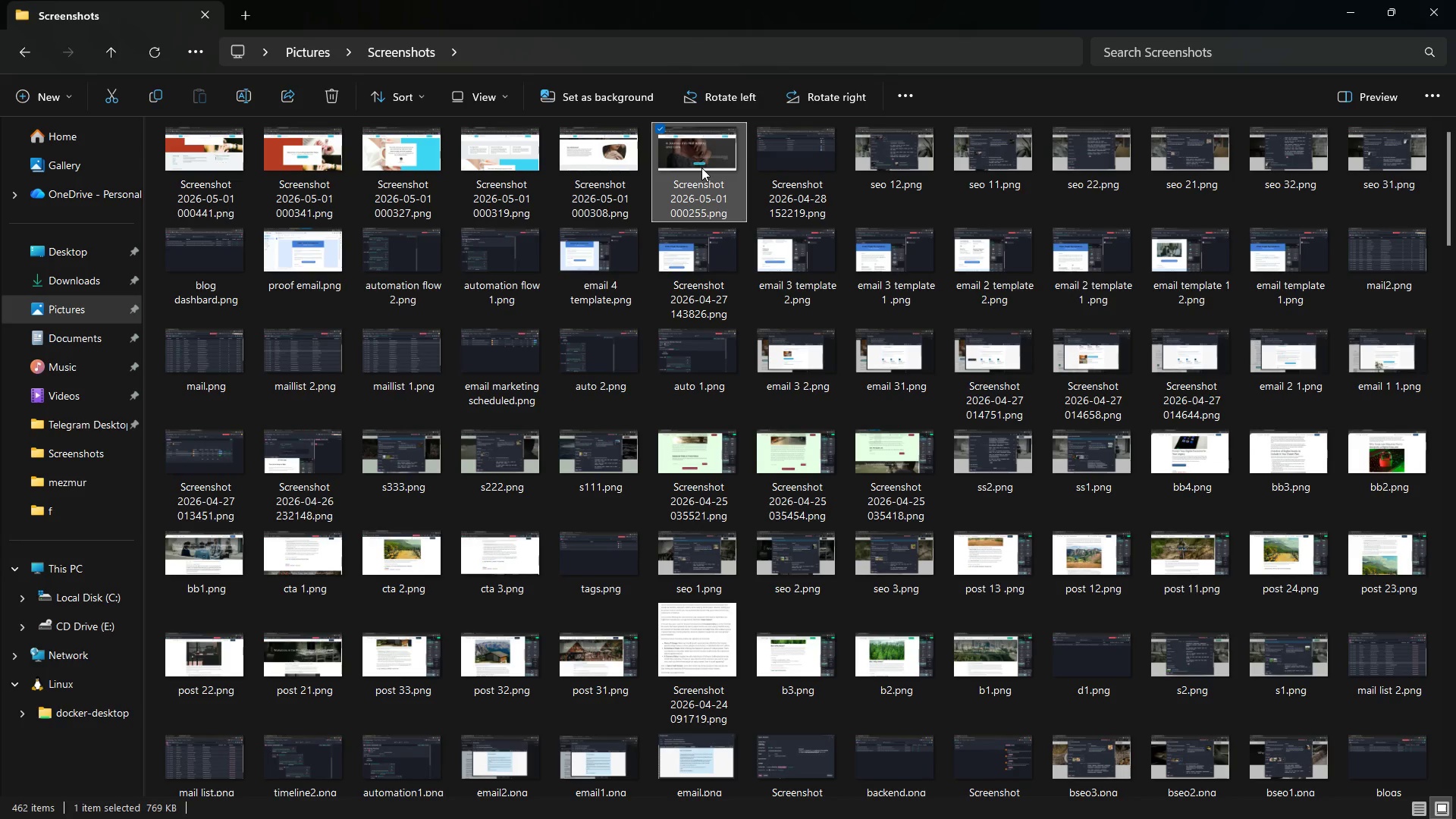 
right_click([701, 168])
 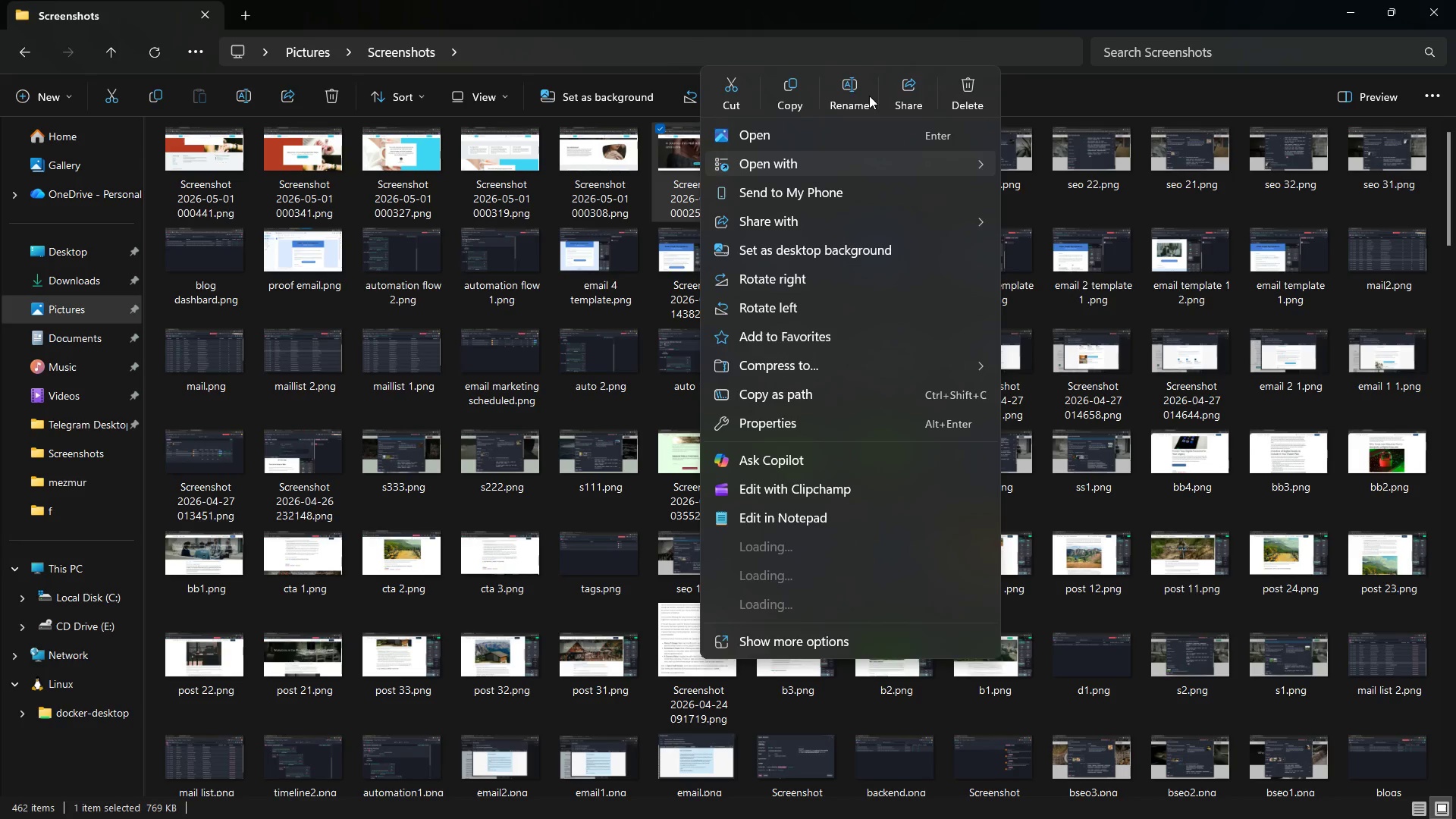 
left_click([859, 90])
 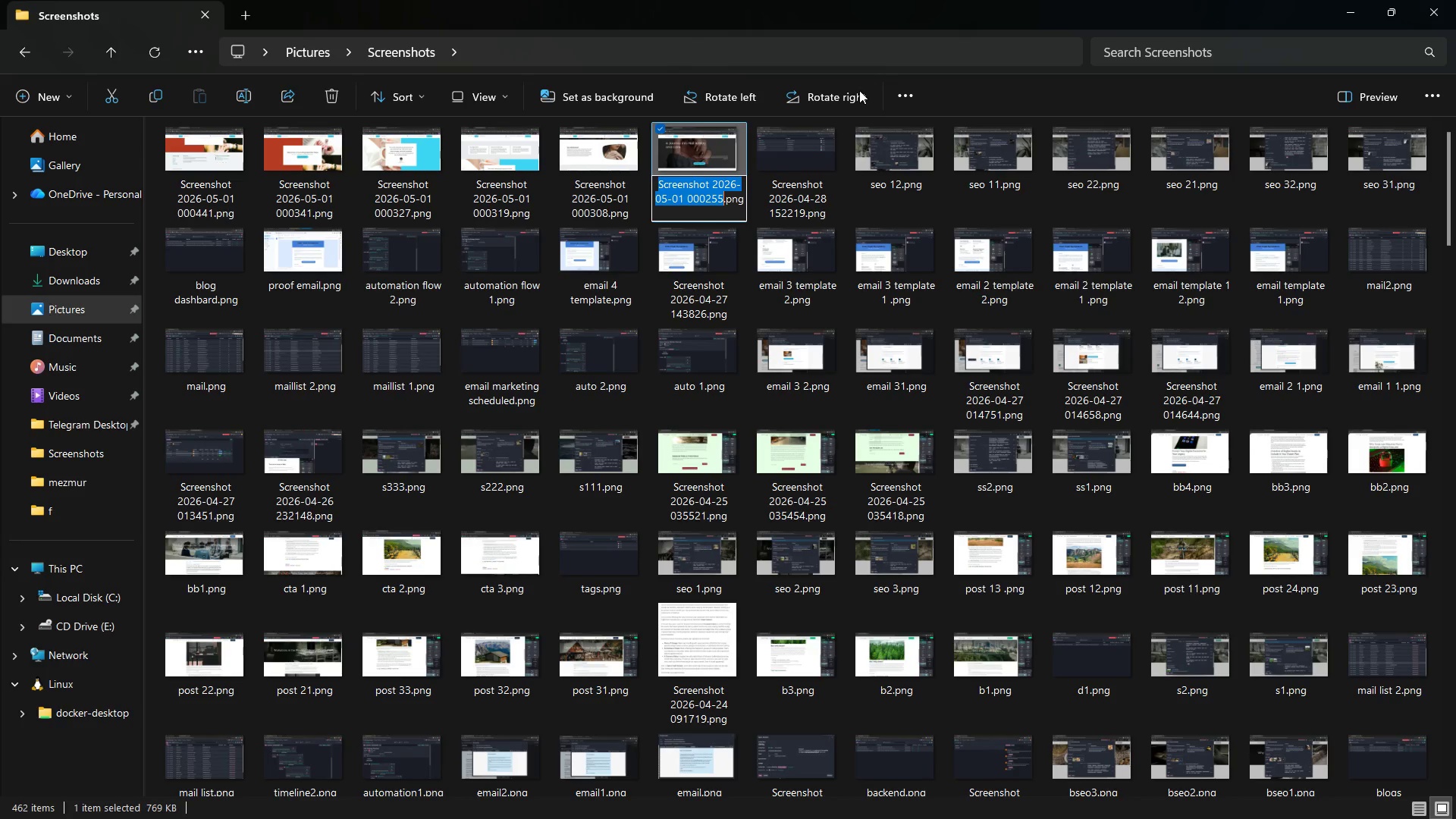 
type(w1)
 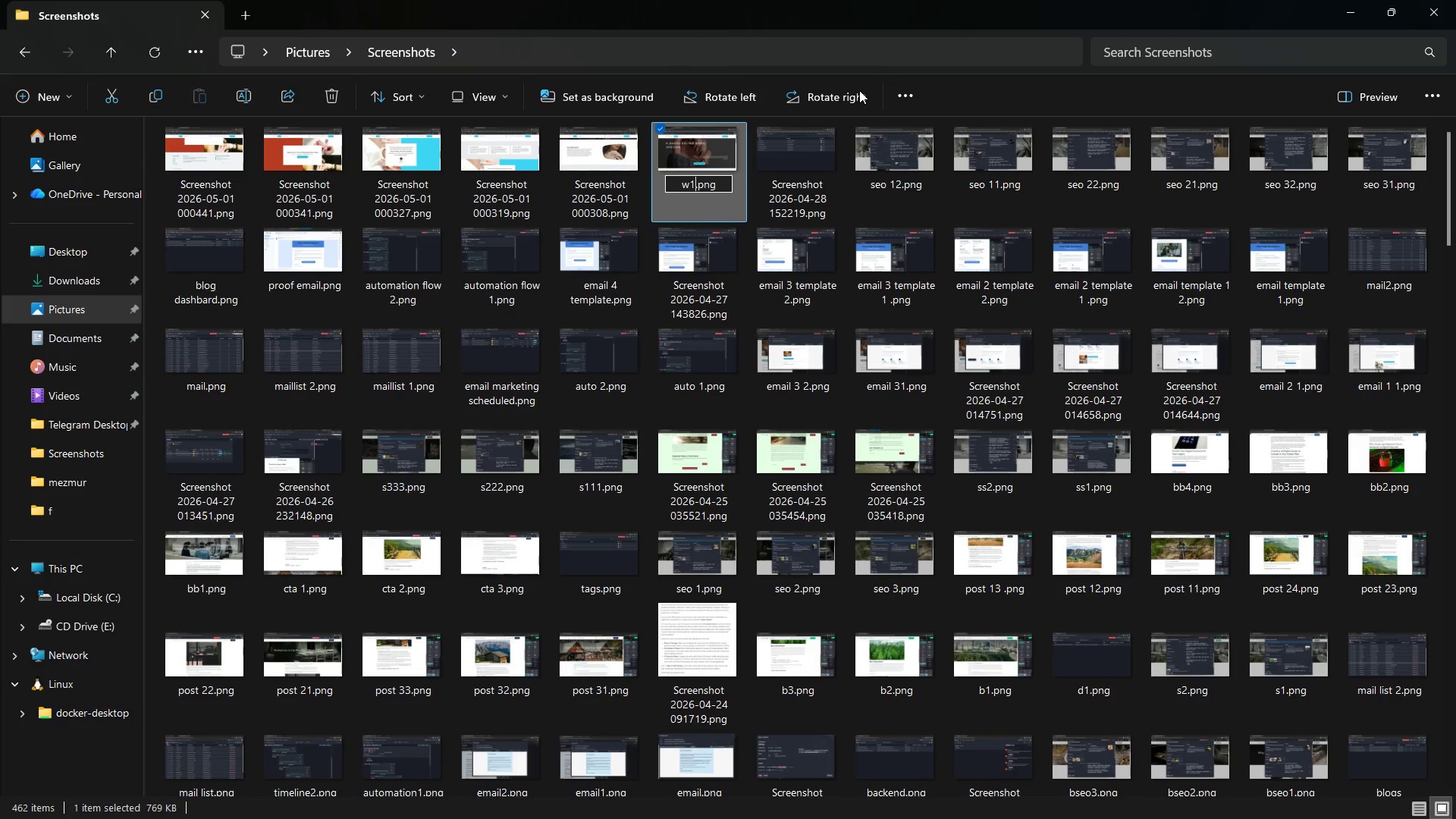 
key(Enter)
 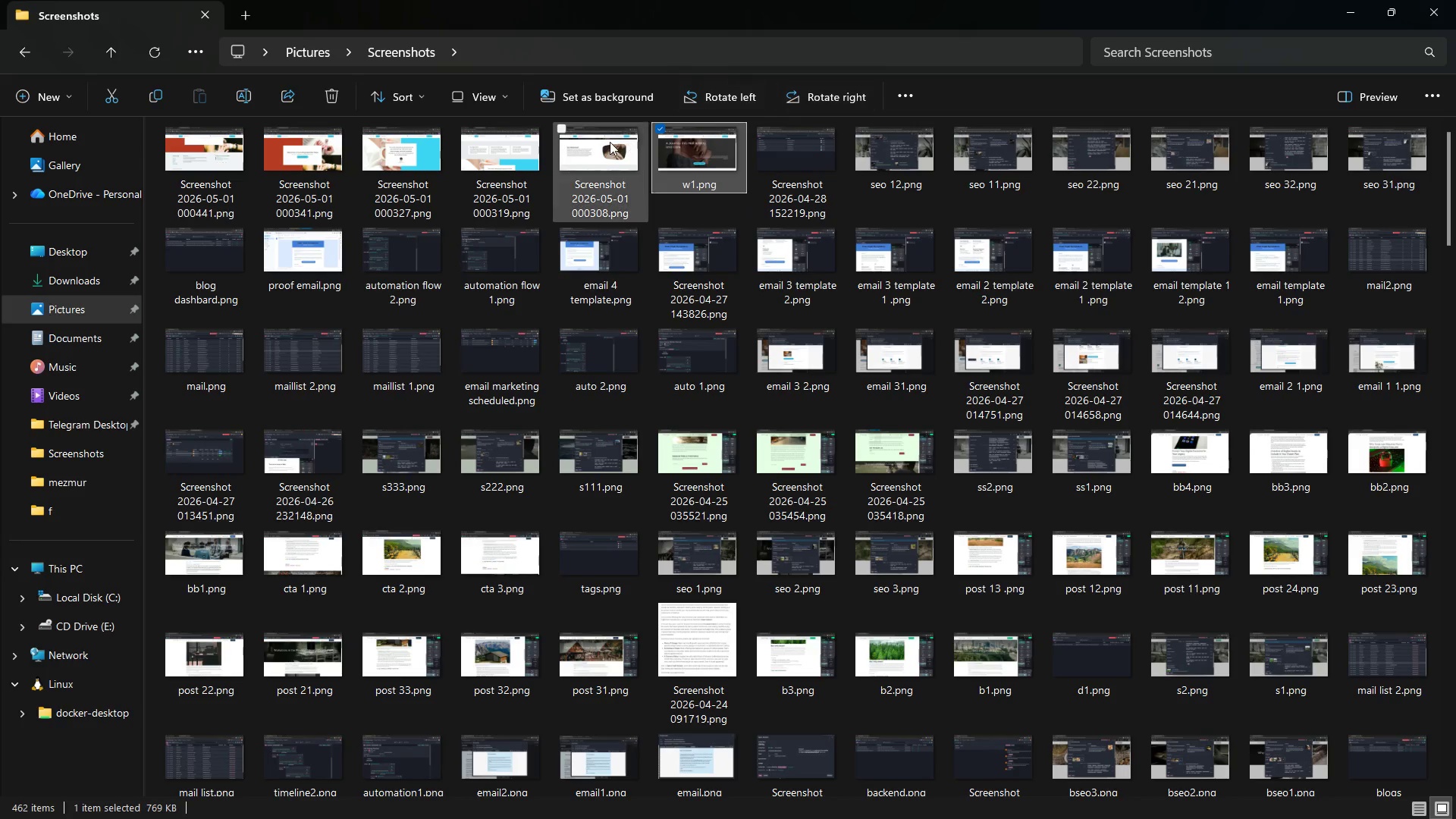 
left_click([610, 142])
 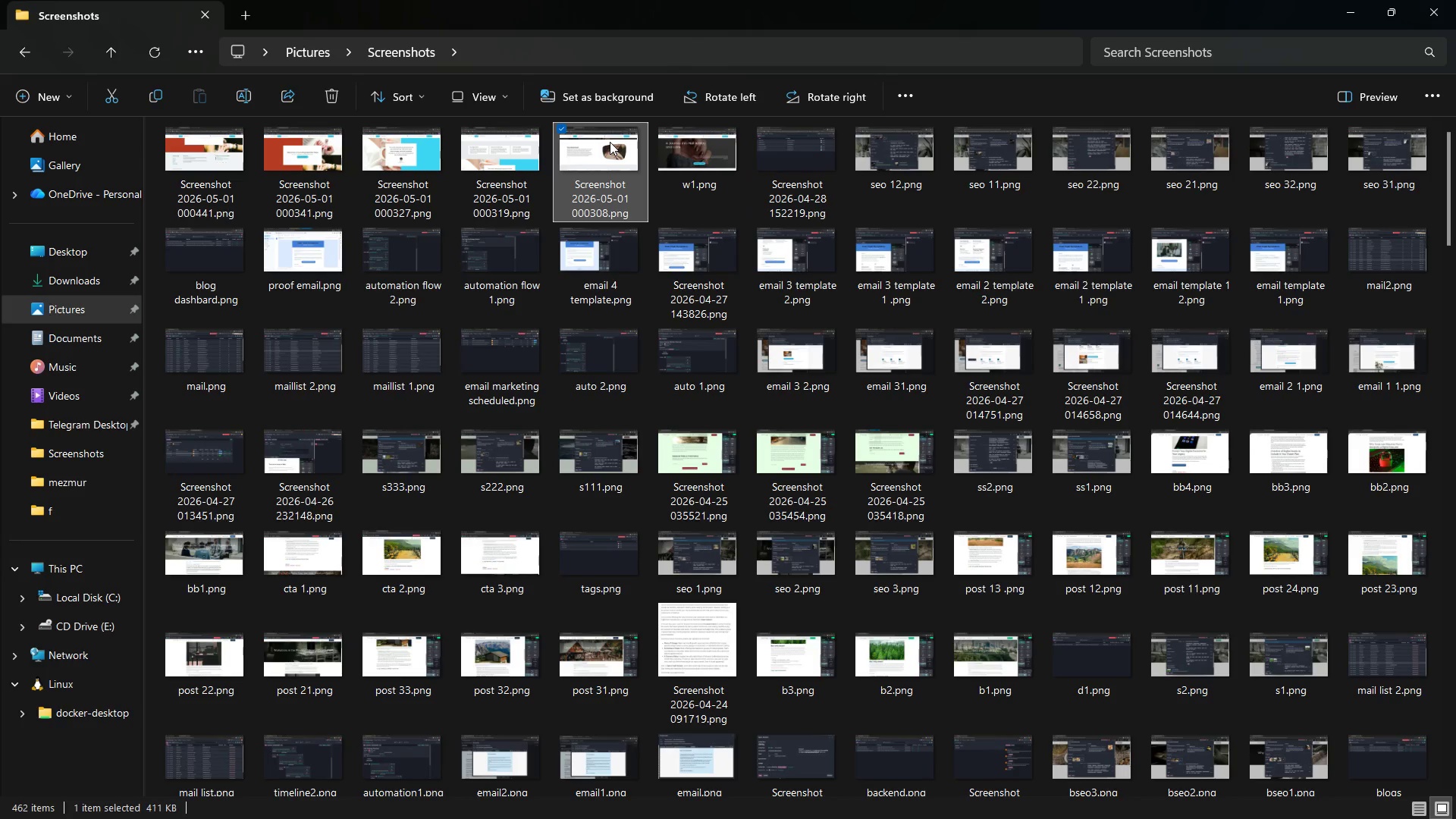 
right_click([610, 142])
 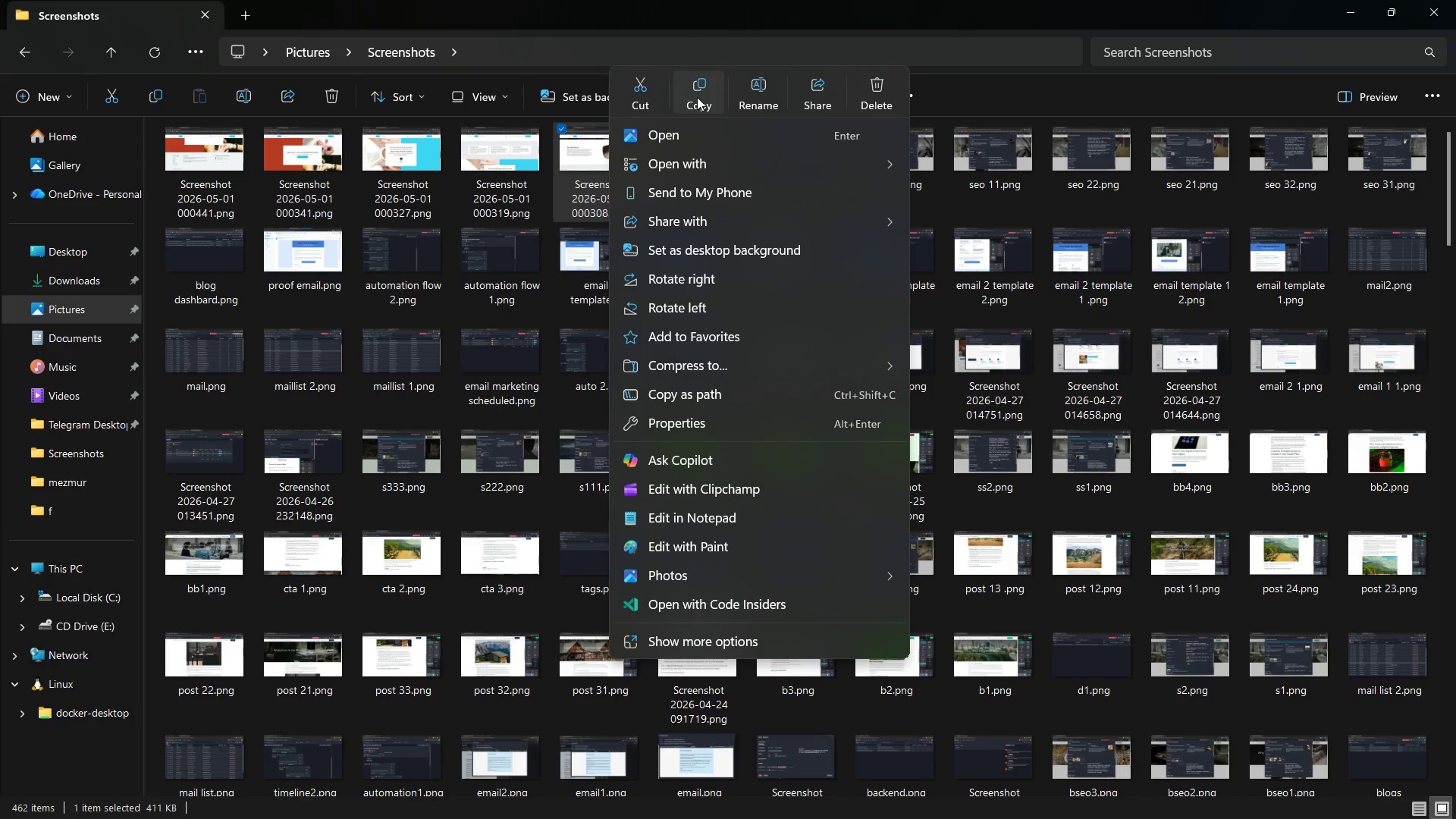 
left_click_drag(start_coordinate=[783, 74], to_coordinate=[764, 83])
 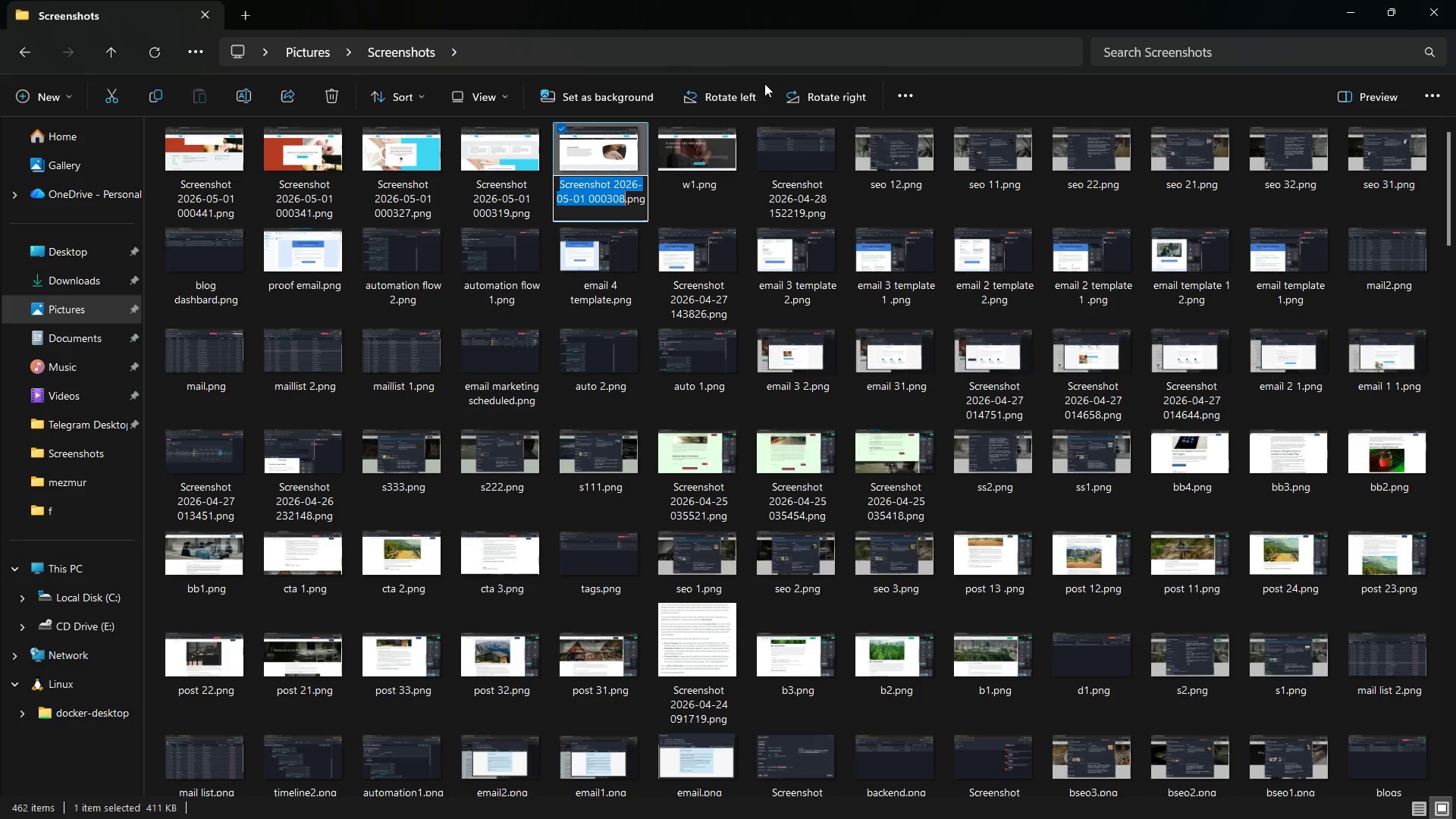 
left_click([764, 83])
 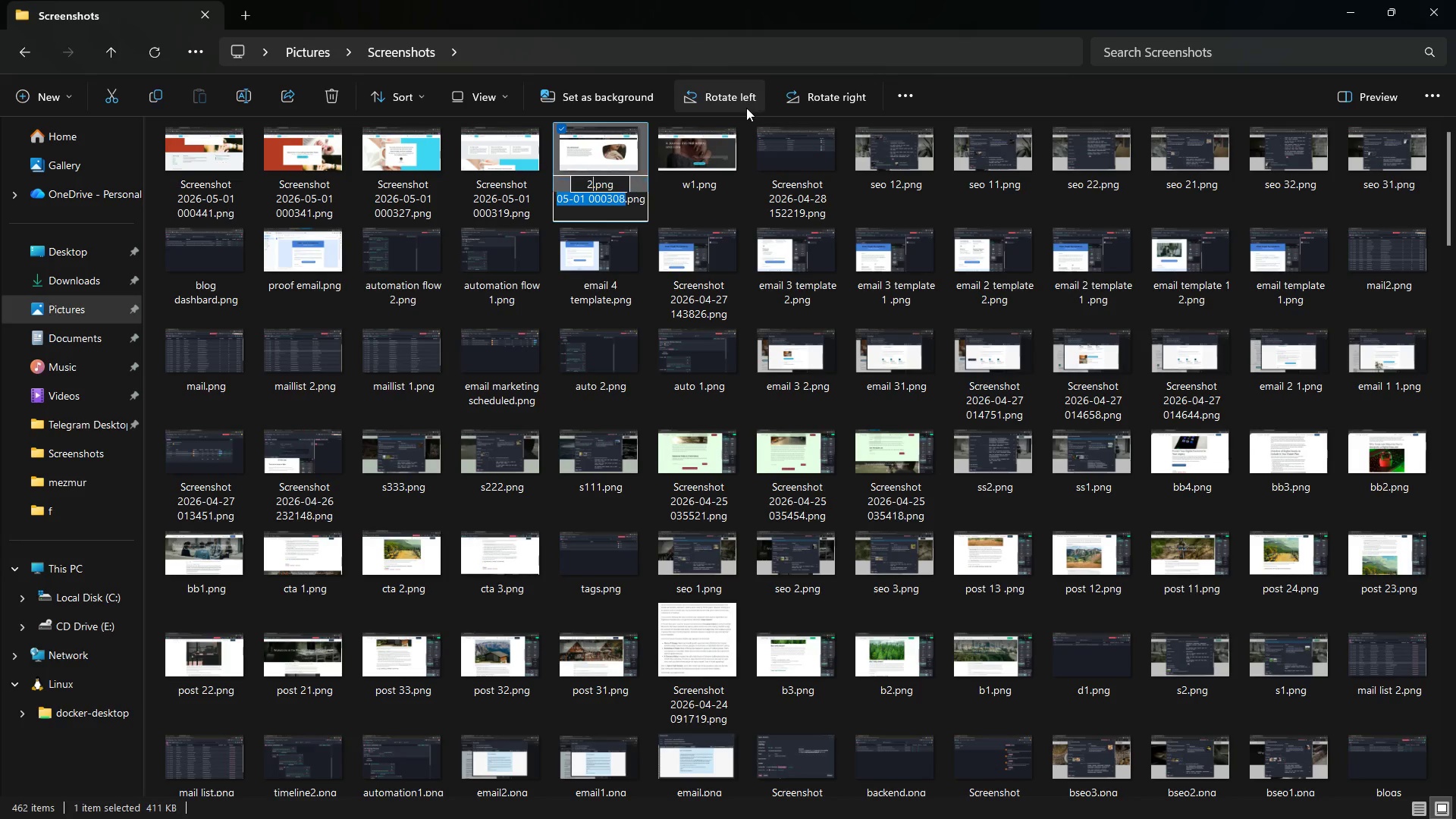 
type(1)
key(Backspace)
key(Backspace)
type(w2)
 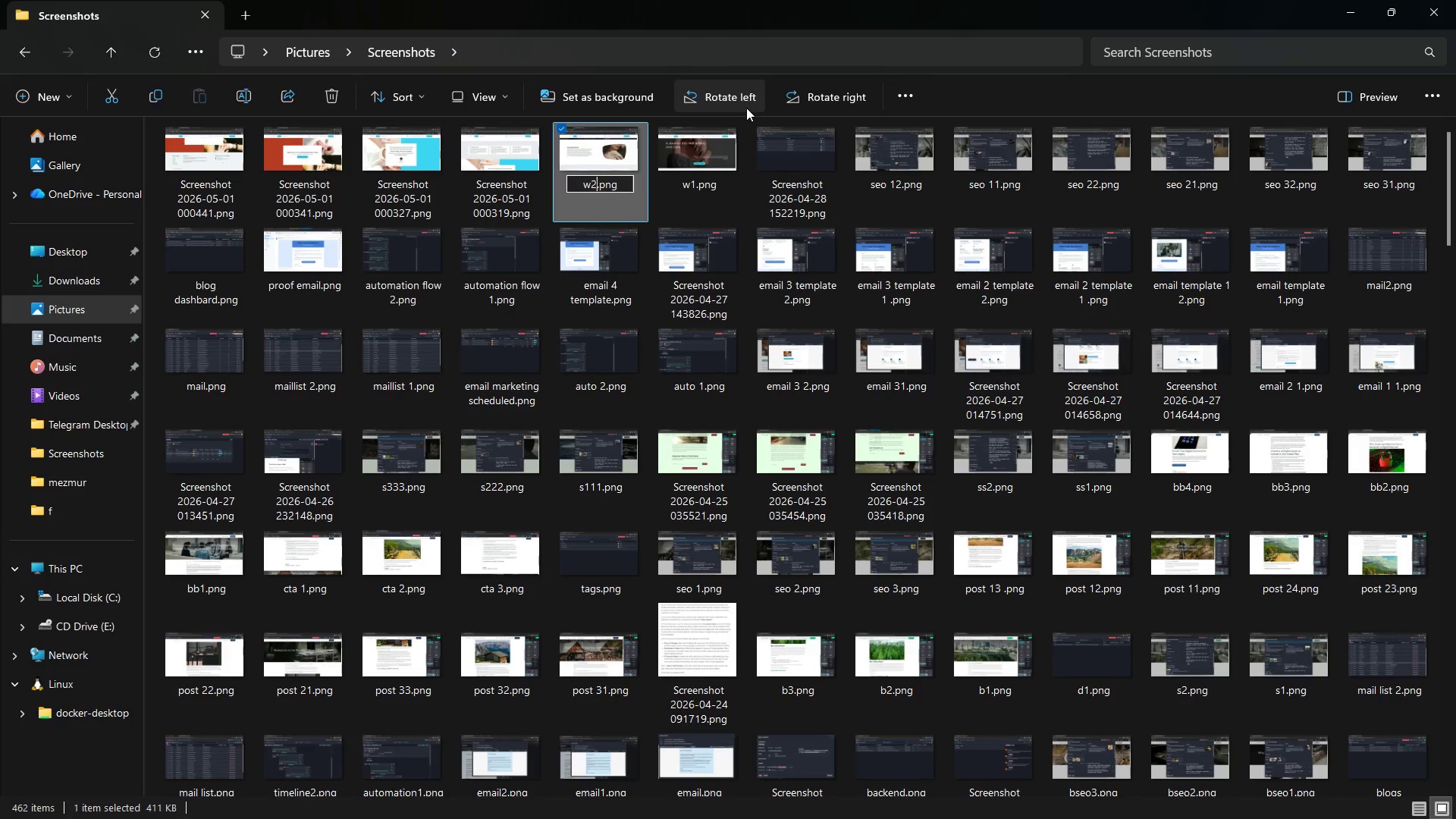 
key(Enter)
 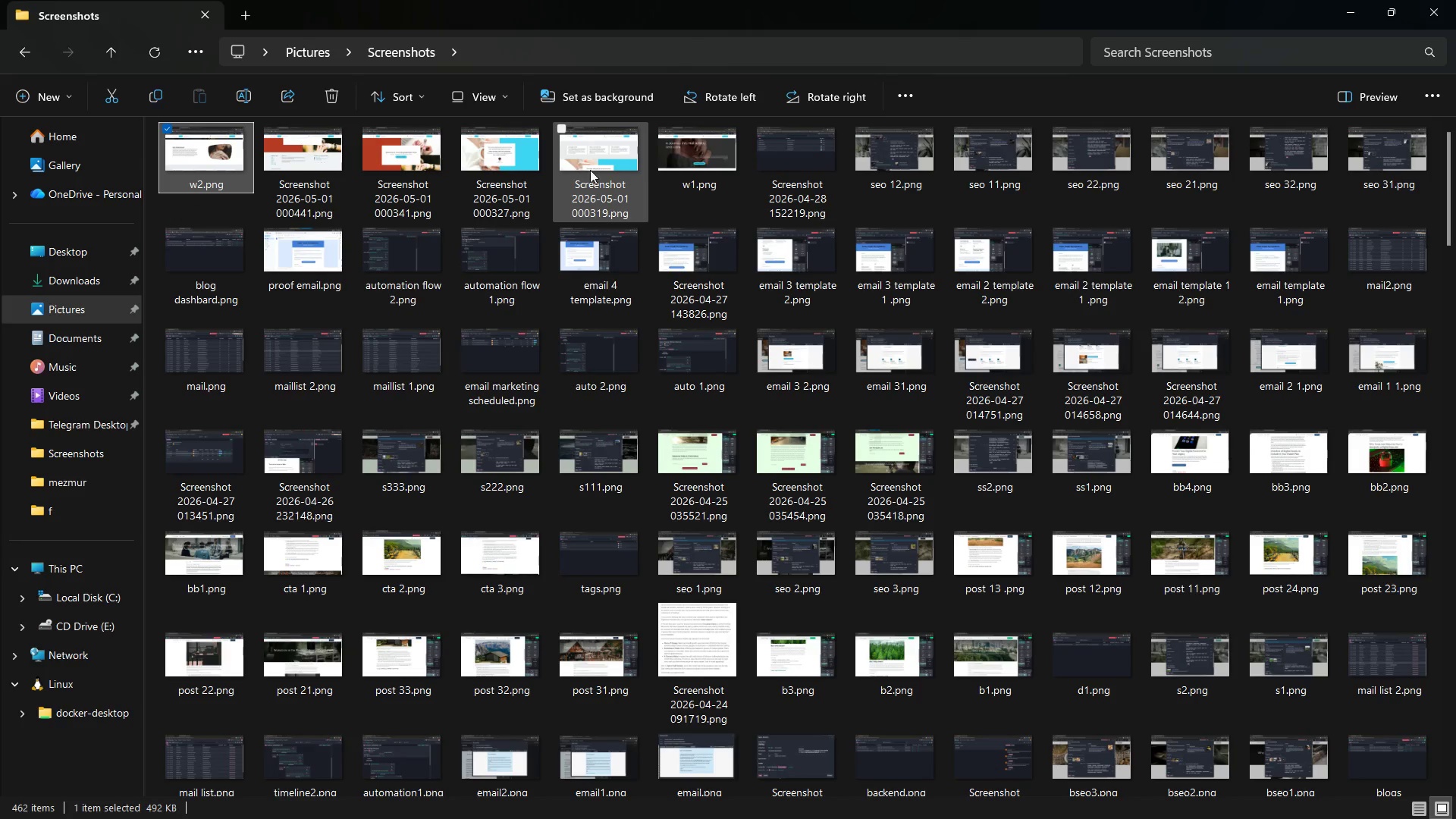 
left_click([598, 172])
 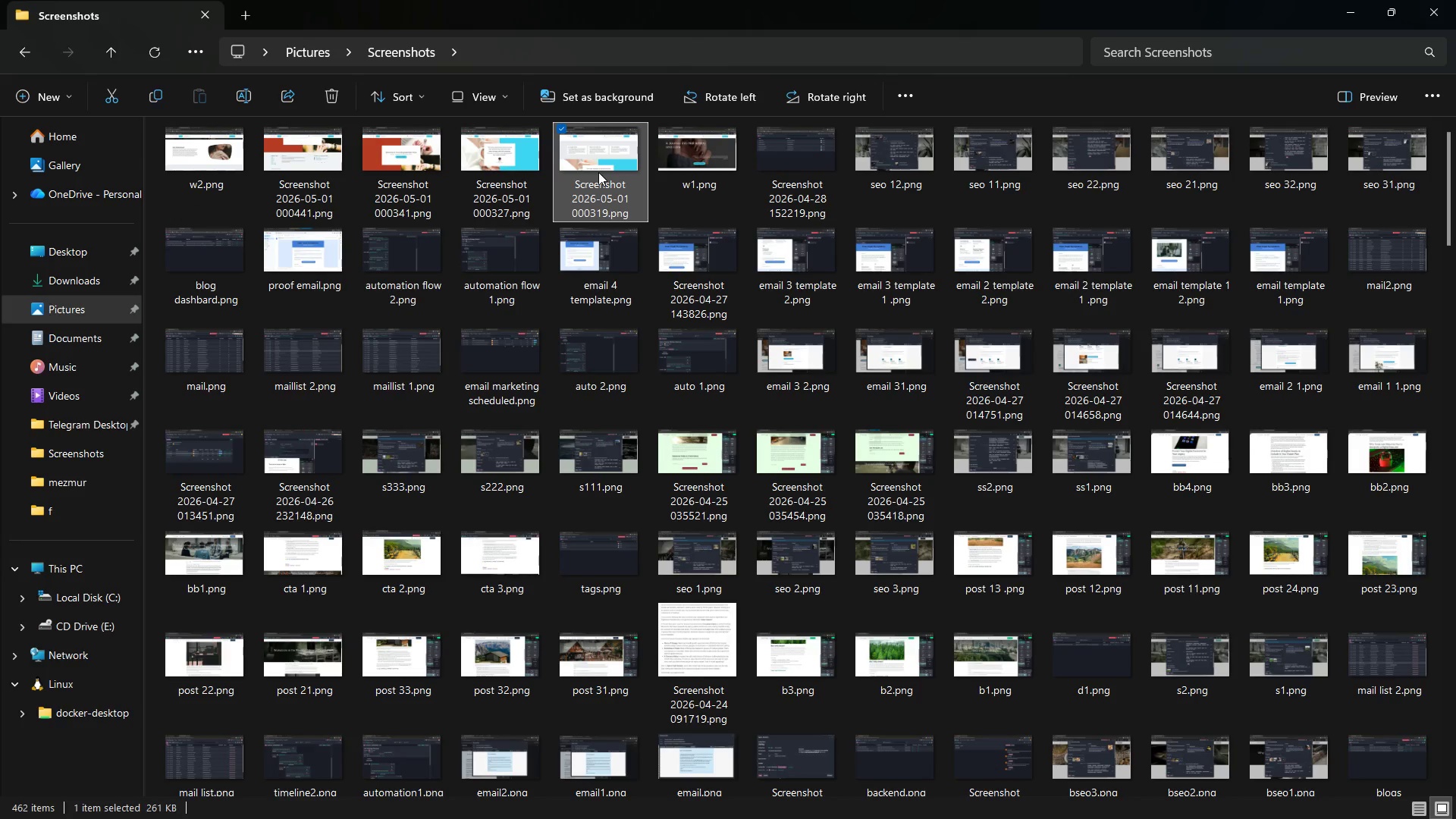 
right_click([598, 172])
 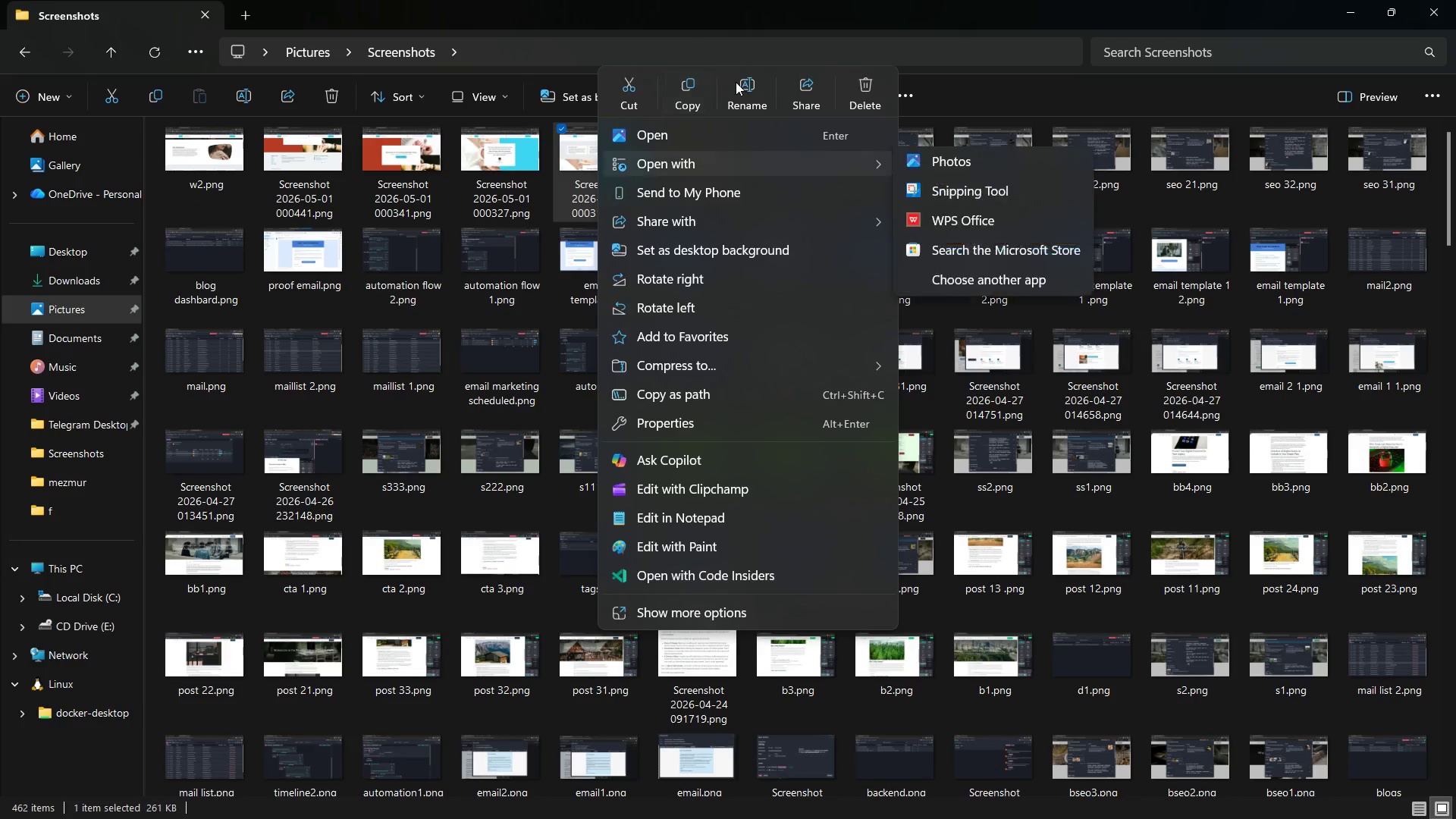 
left_click([738, 82])
 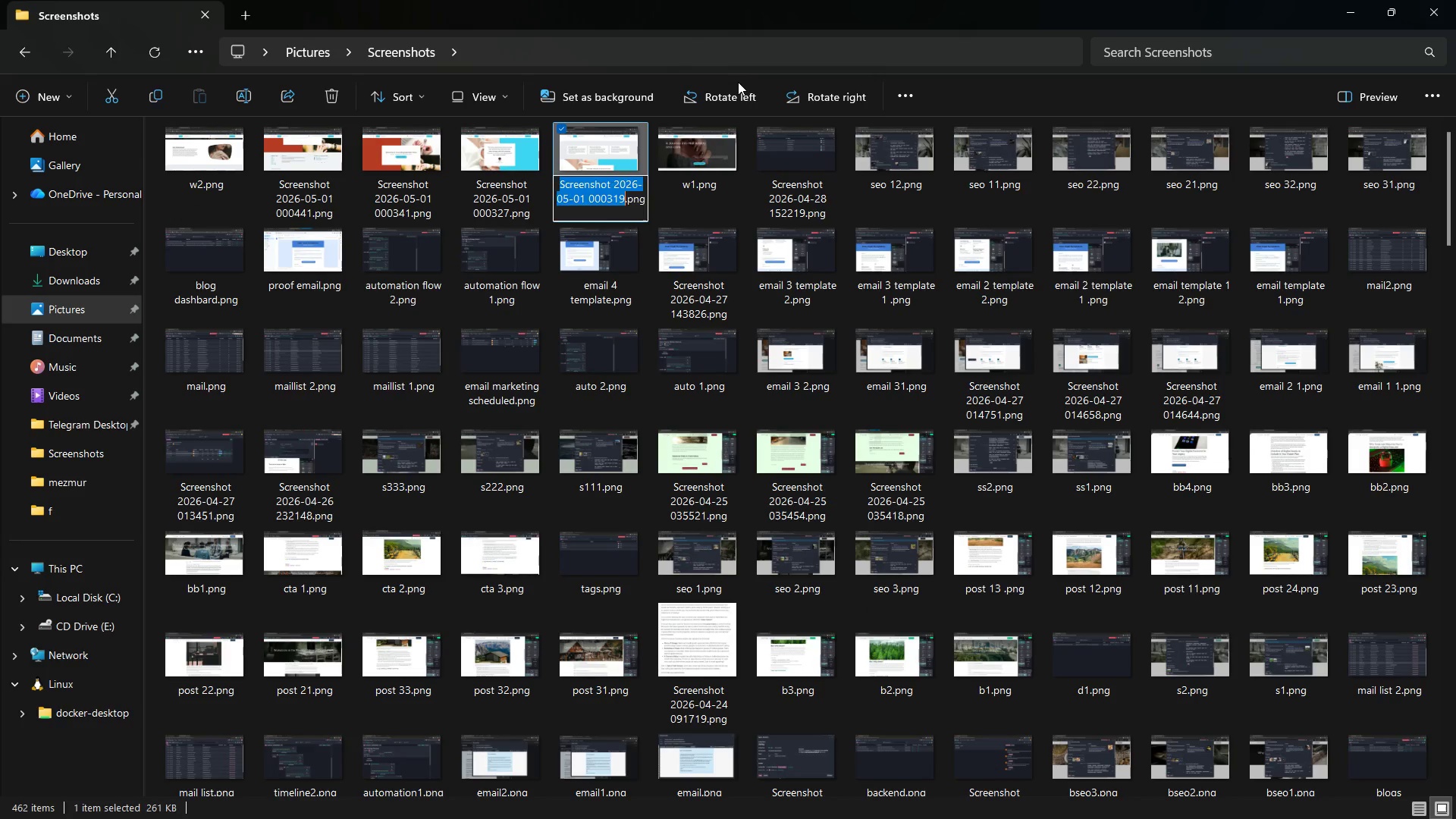 
hold_key(key=W, duration=16.67)
 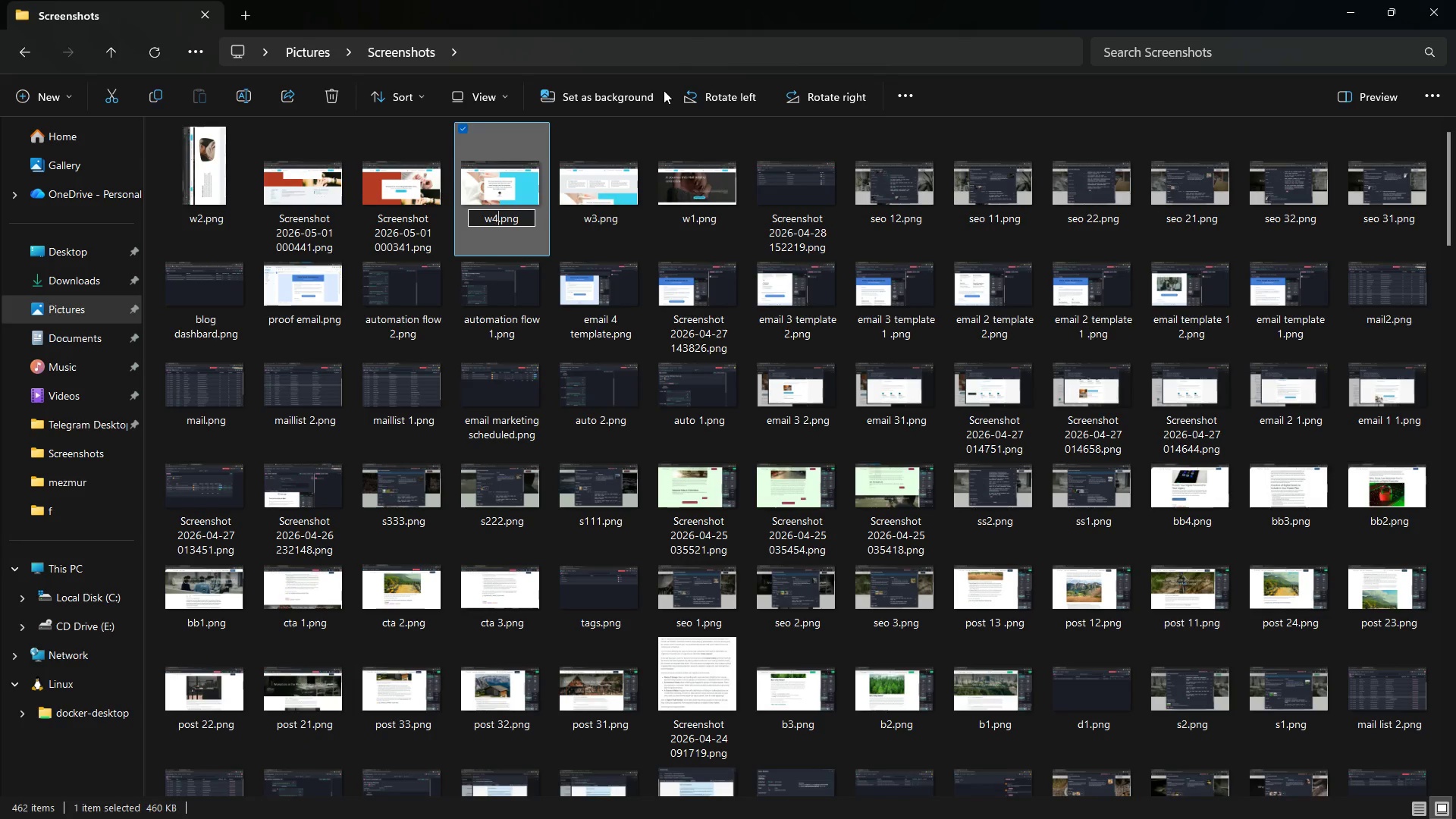 
key(3)
 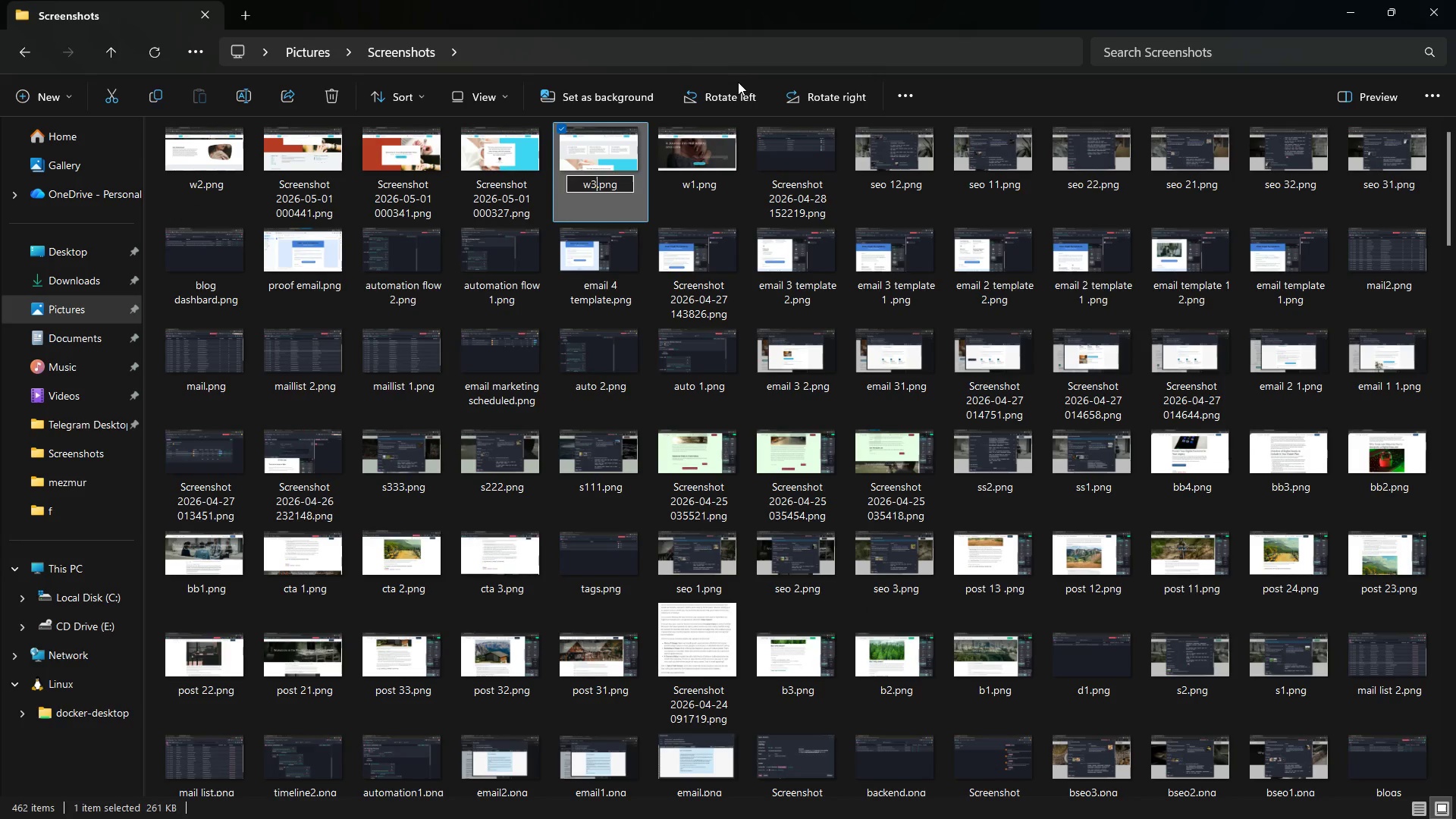 
key(Enter)
 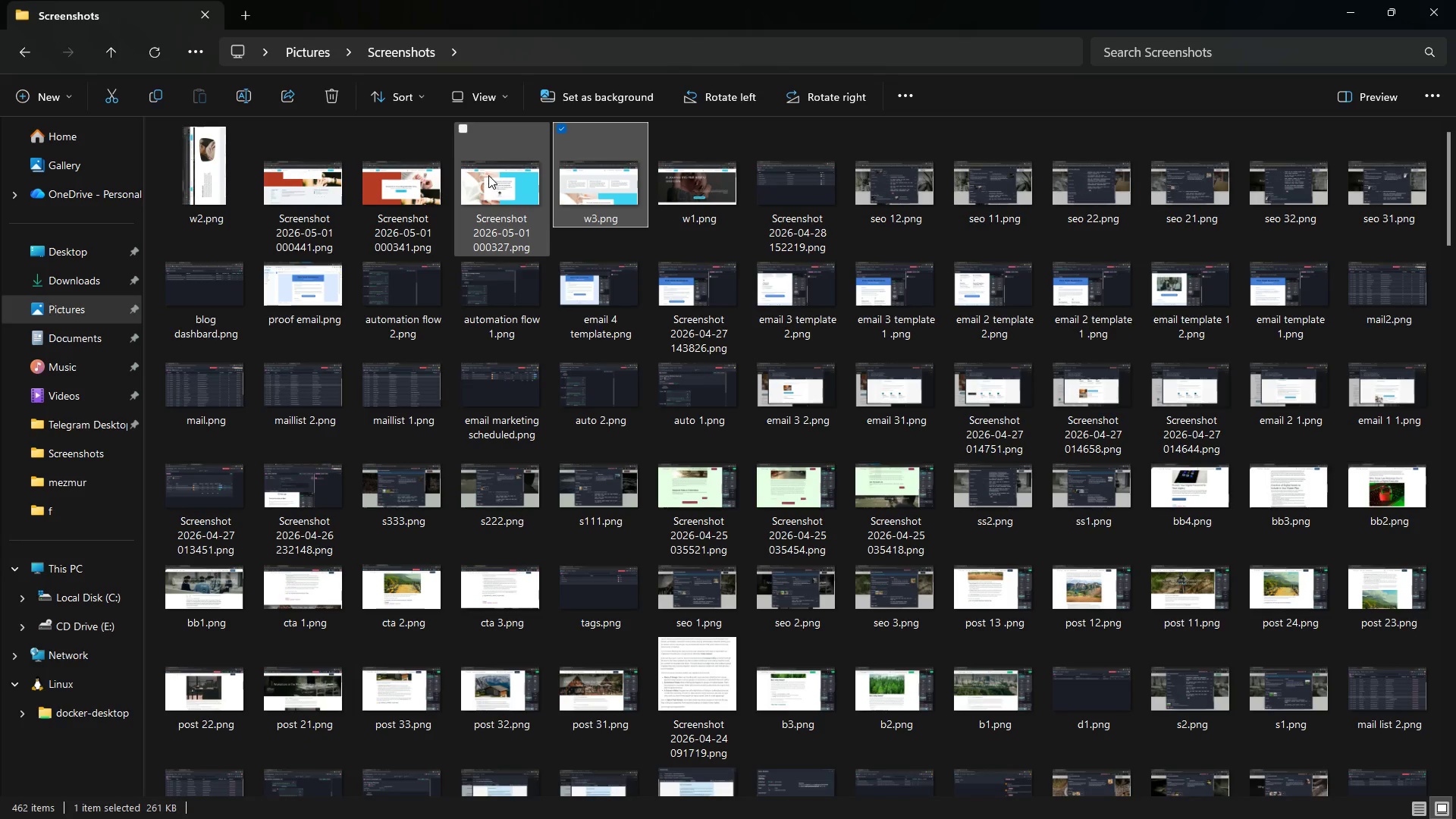 
left_click([500, 196])
 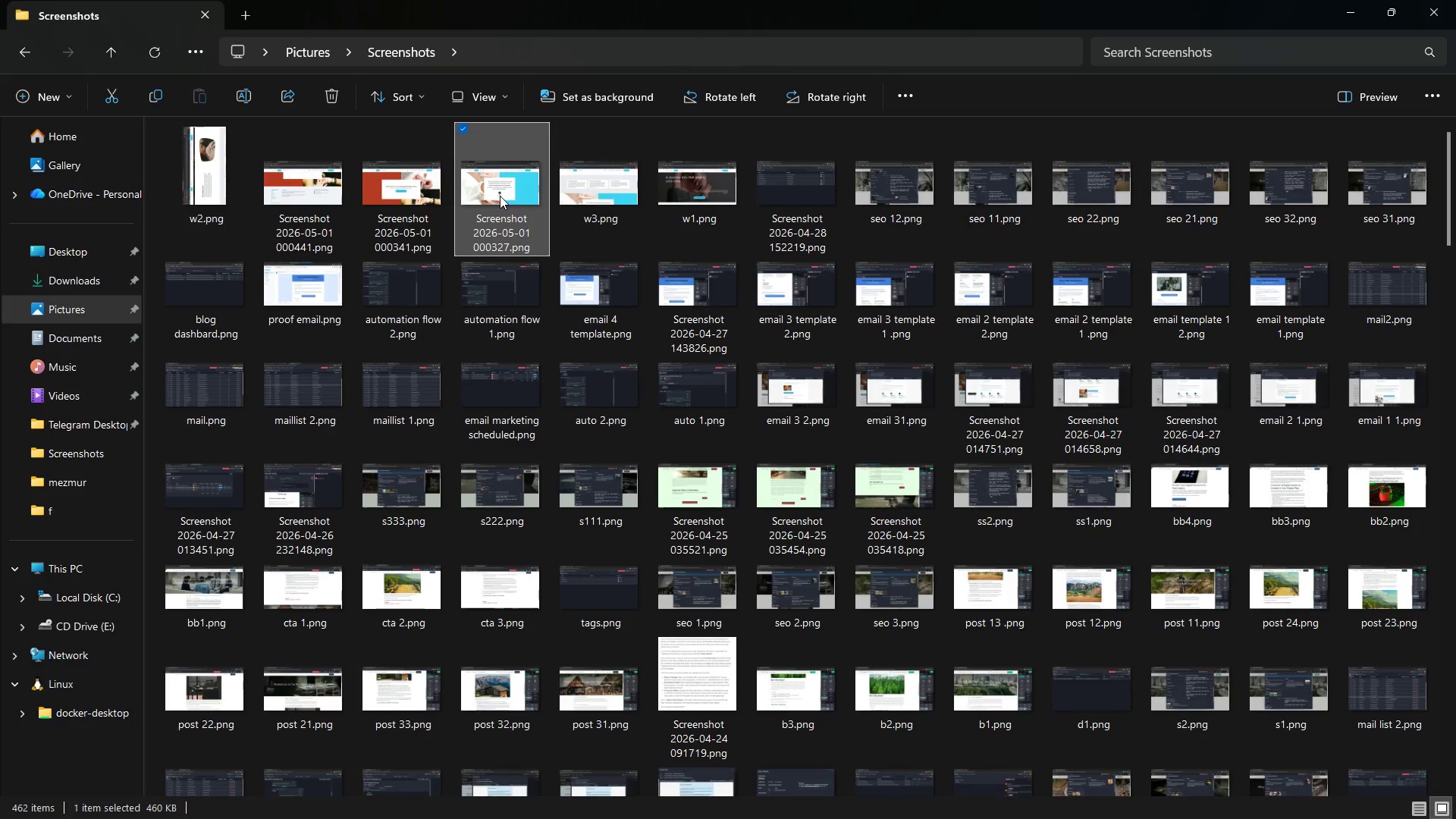 
key(Control+Z)
 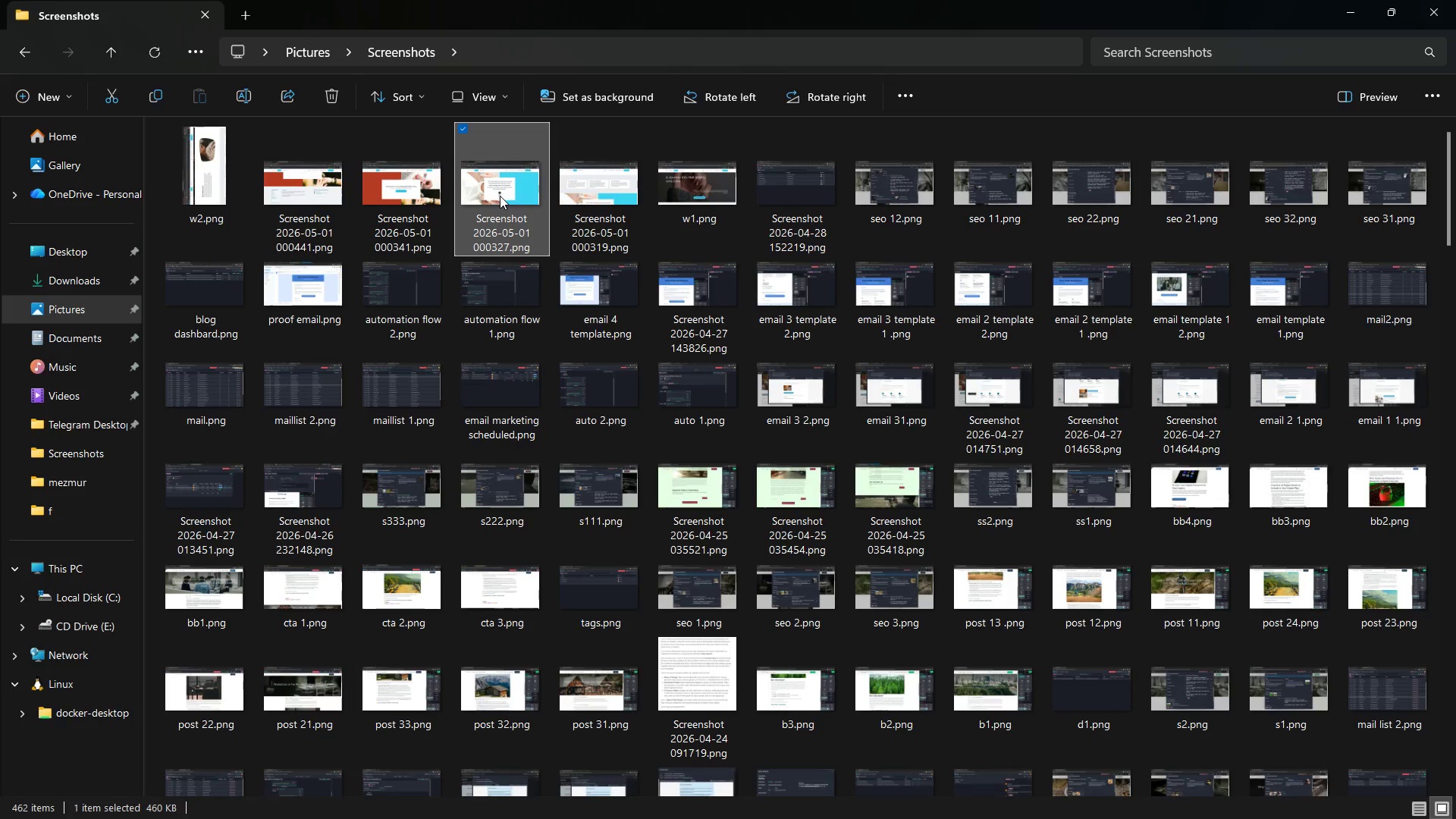 
hold_key(key=Z, duration=1.56)
 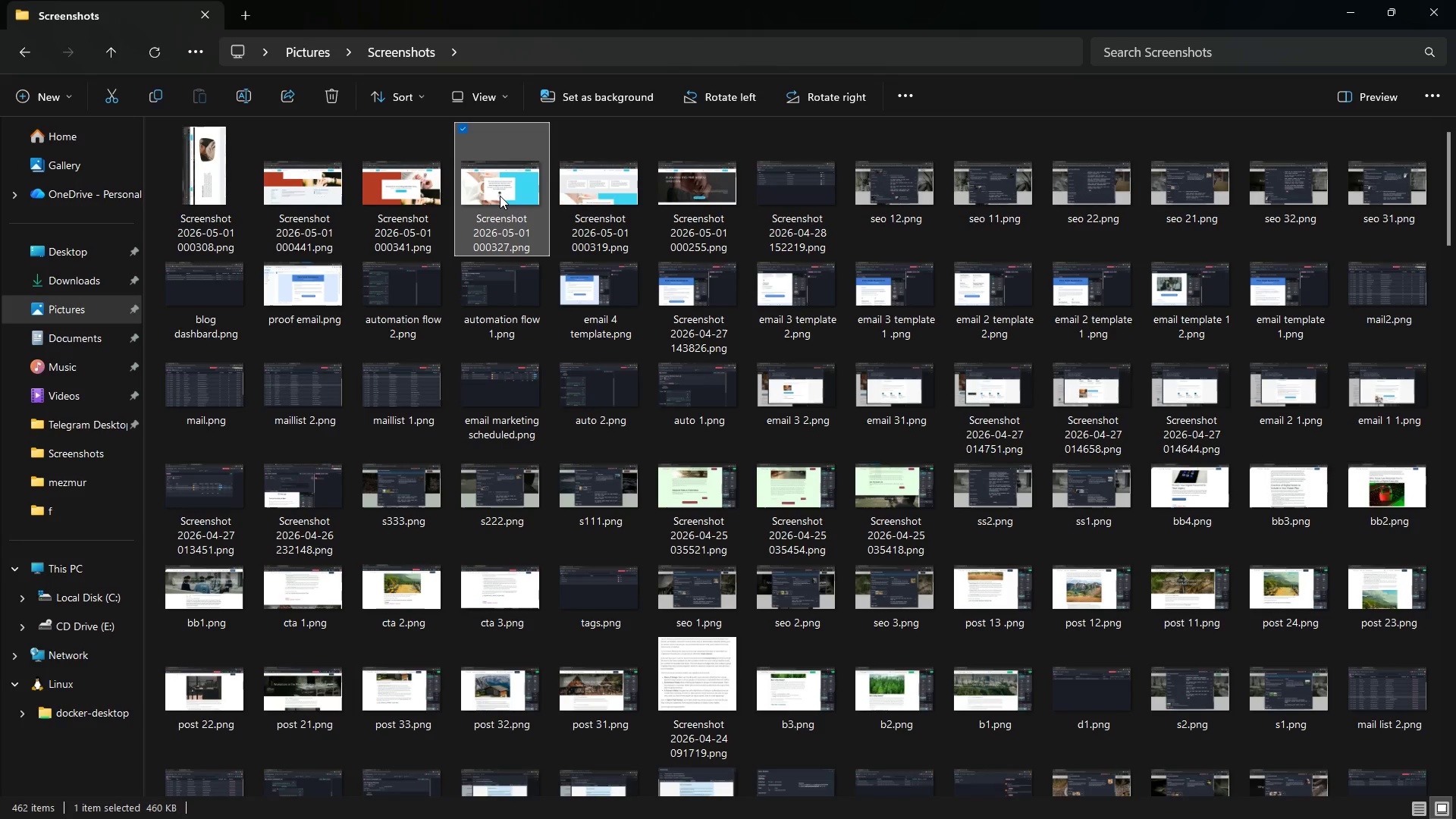 
key(Control+Y)
 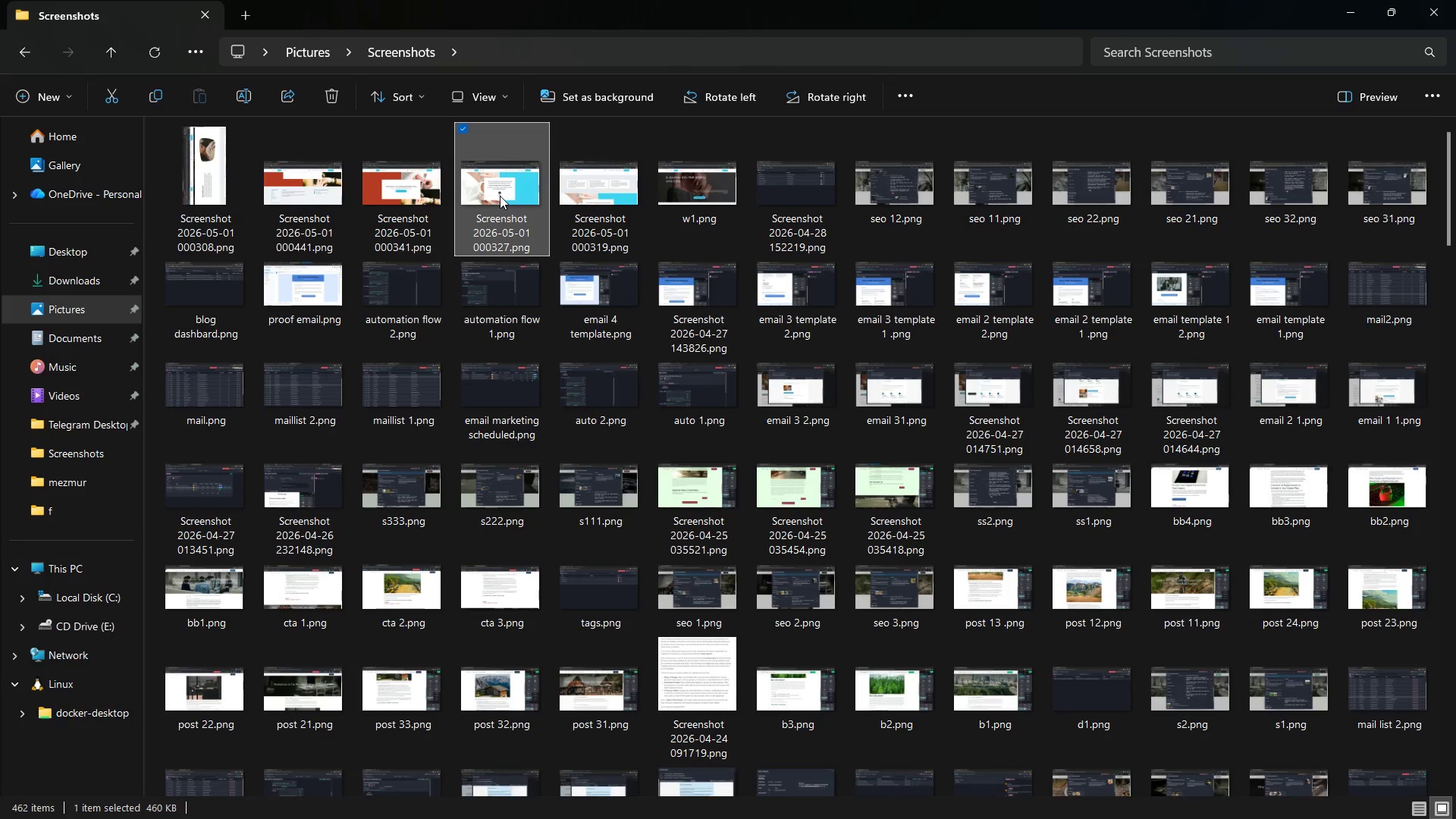 
key(Control+Y)
 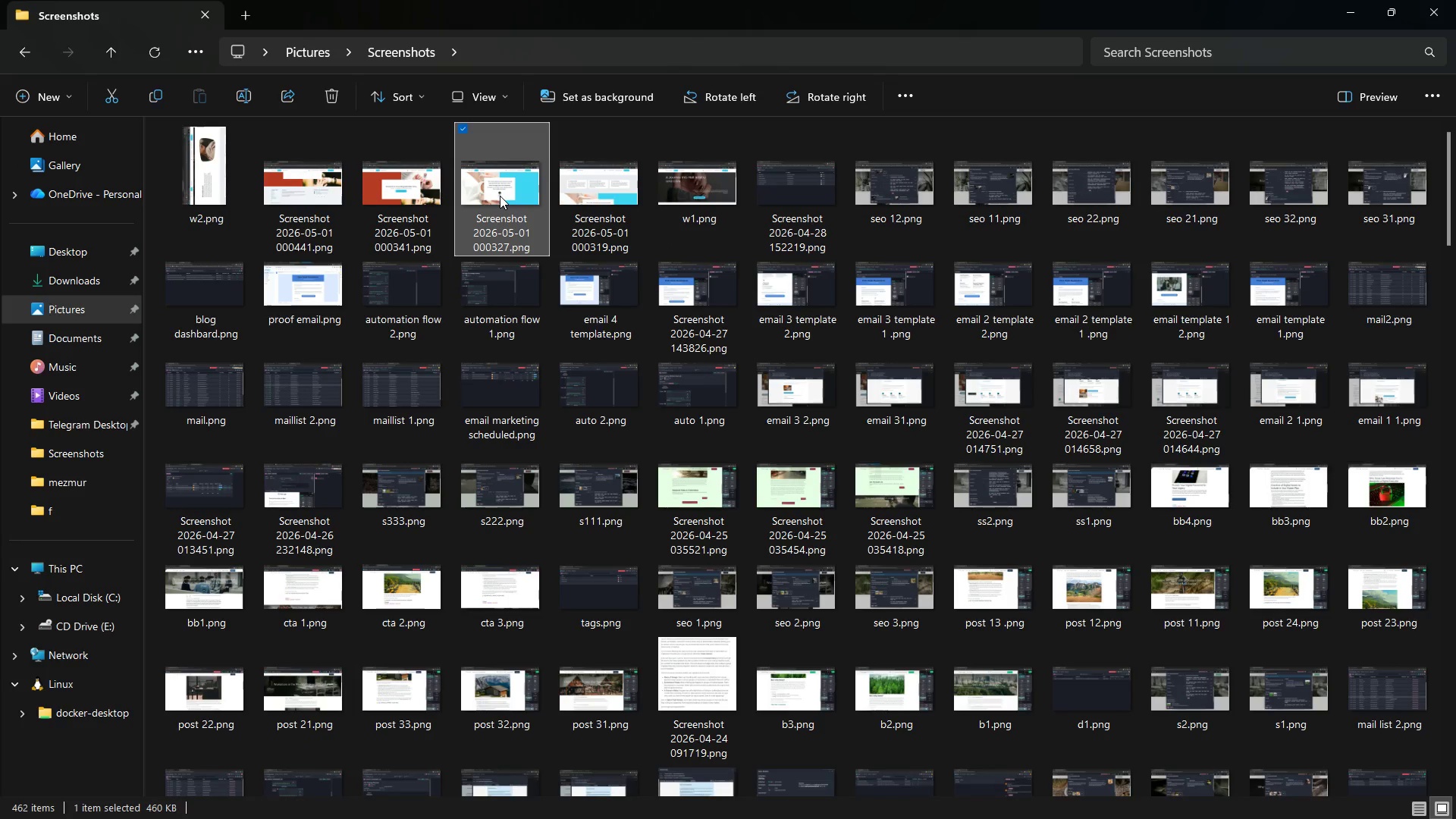 
key(Control+Y)
 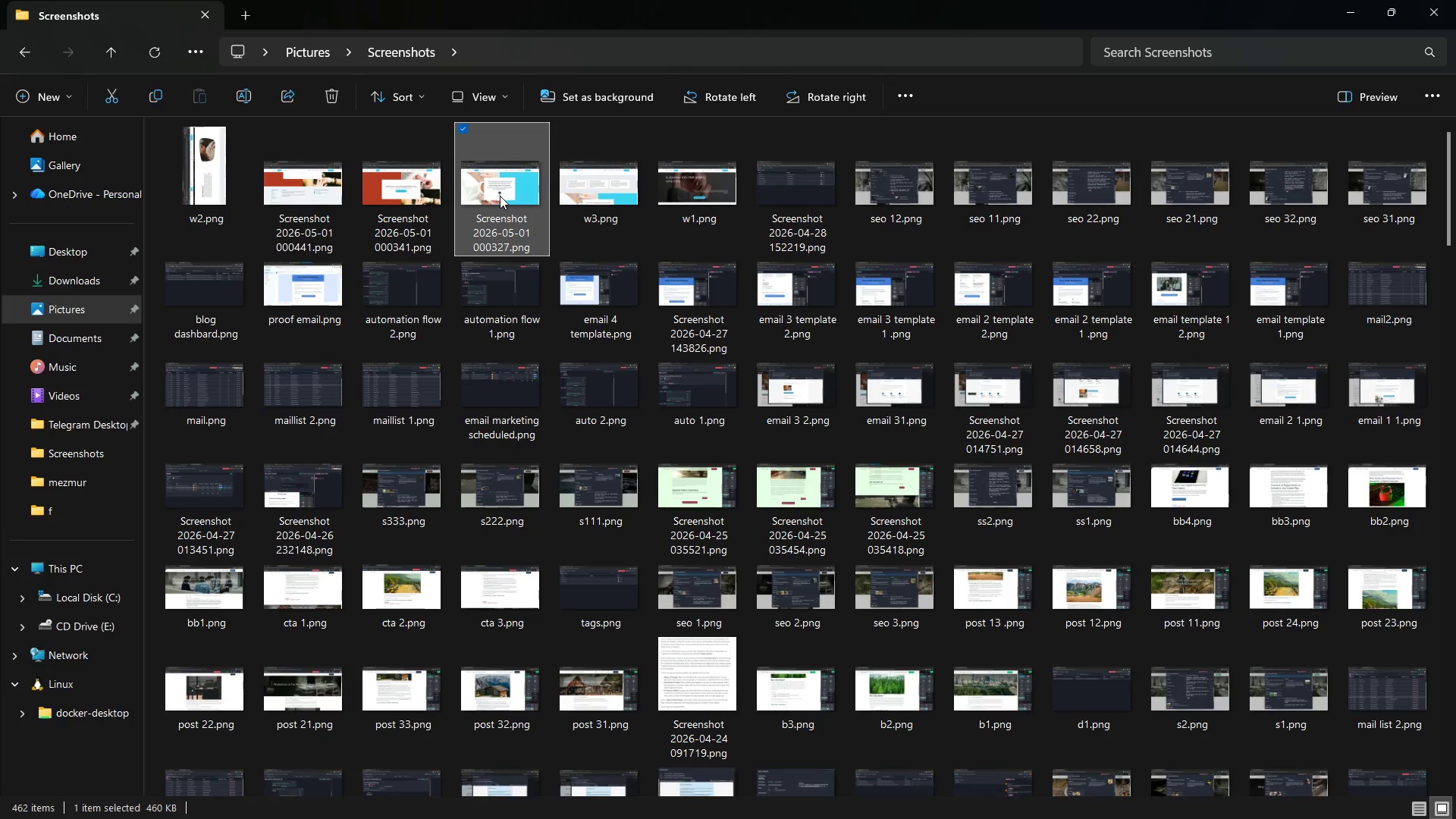 
key(Control+Y)
 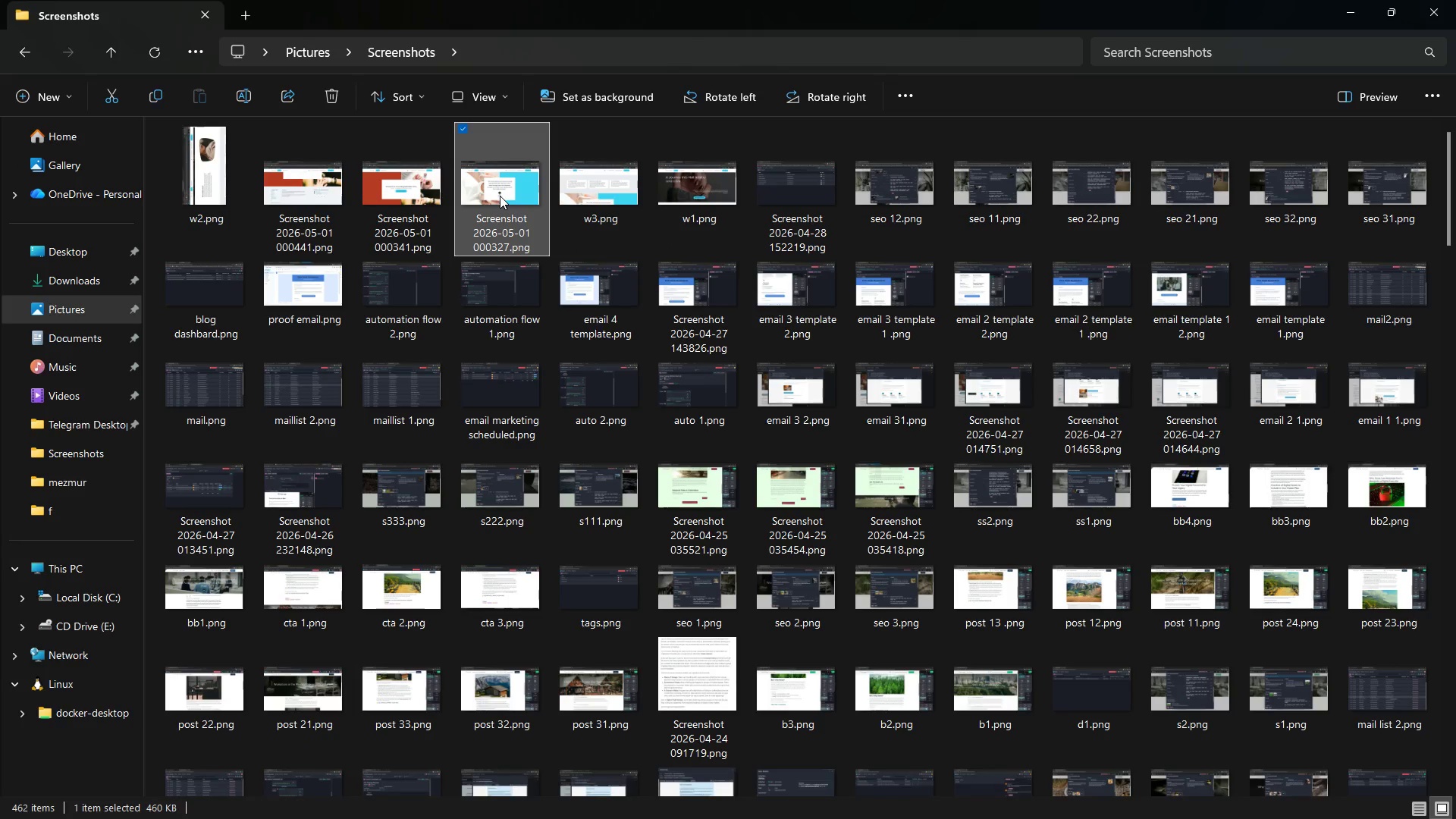 
left_click([500, 196])
 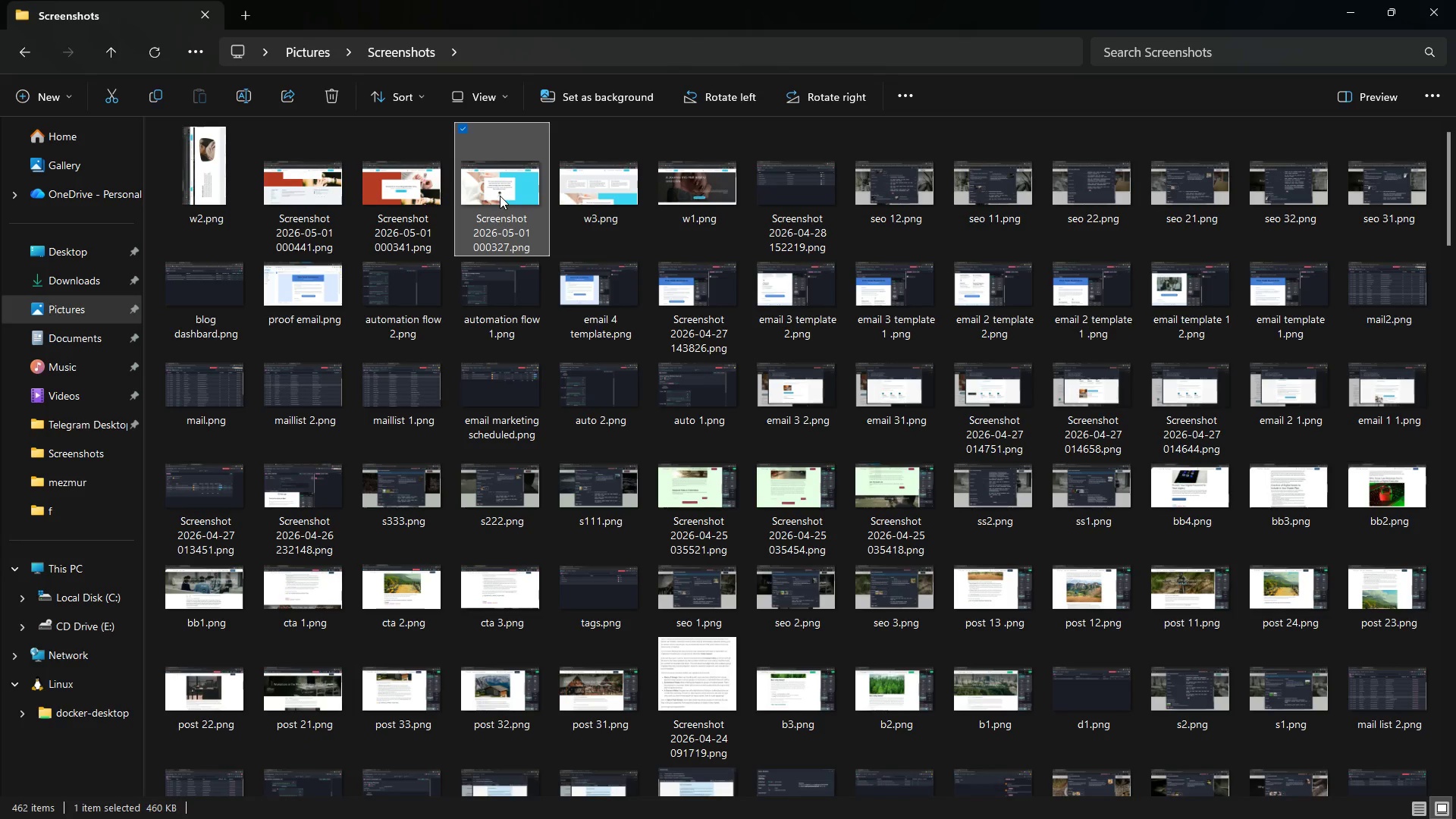 
right_click([500, 196])
 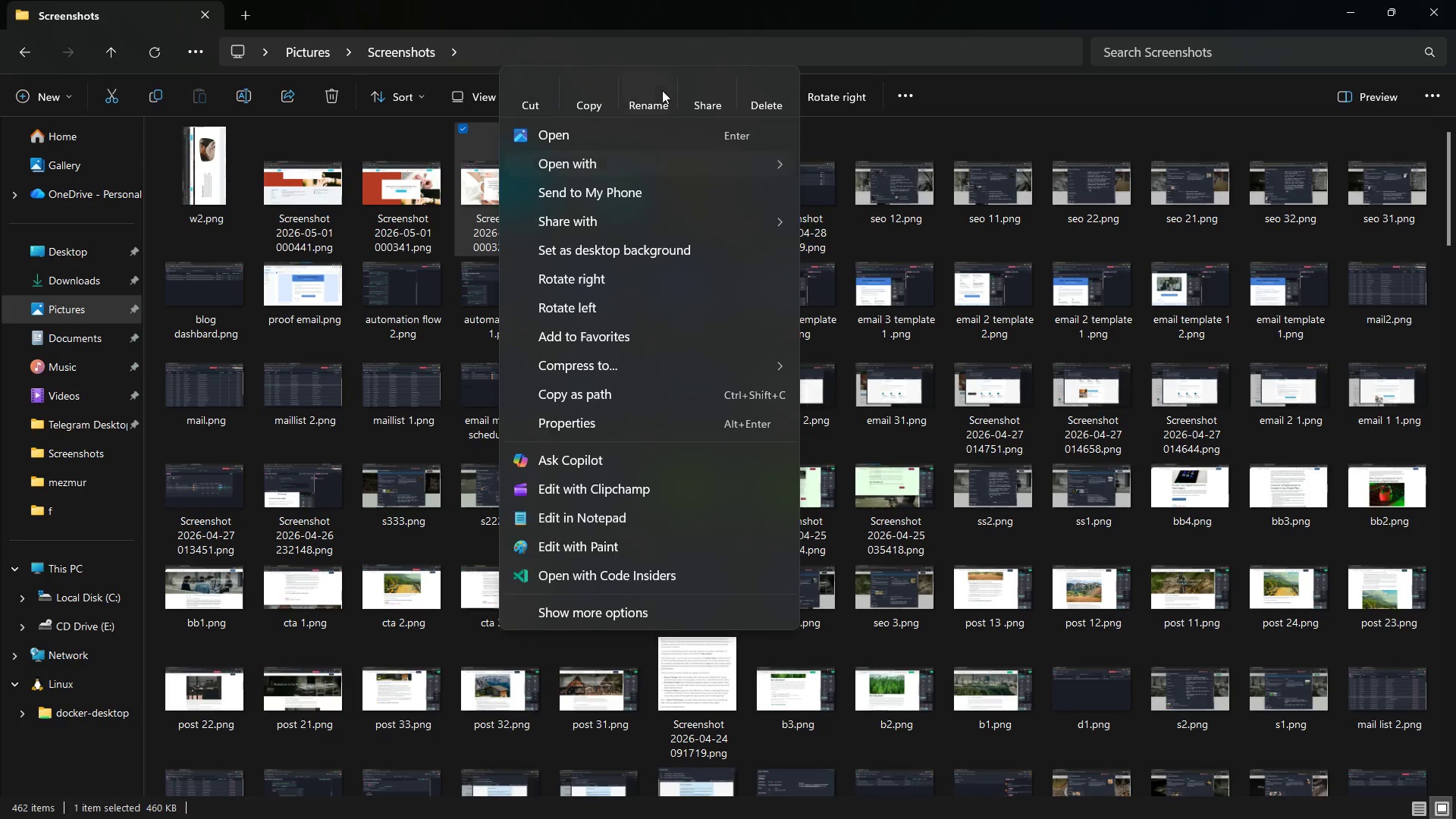 
left_click([664, 90])
 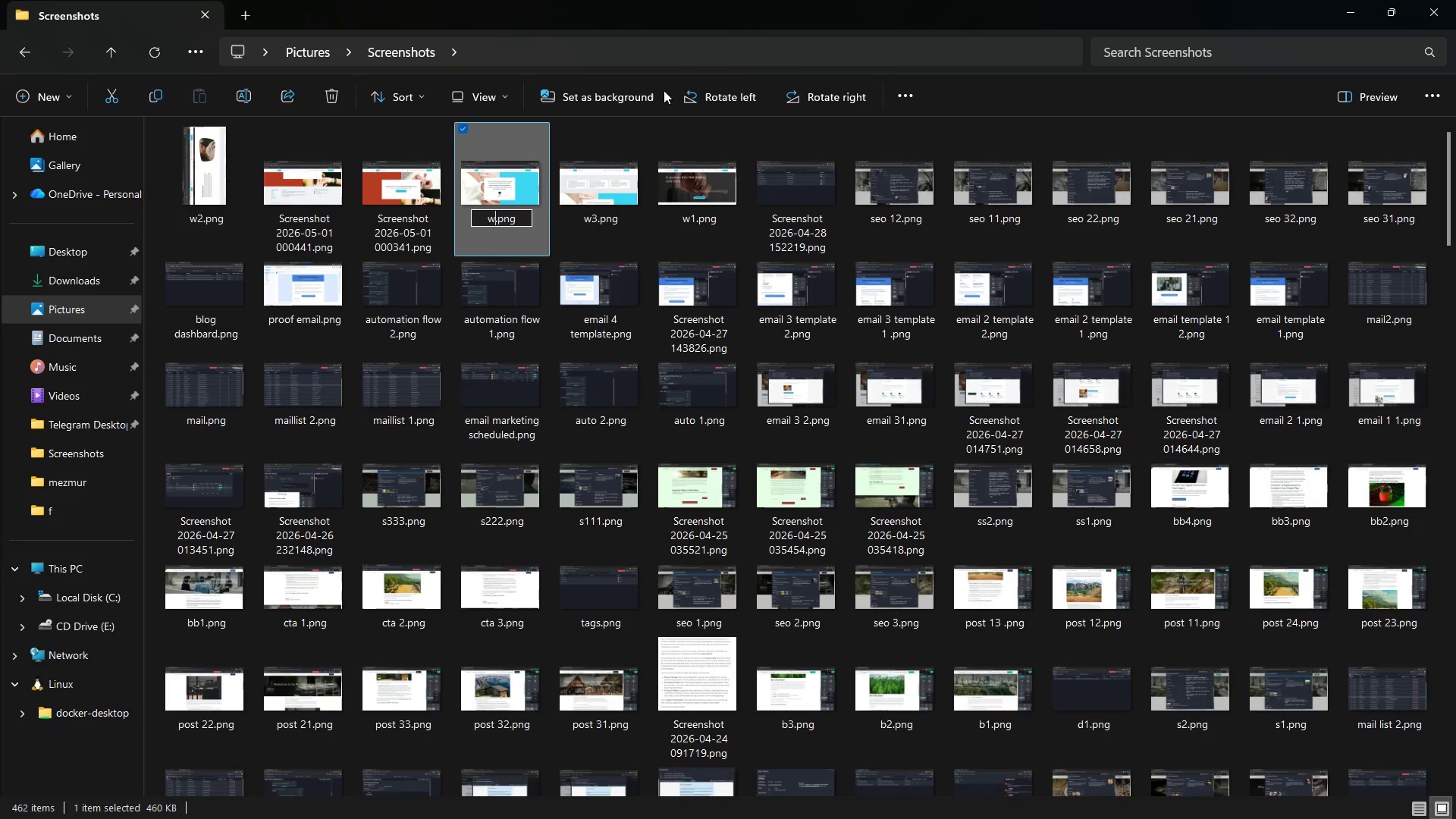 
key(4)
 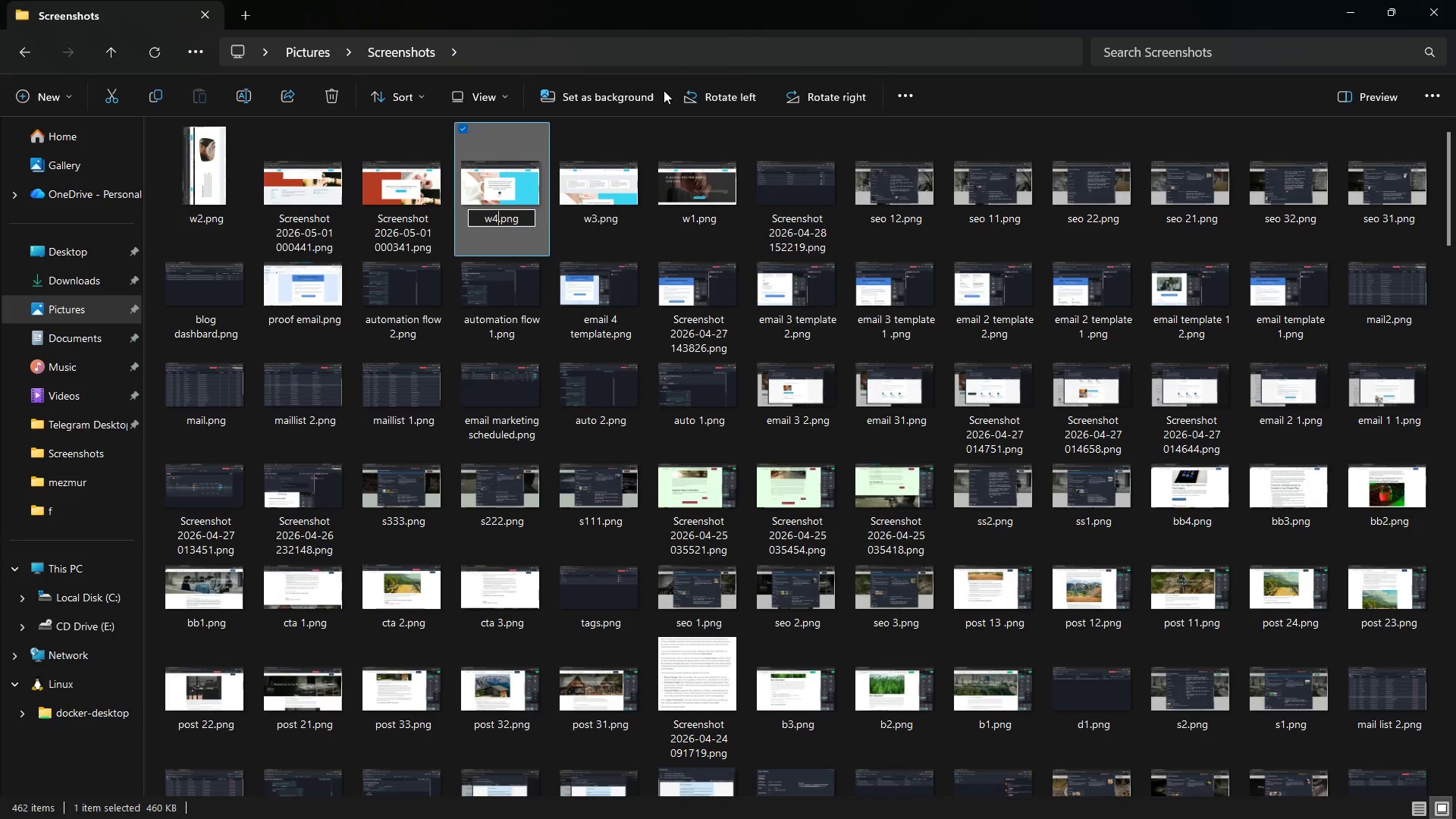 
key(Enter)
 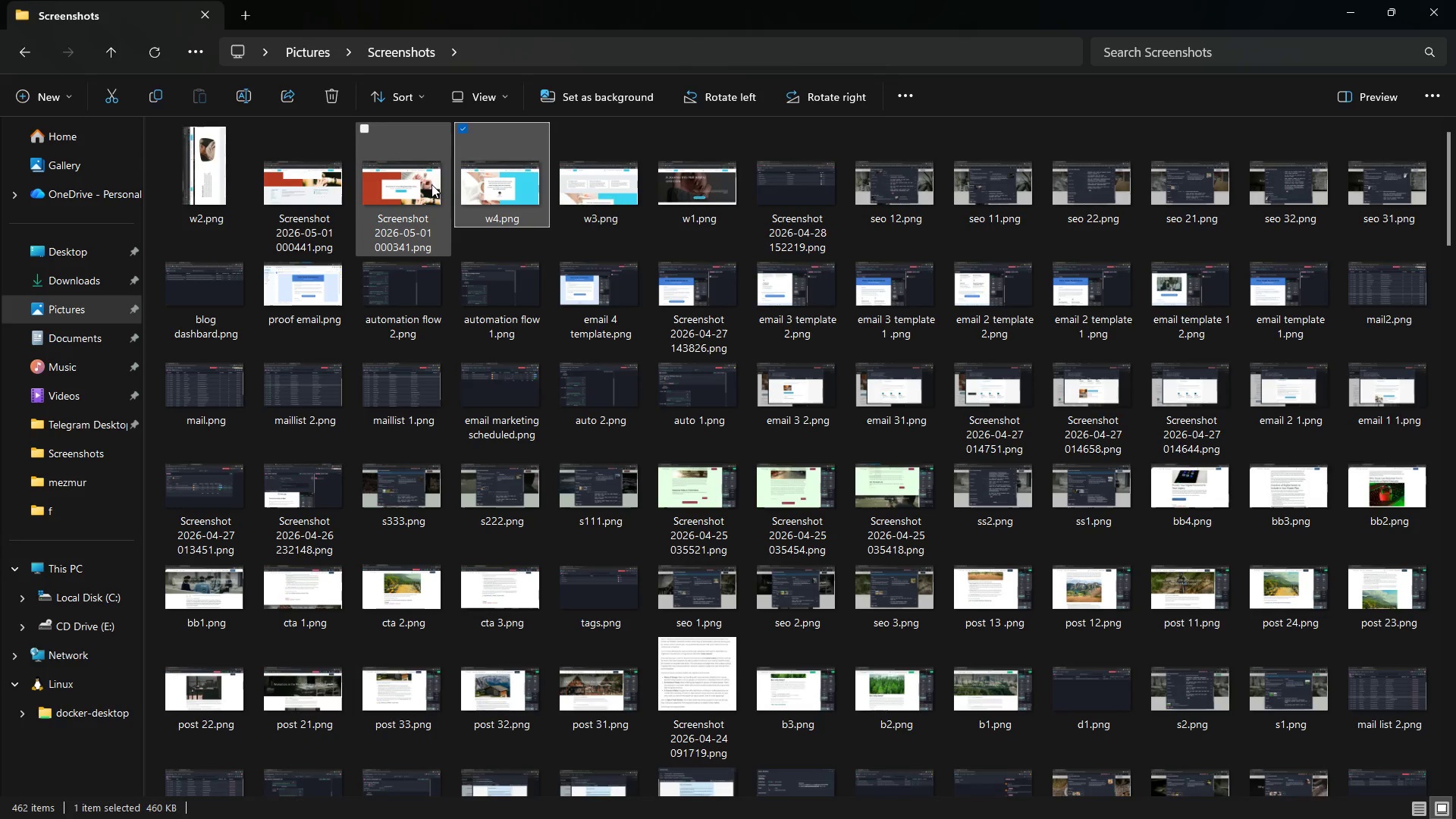 
left_click([425, 184])
 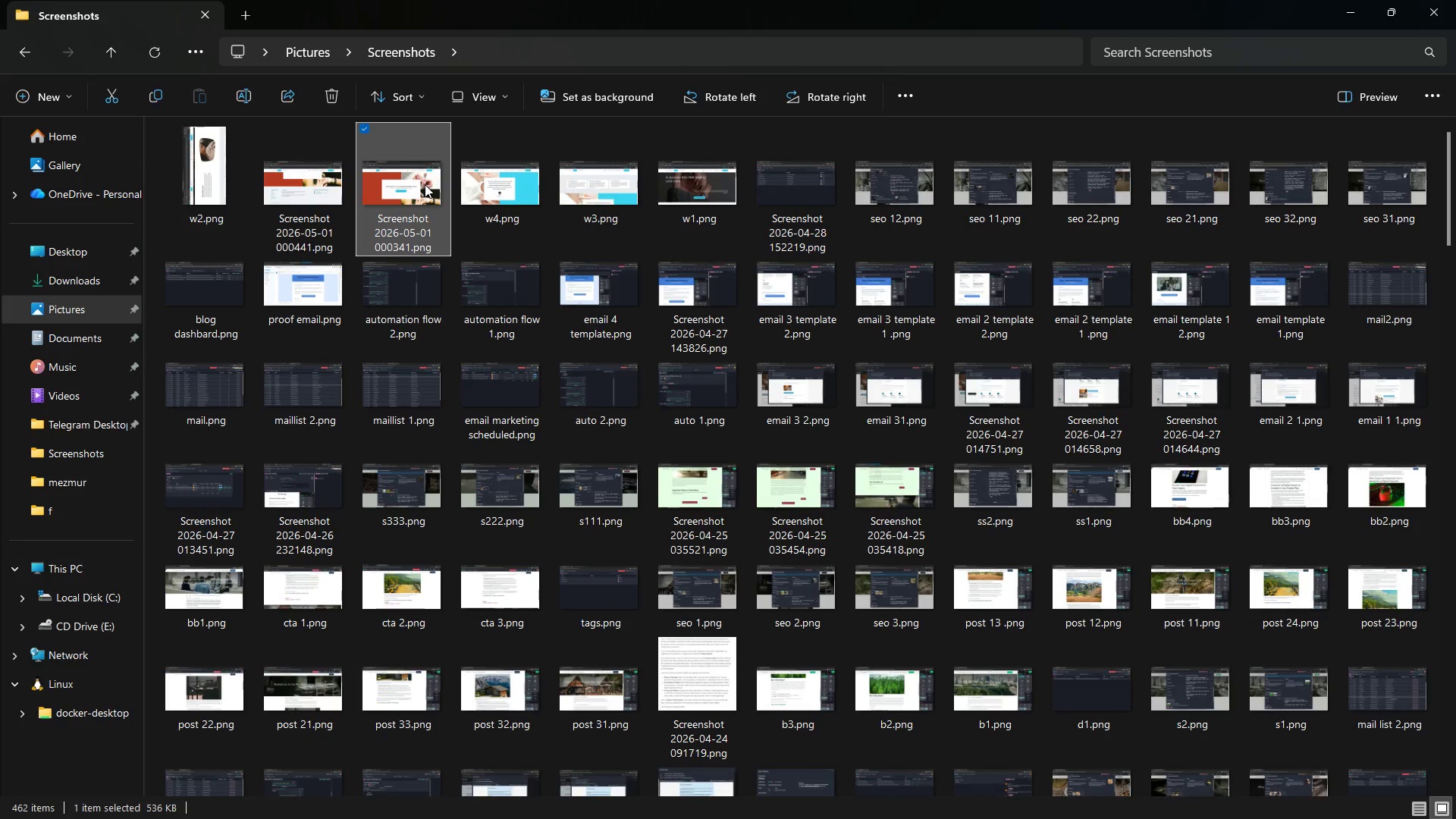 
right_click([425, 184])
 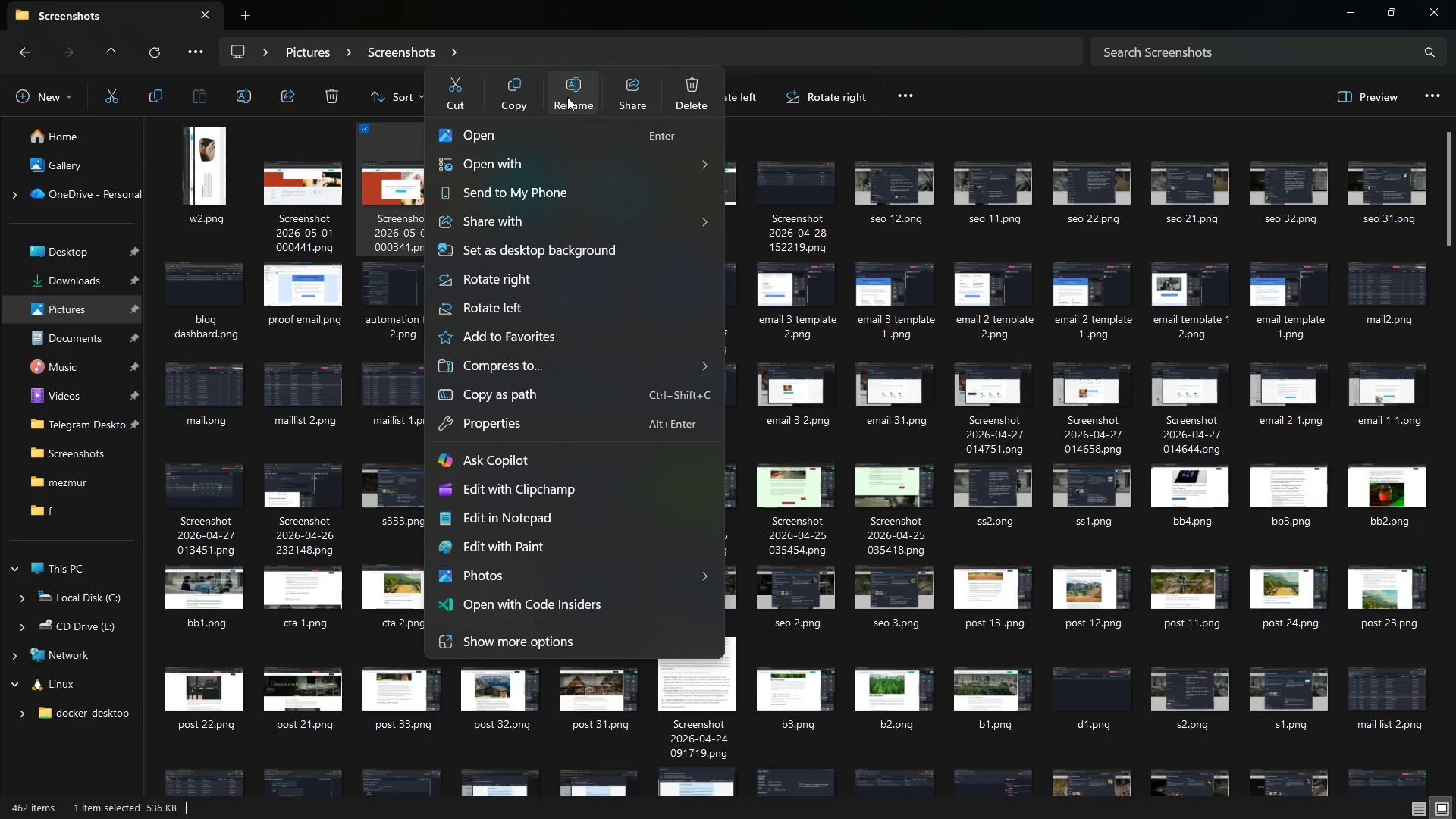 
left_click([570, 96])
 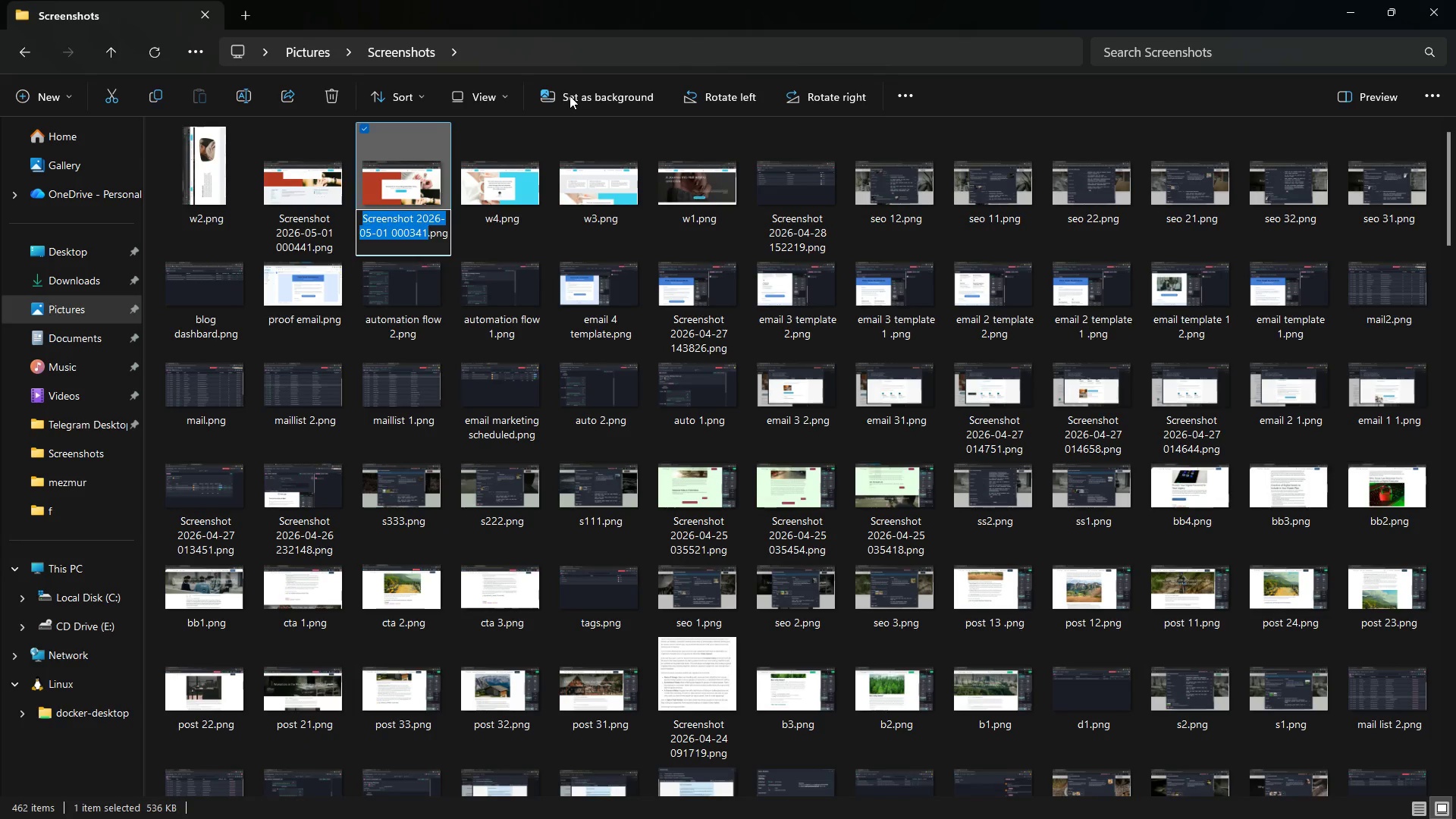 
type(w5)
 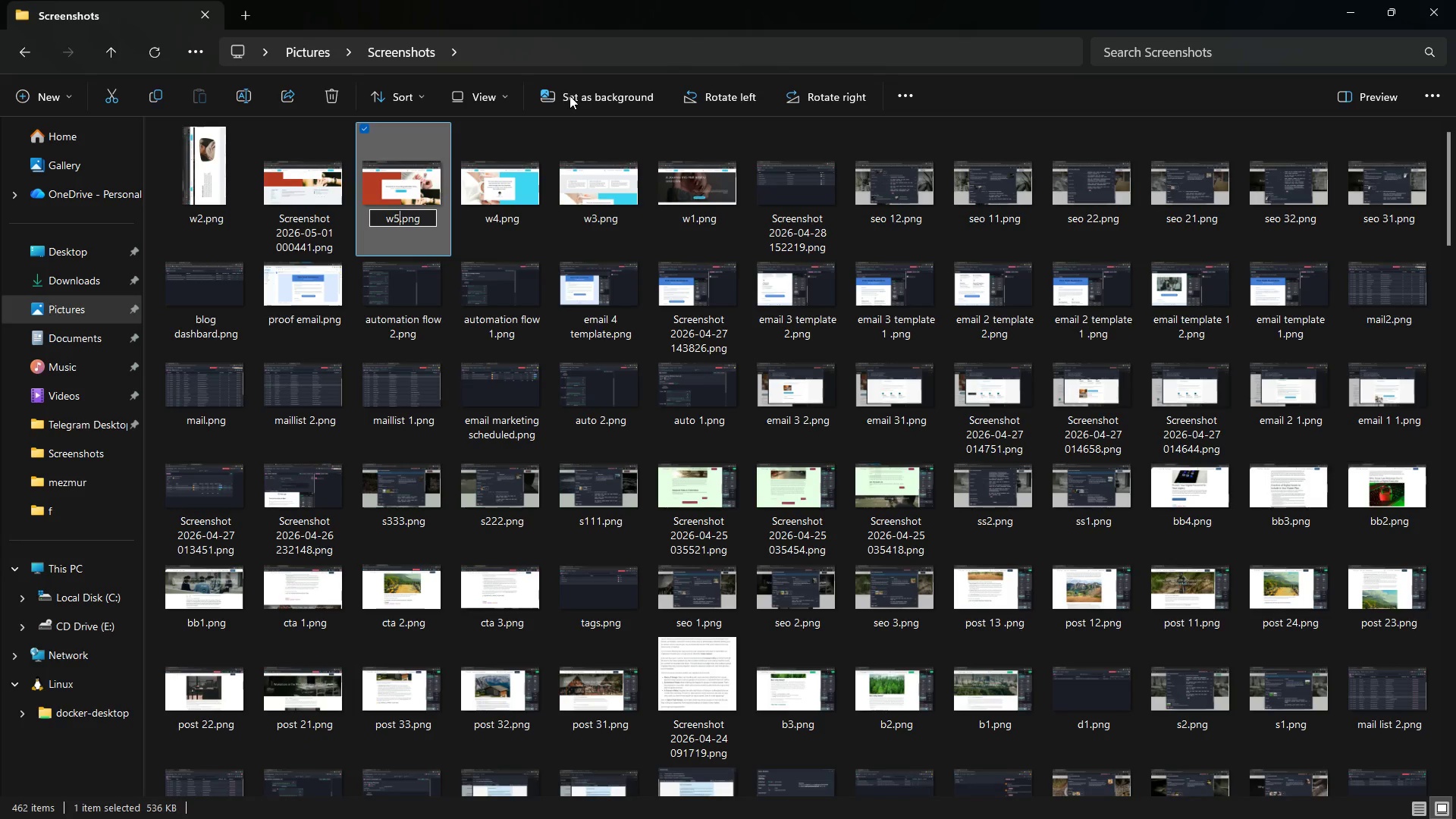 
key(Enter)
 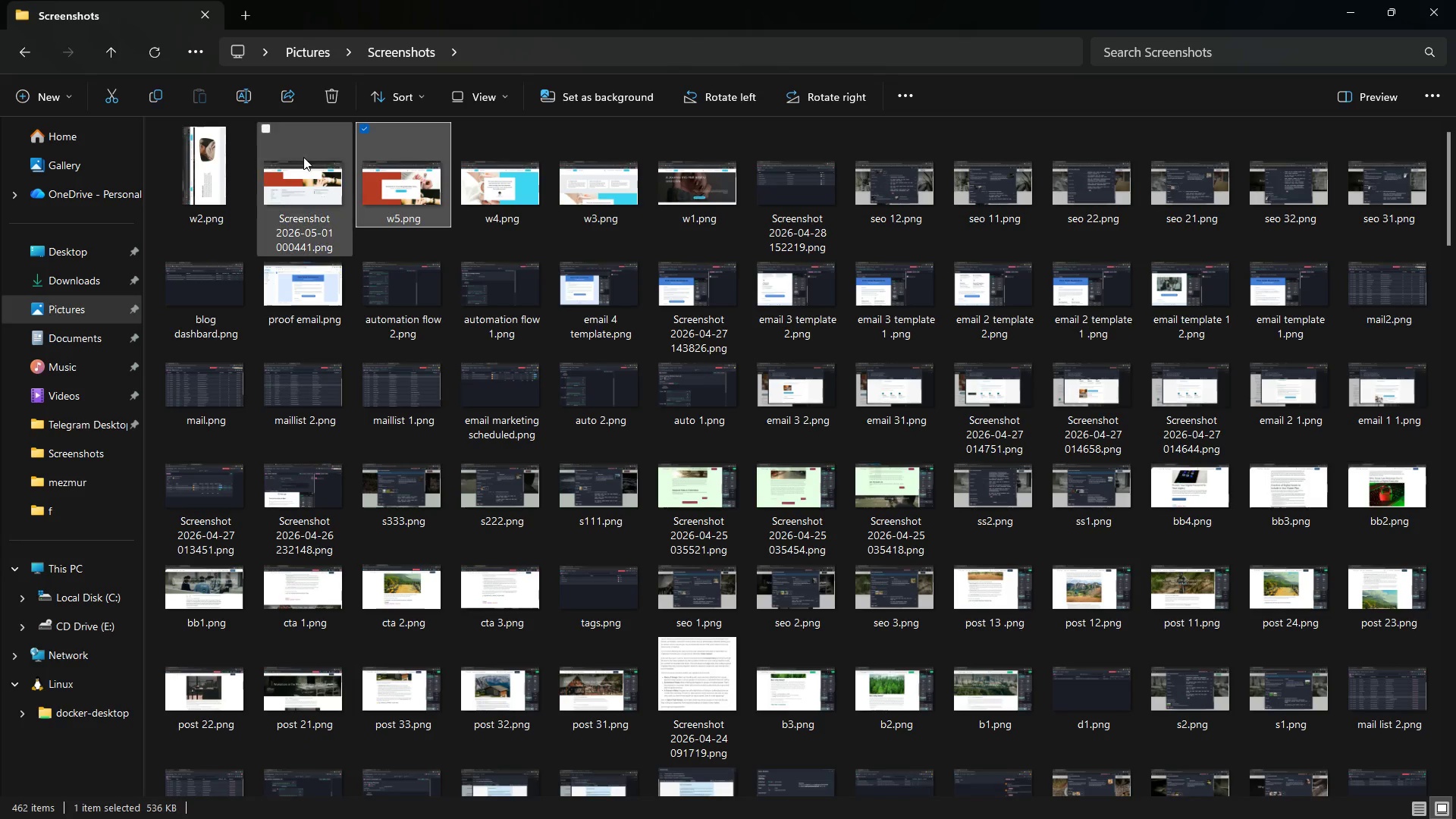 
left_click([303, 157])
 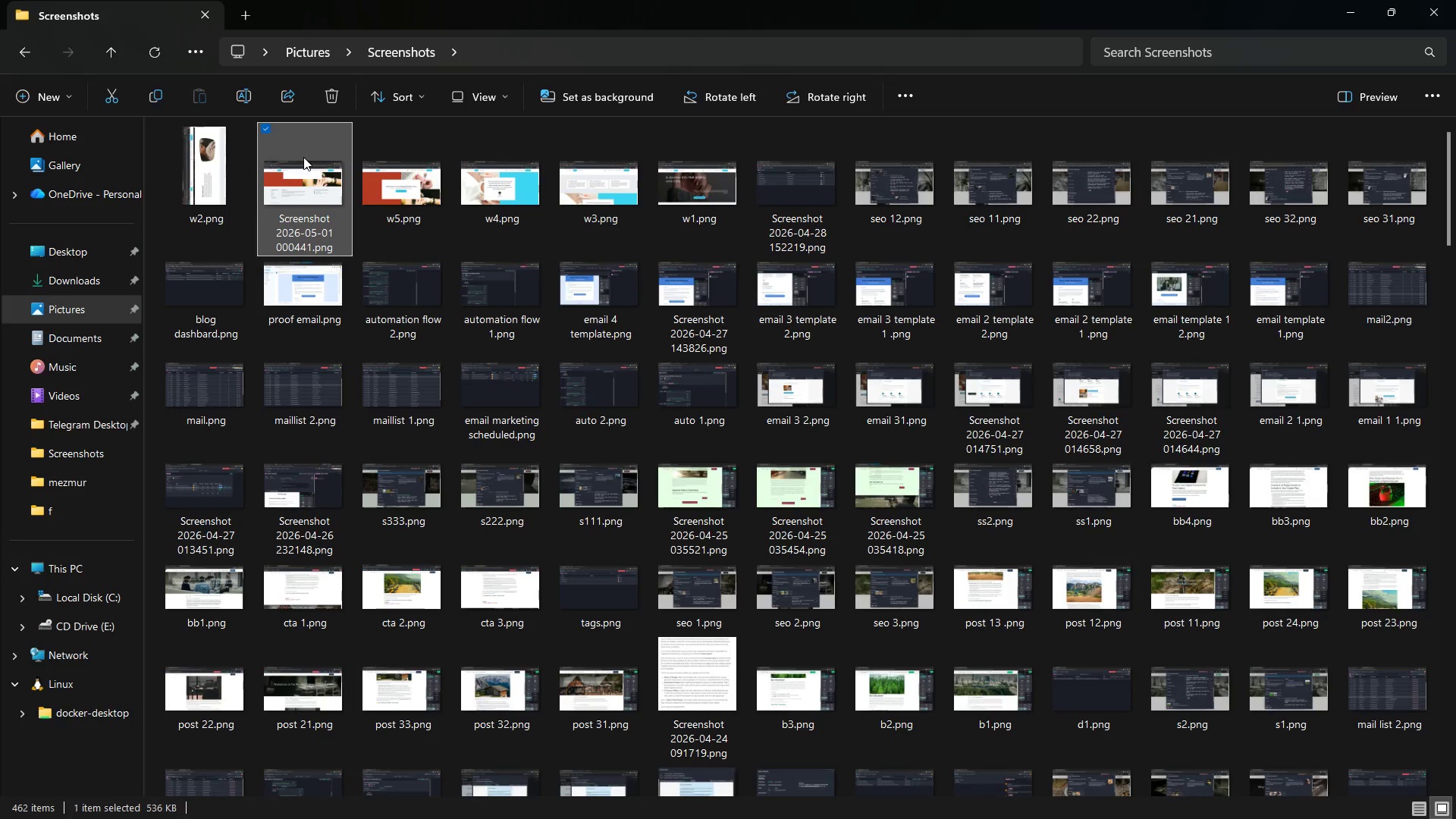 
right_click([303, 157])
 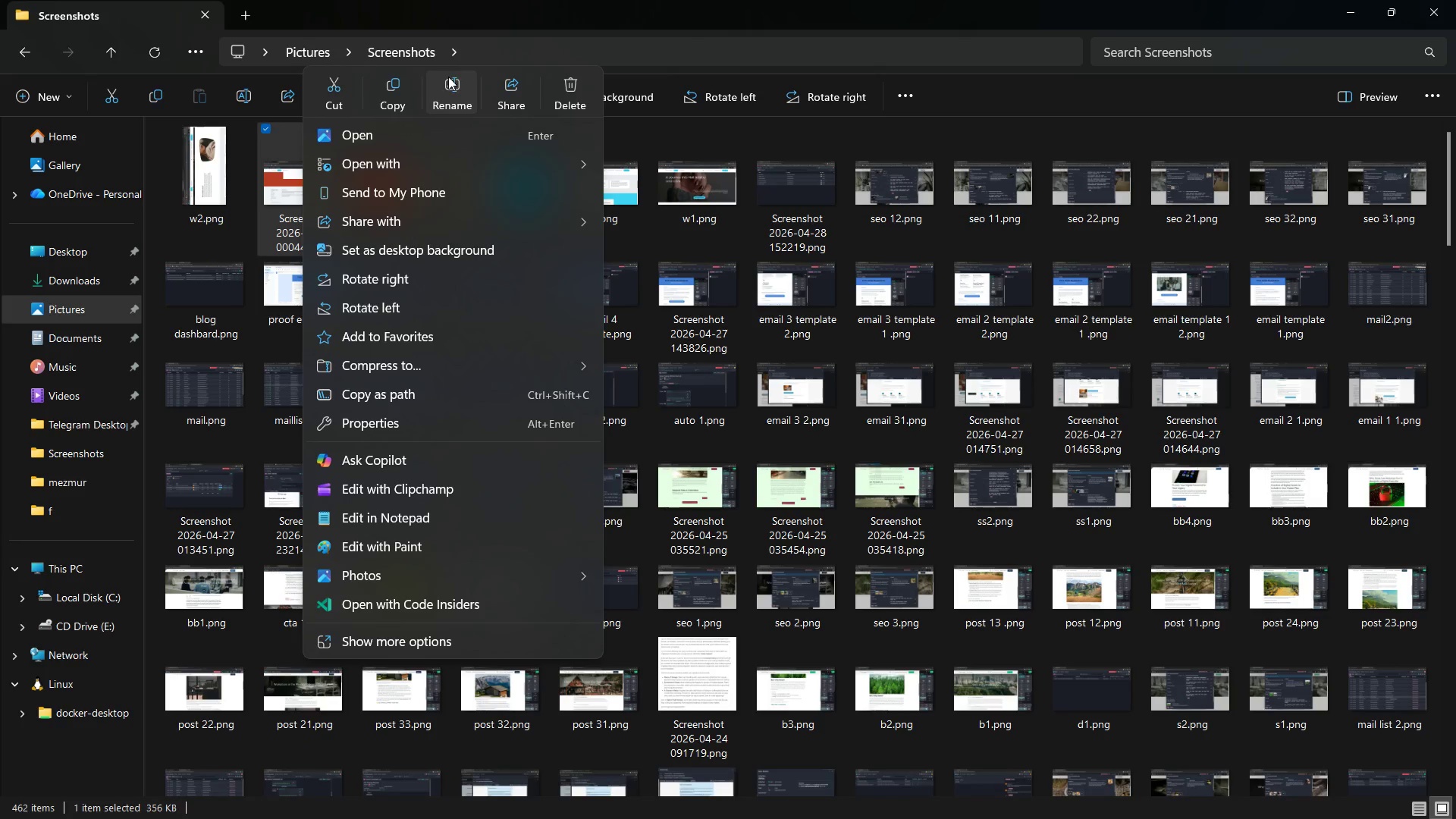 
left_click([449, 87])
 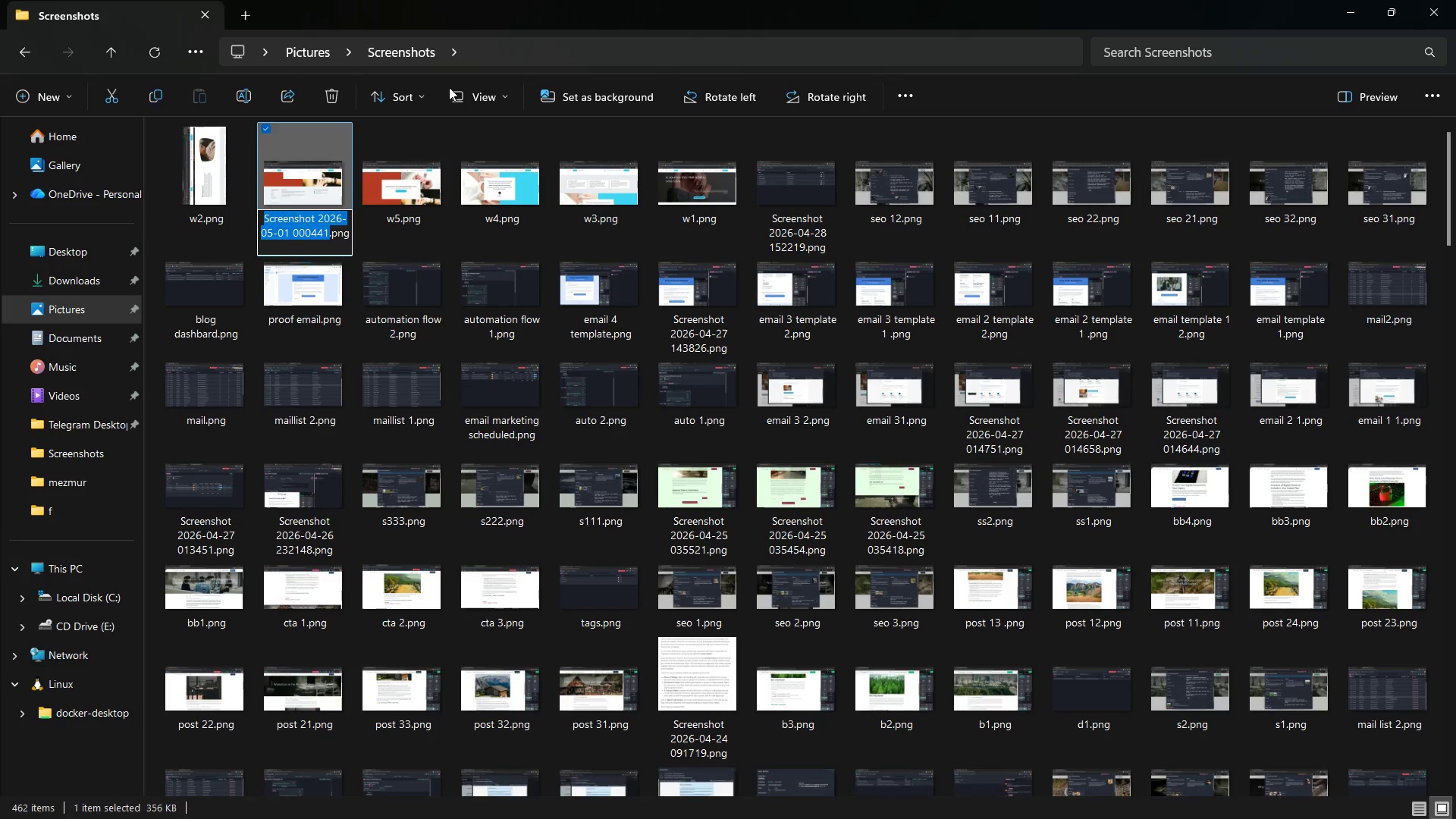 
type(w6)
 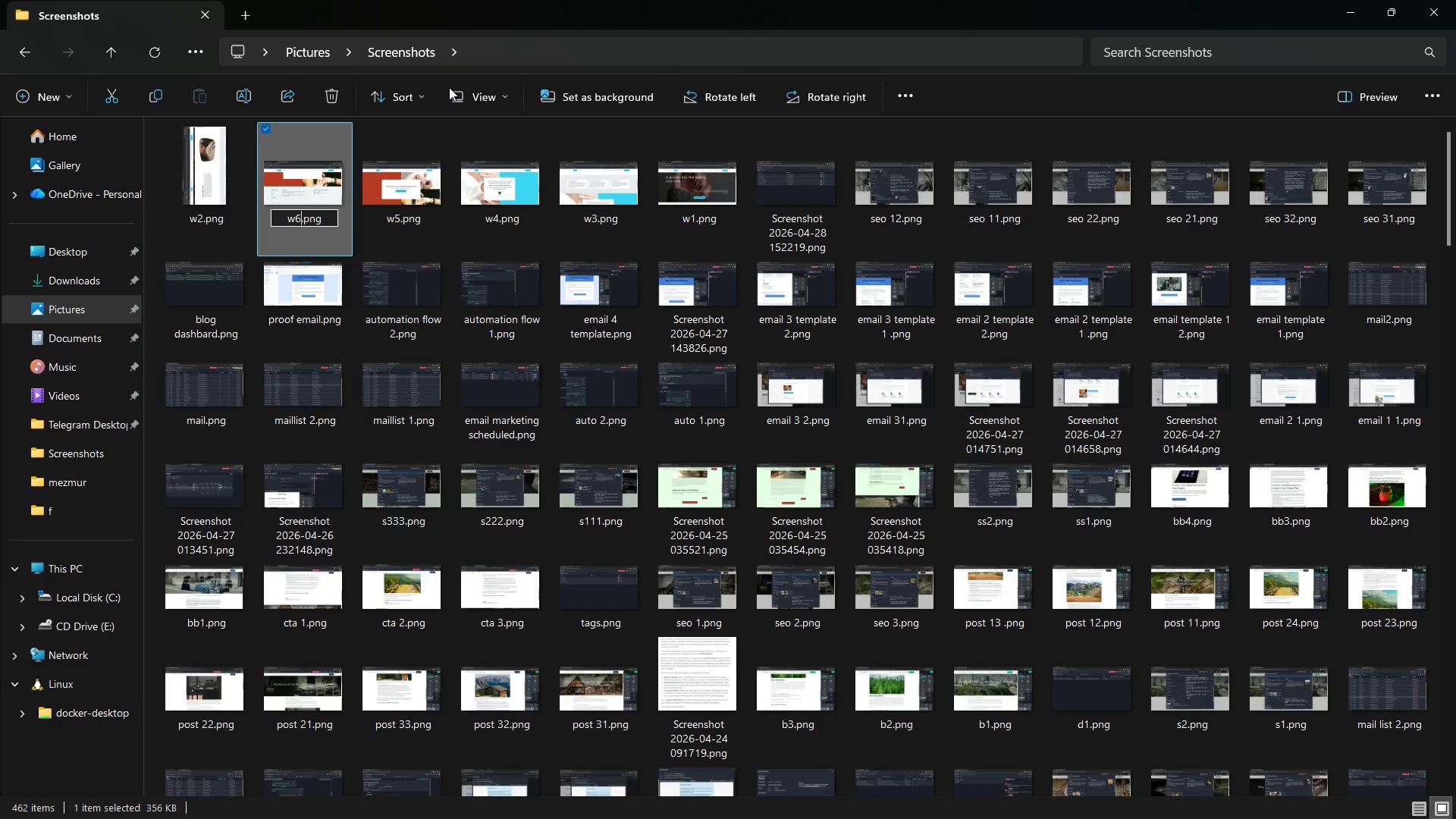 
key(Enter)
 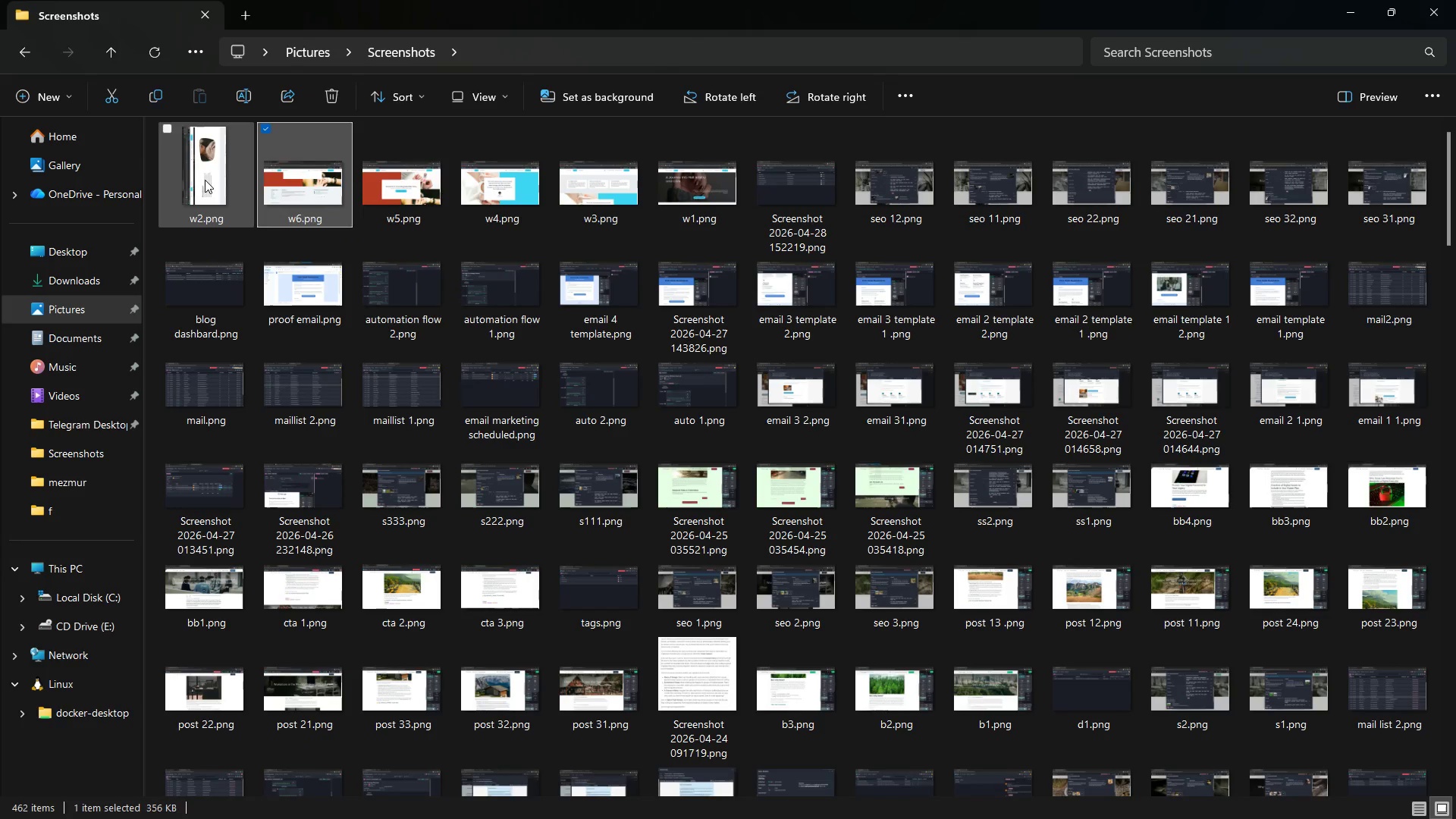 
double_click([205, 180])
 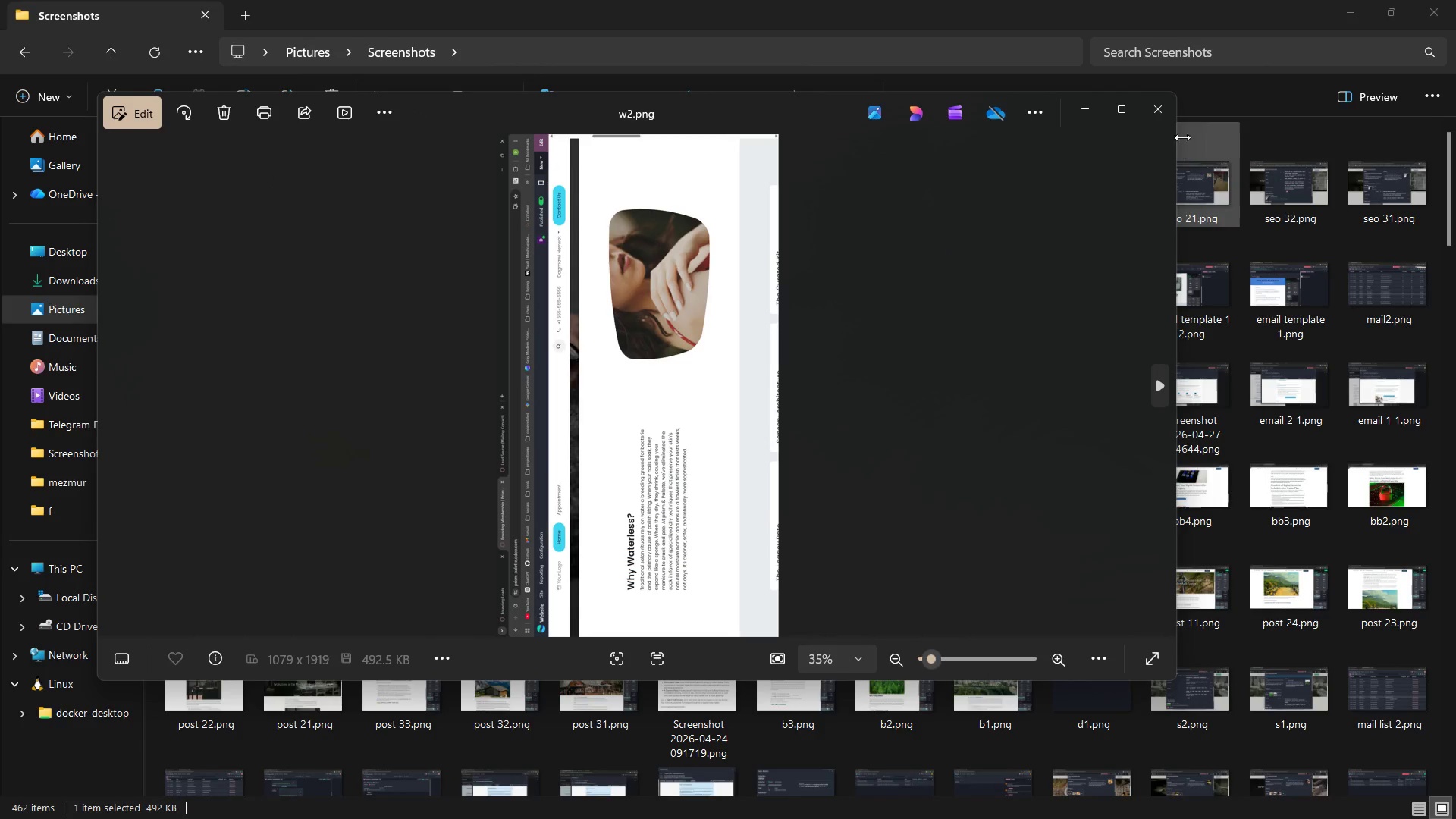 
mouse_move([1103, 111])
 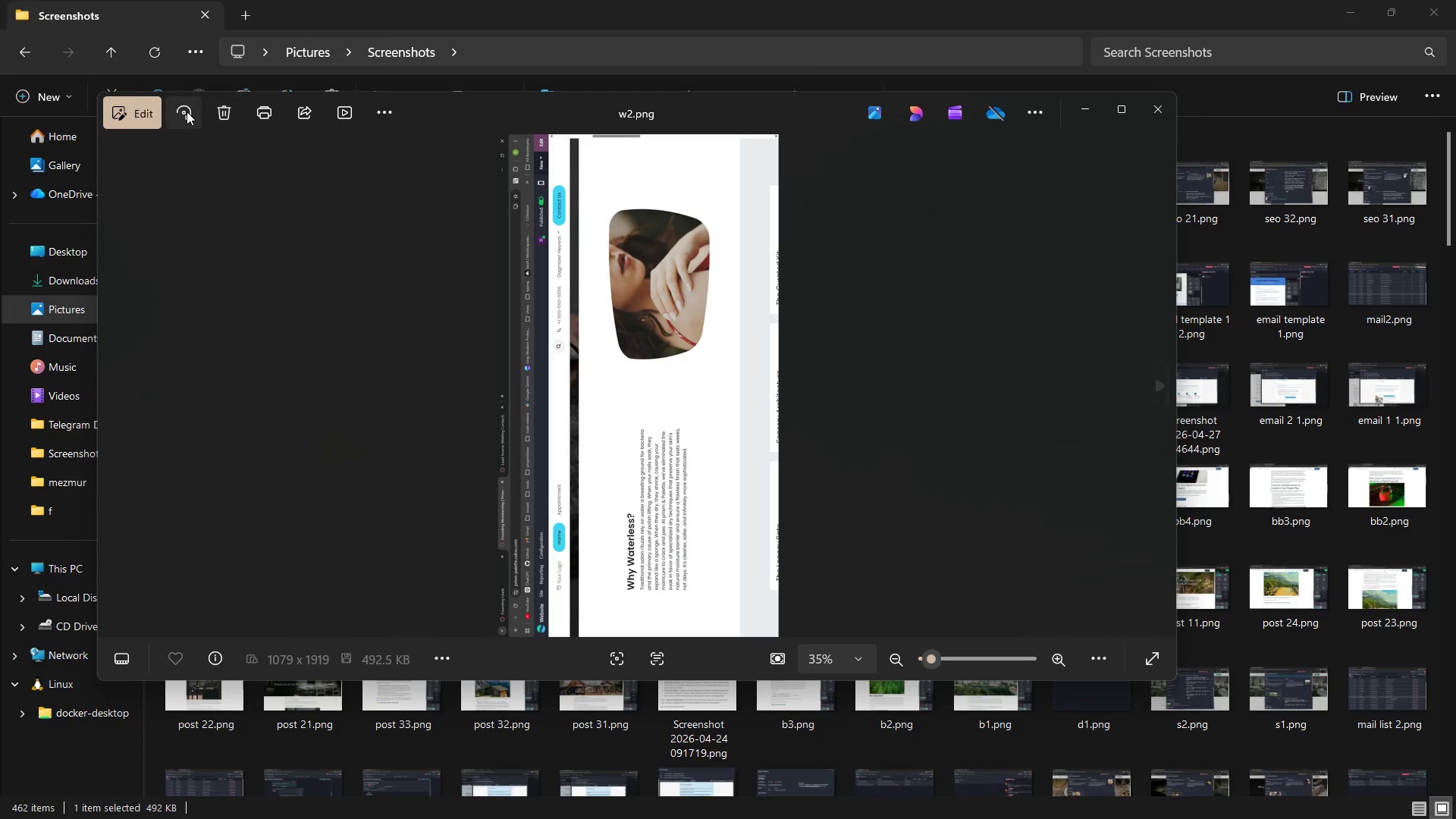 
left_click([187, 111])
 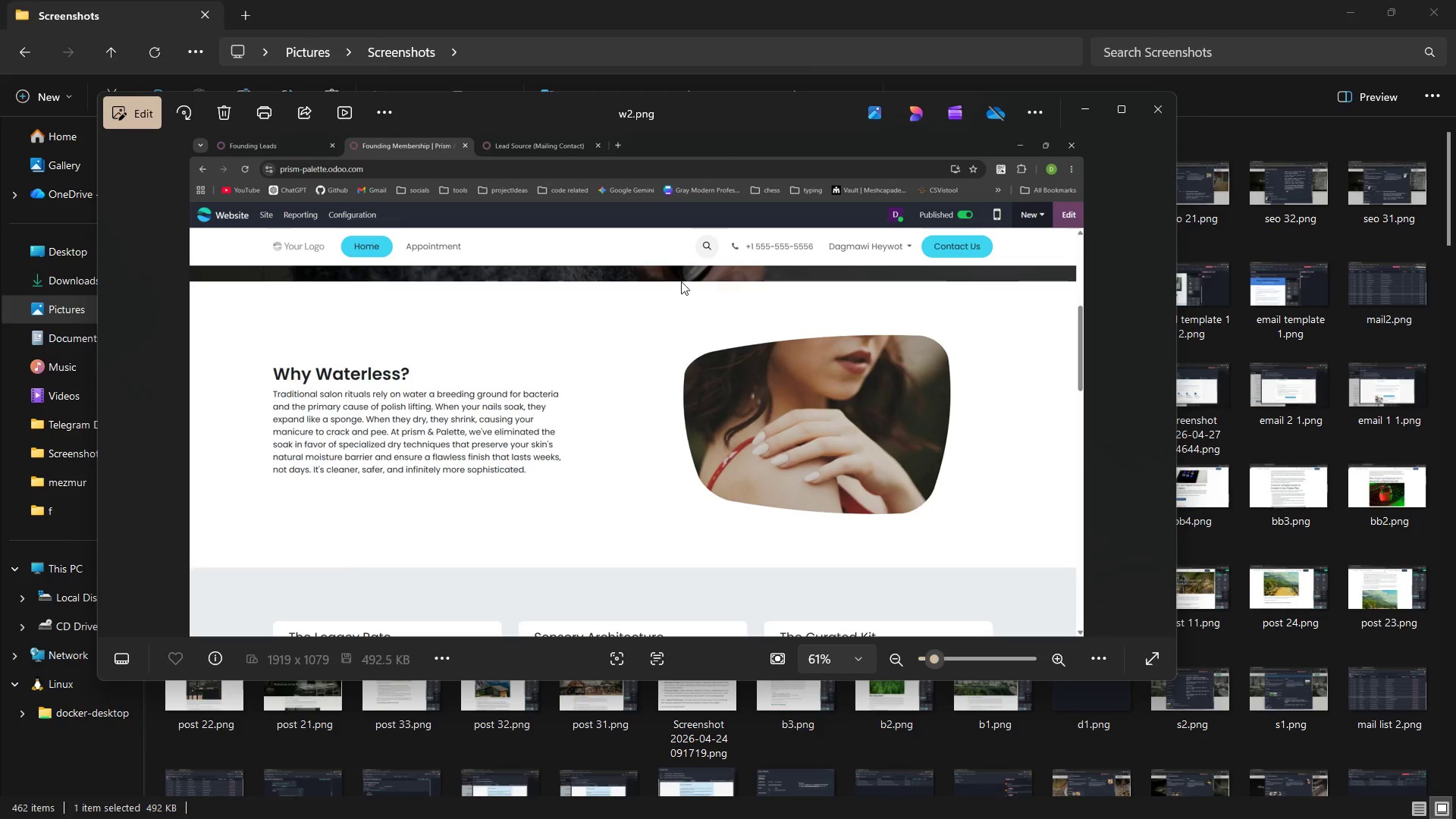 
left_click([621, 308])
 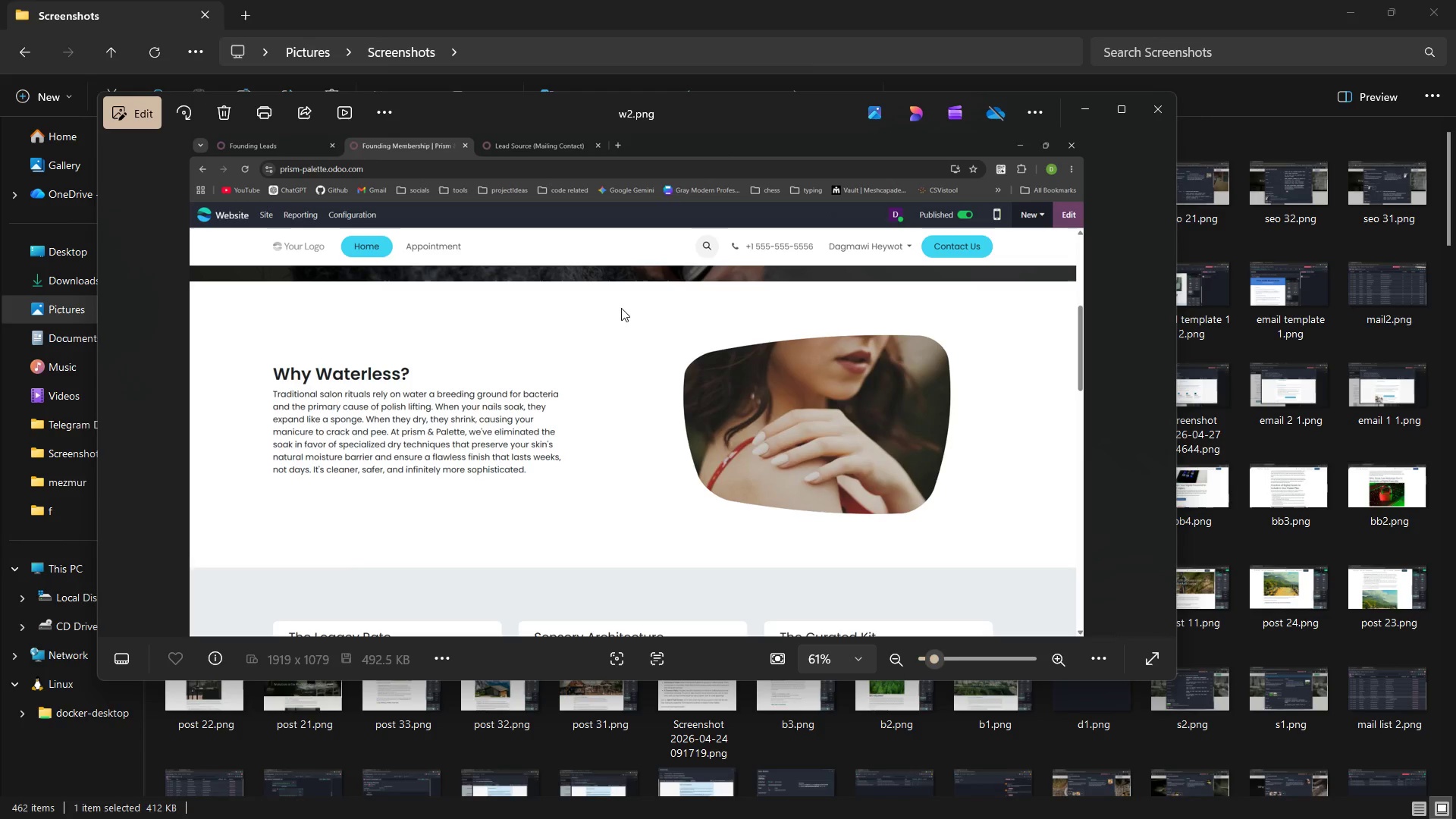 
hold_key(key=ControlLeft, duration=1.81)
 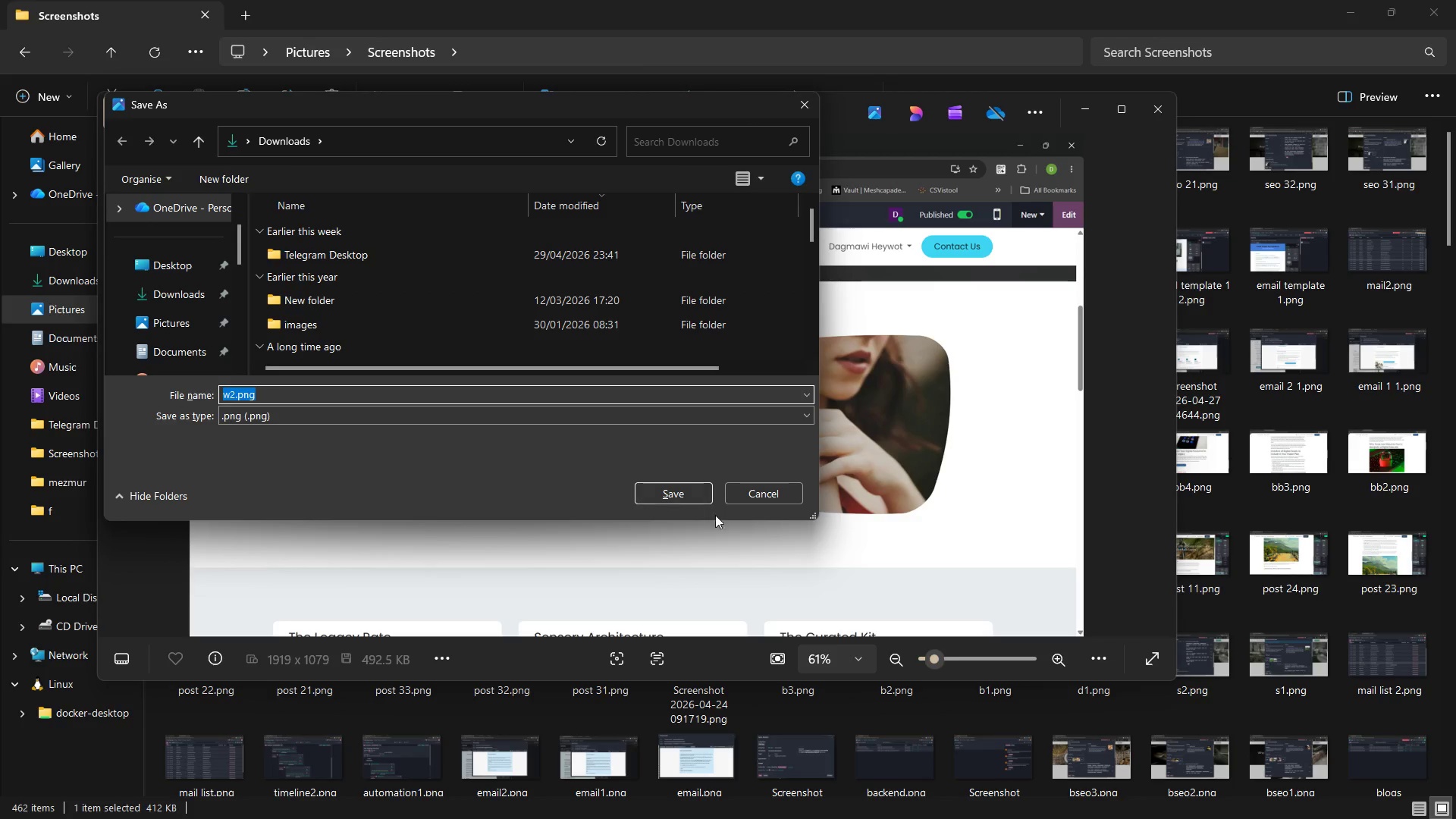 
hold_key(key=S, duration=0.31)
 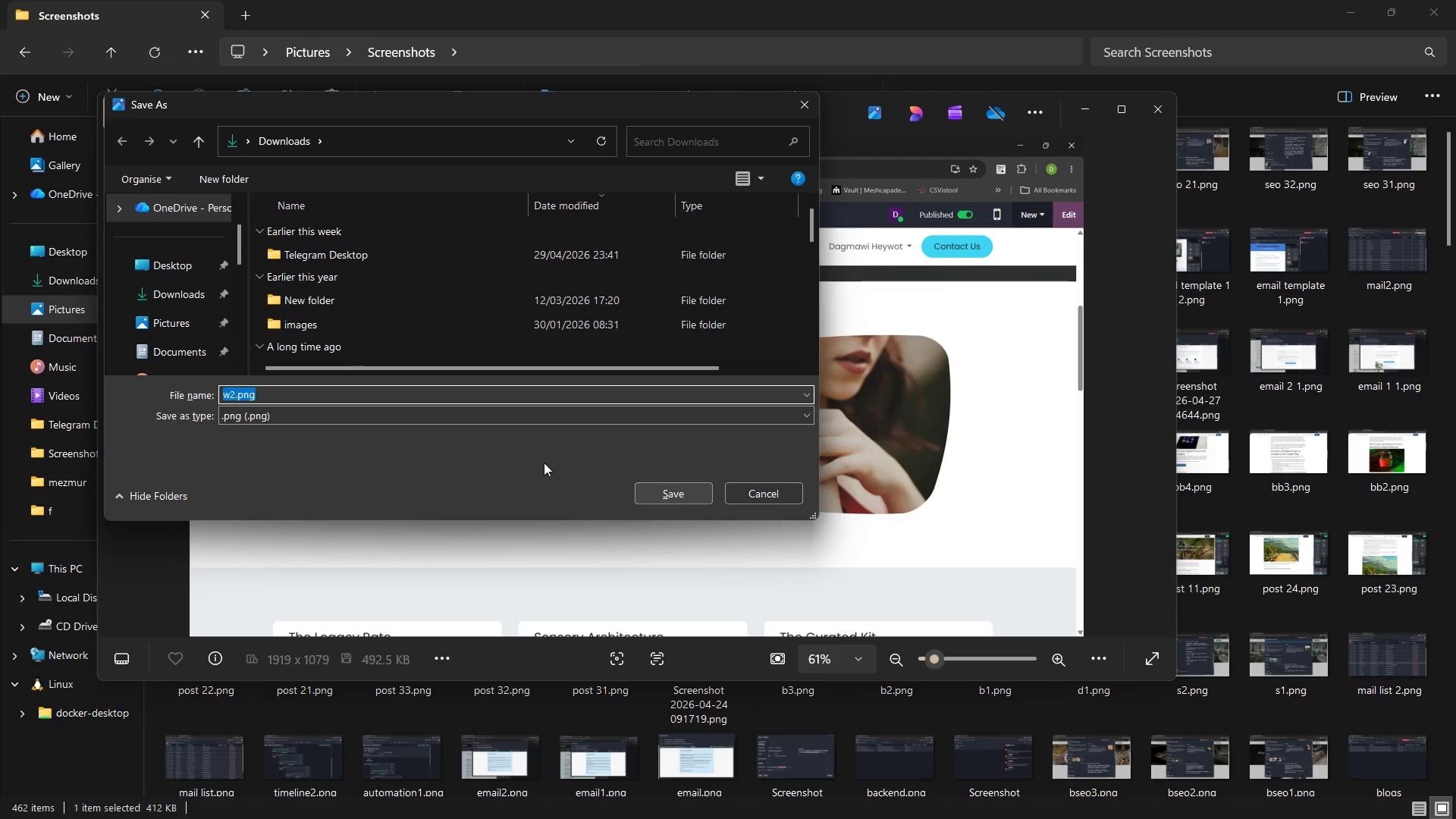 
left_click([196, 318])
 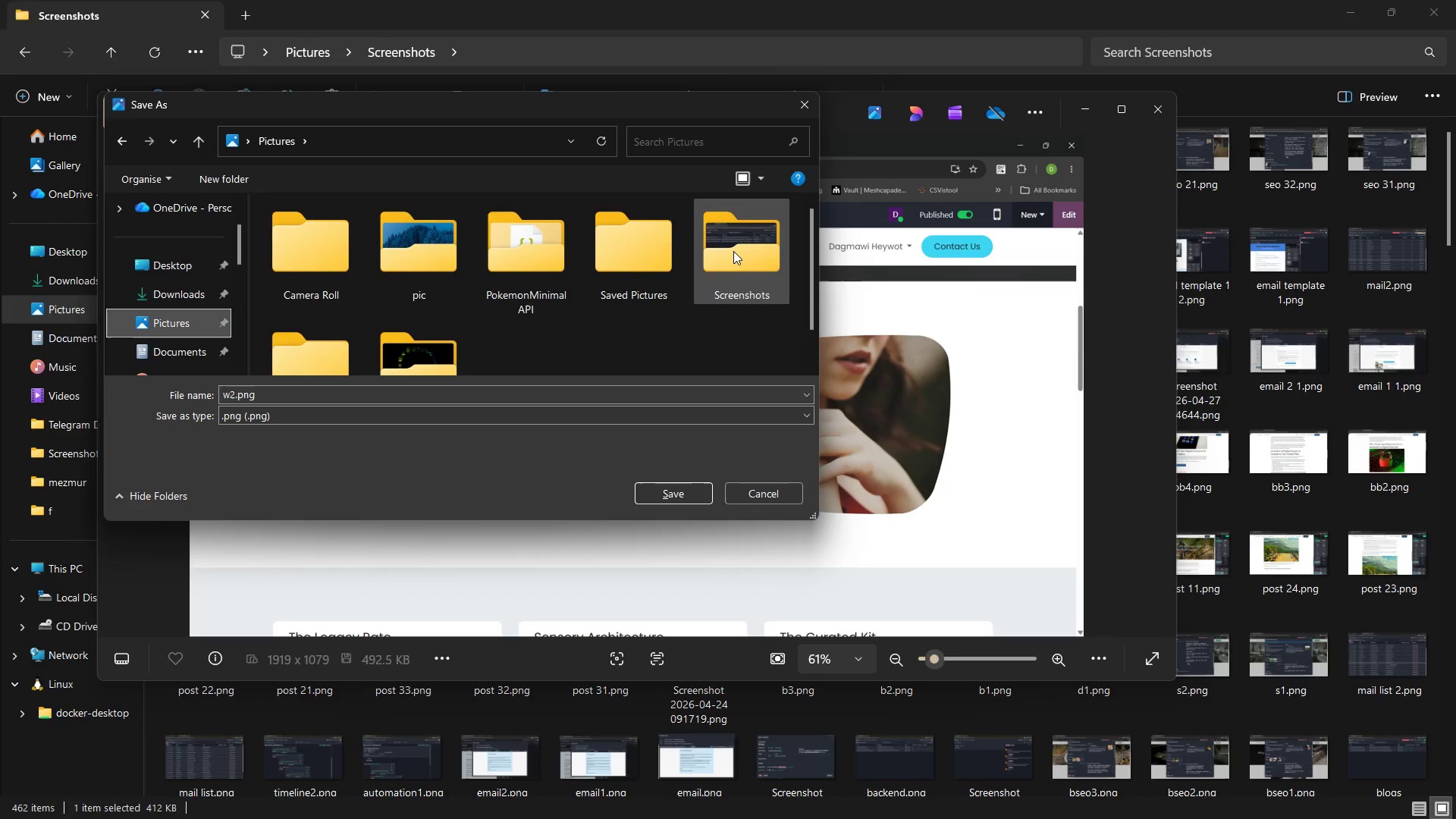 
double_click([733, 251])
 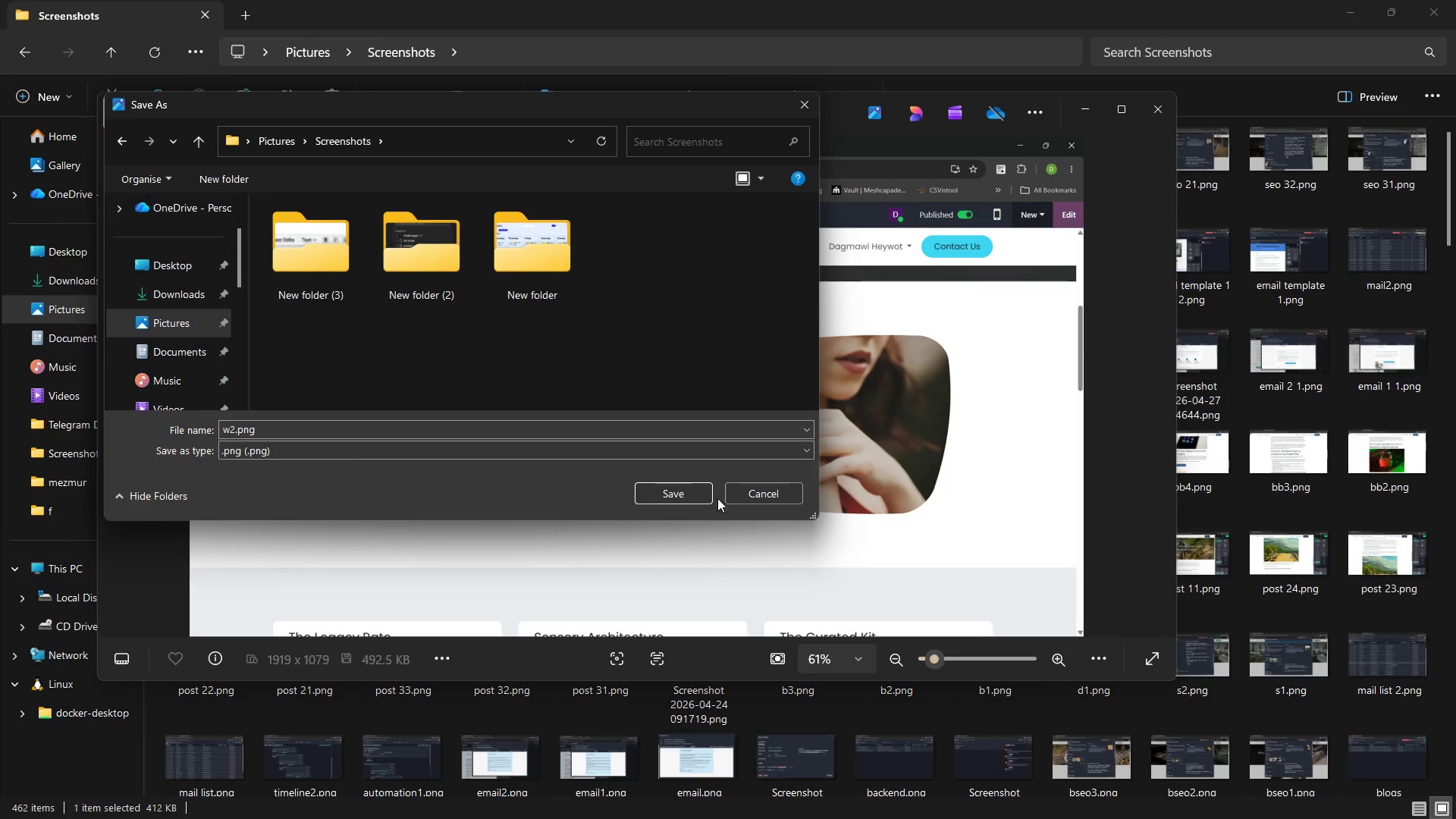 
left_click([670, 497])
 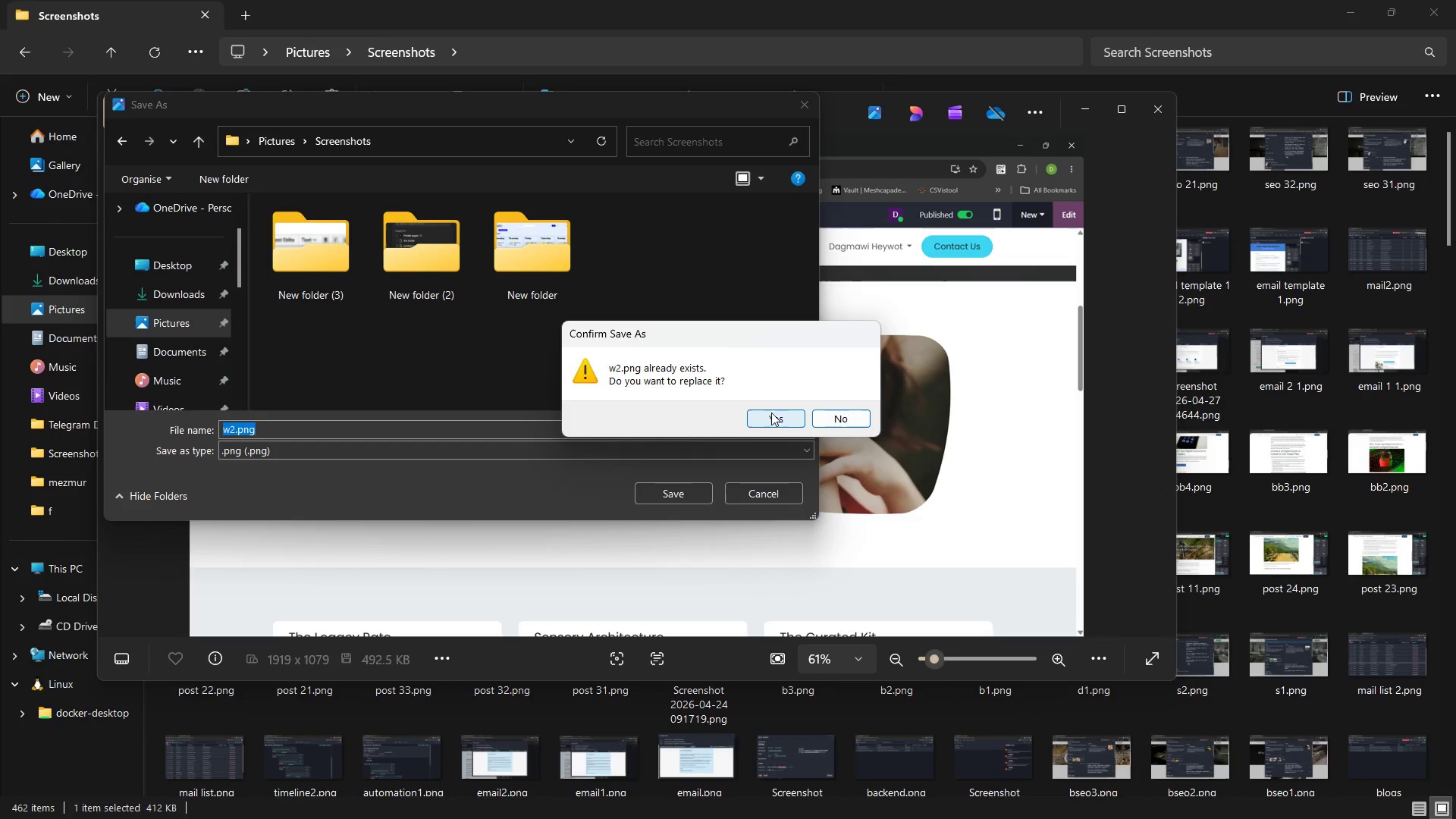 
left_click([781, 412])
 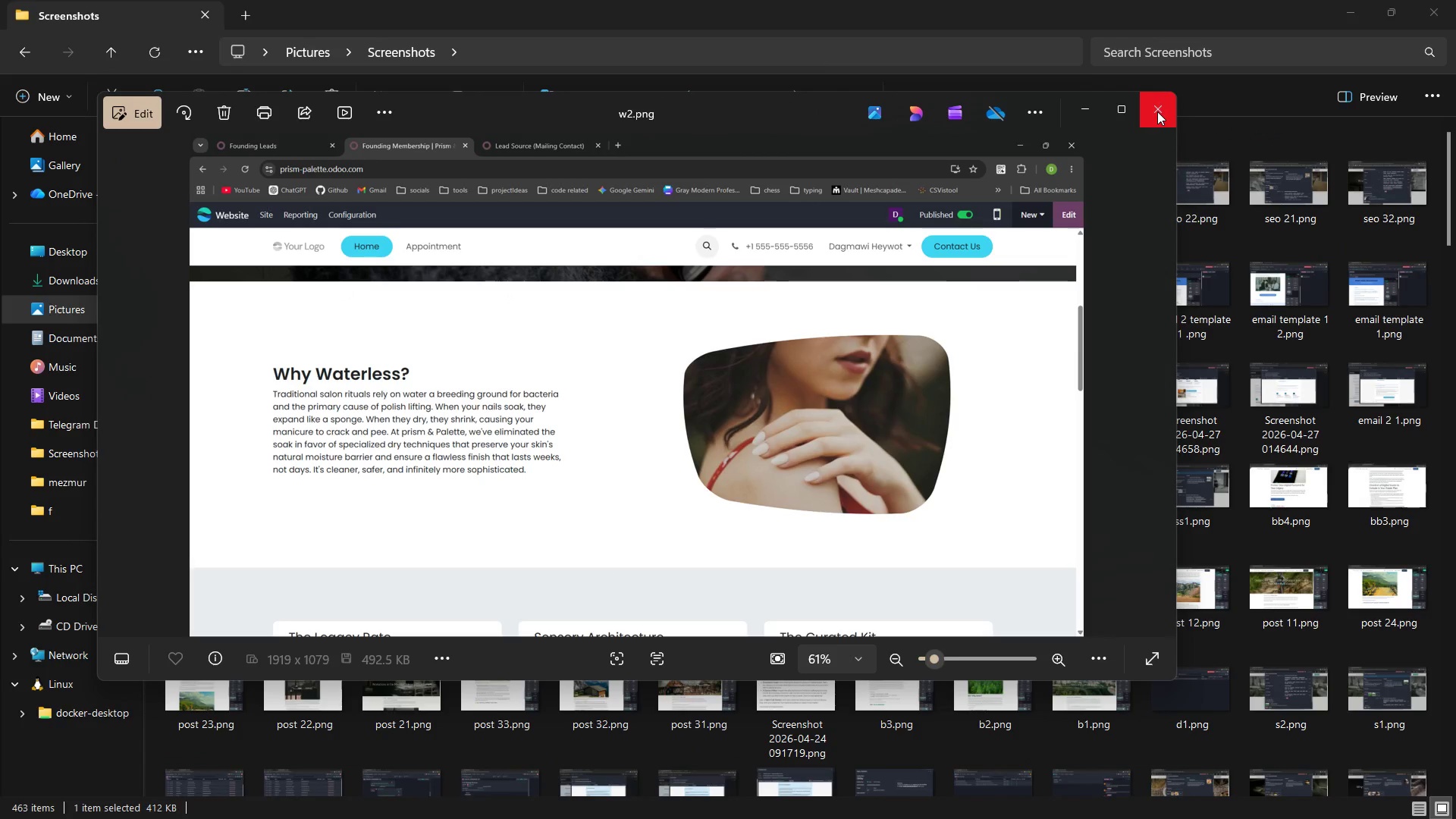 
left_click([1157, 111])
 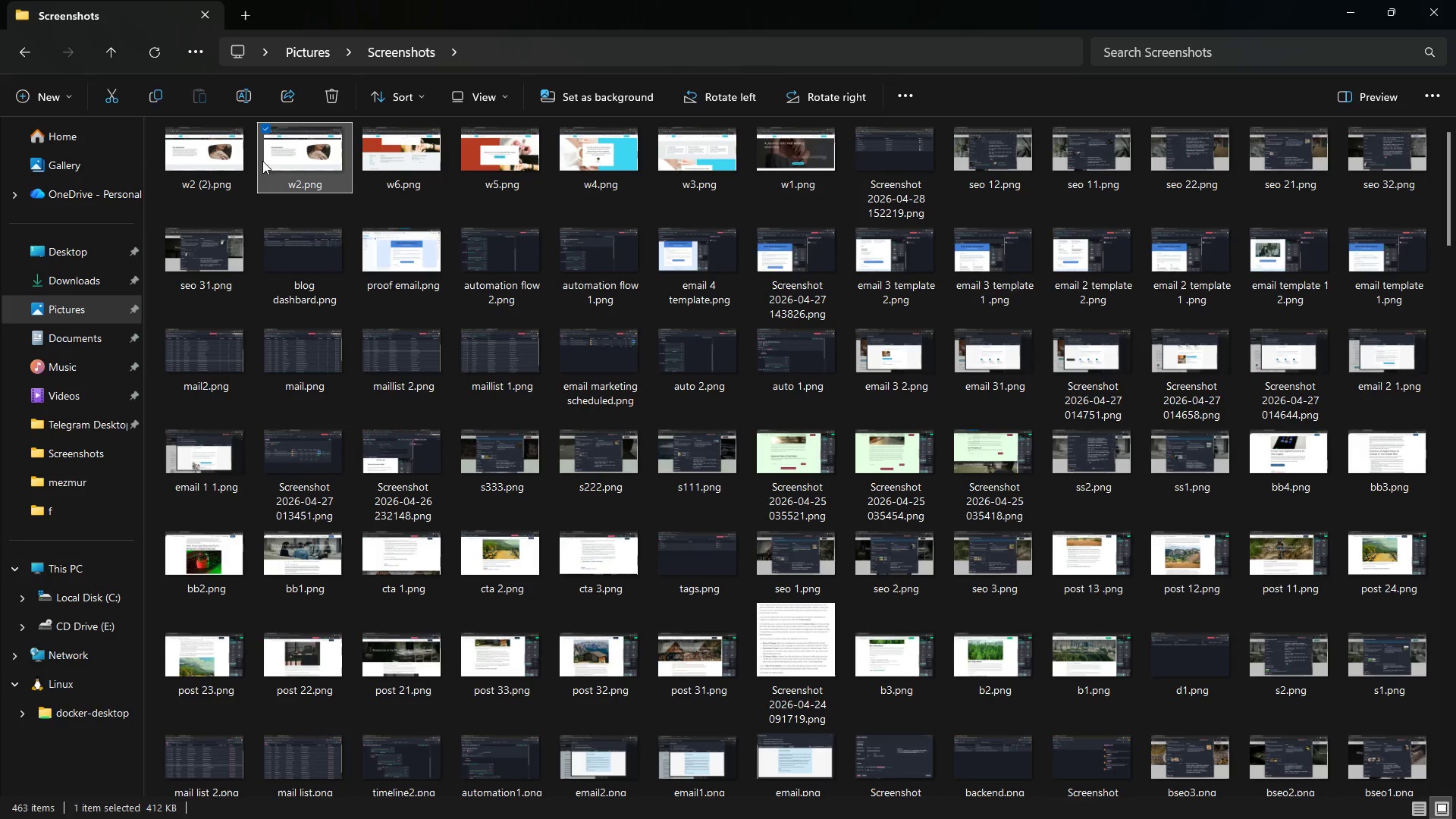 
mouse_move([310, 186])
 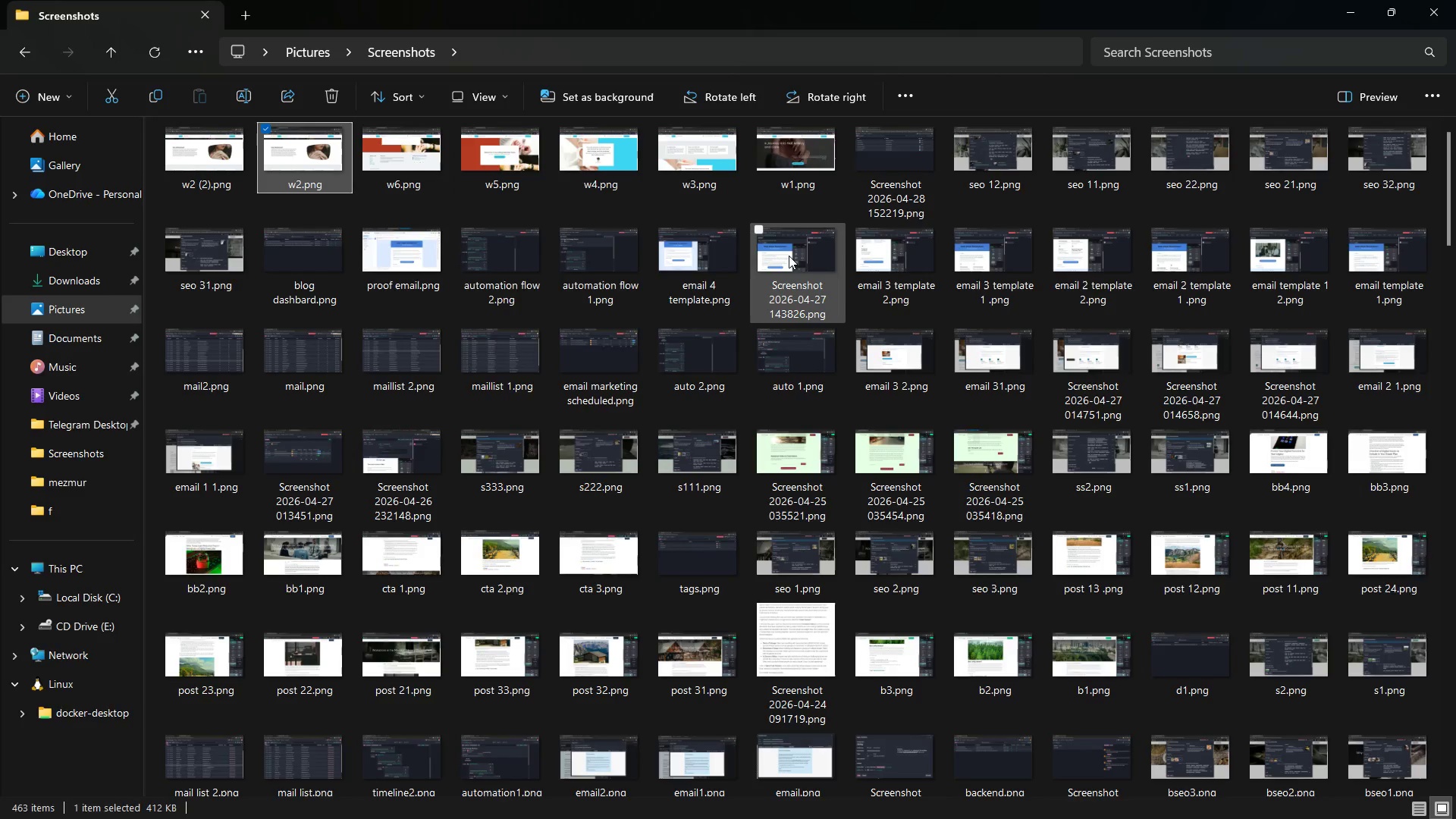 
wait(5.32)
 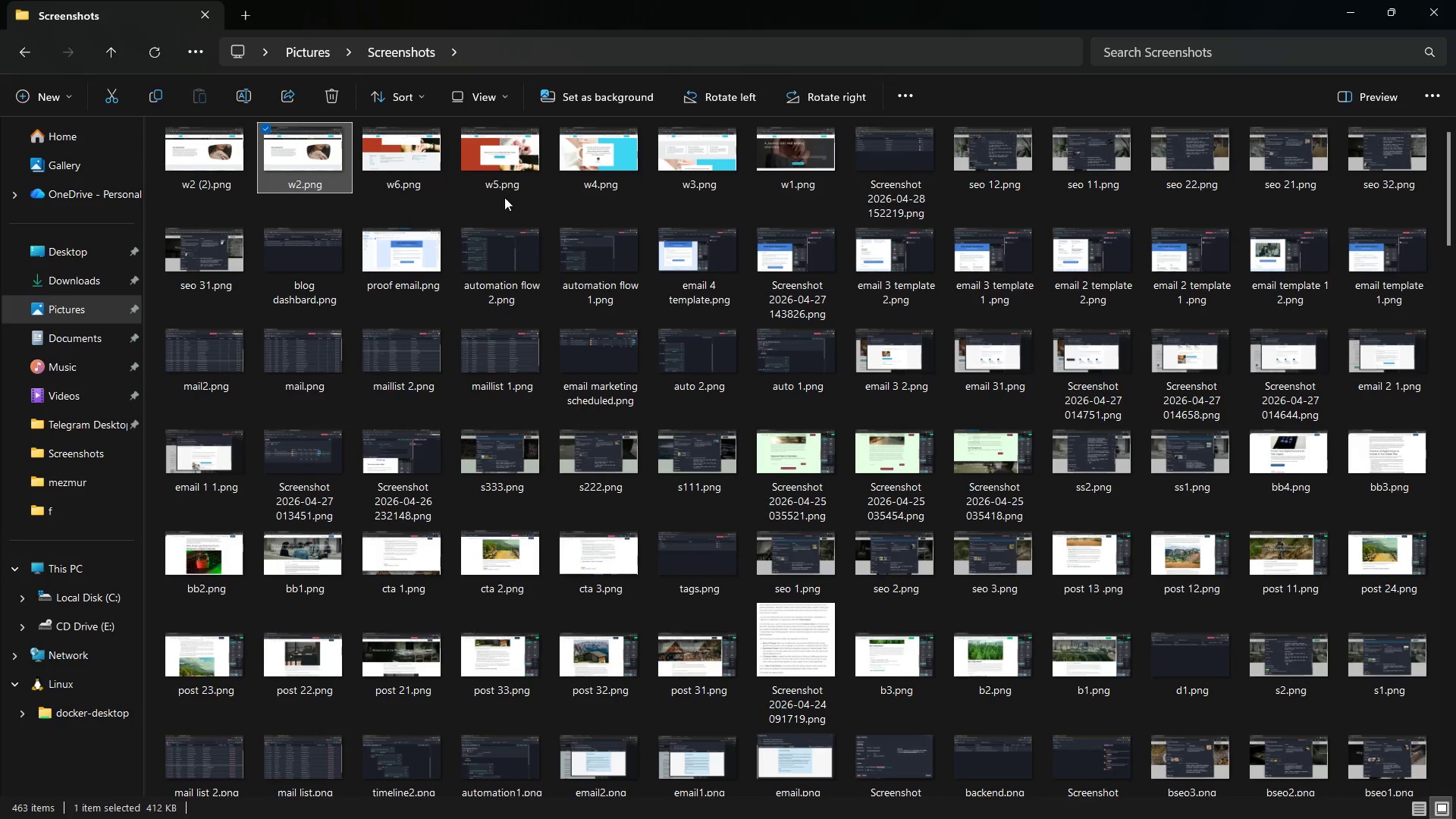 
left_click([1159, 193])
 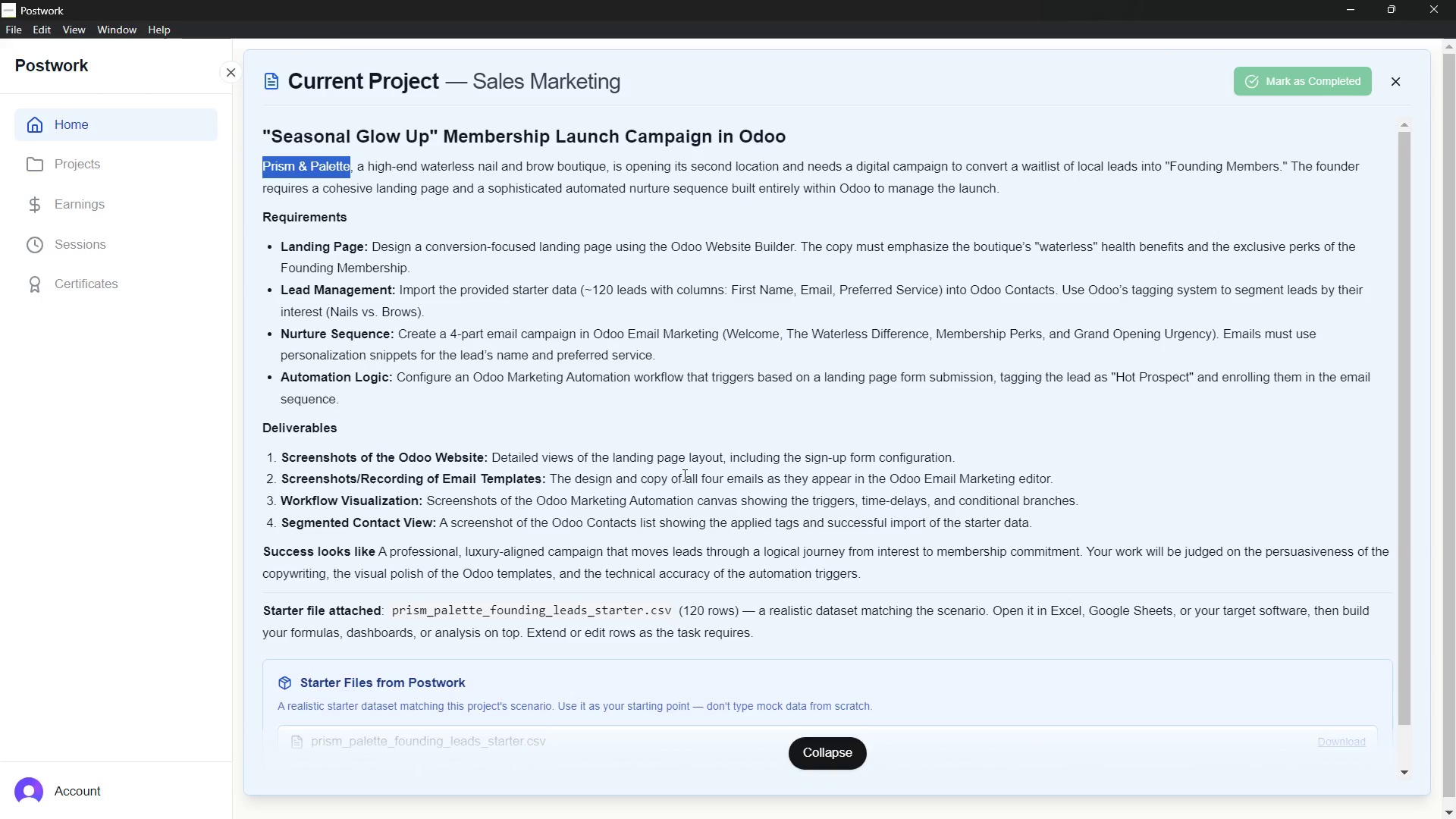 
wait(8.47)
 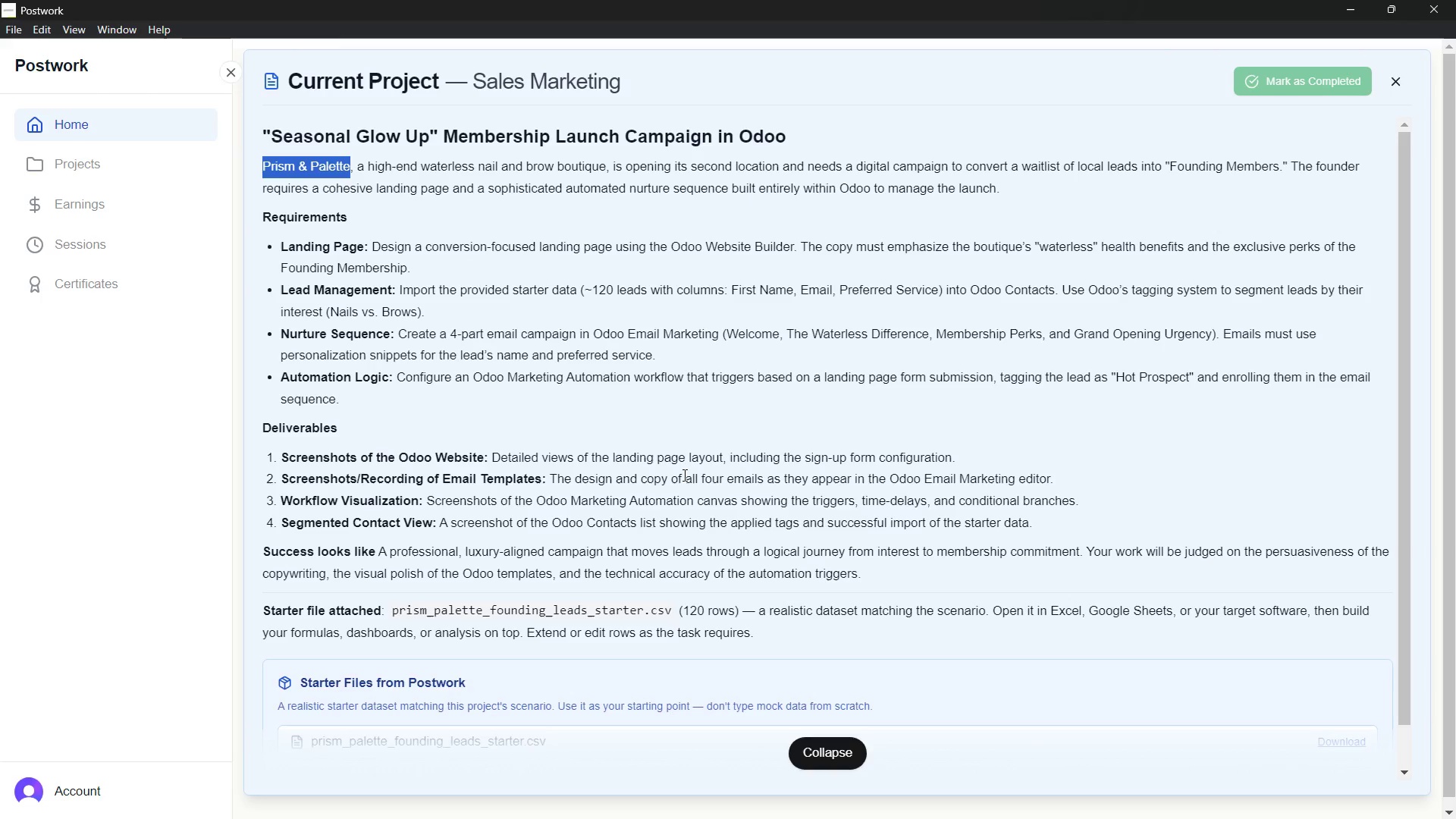 
left_click([1090, 178])
 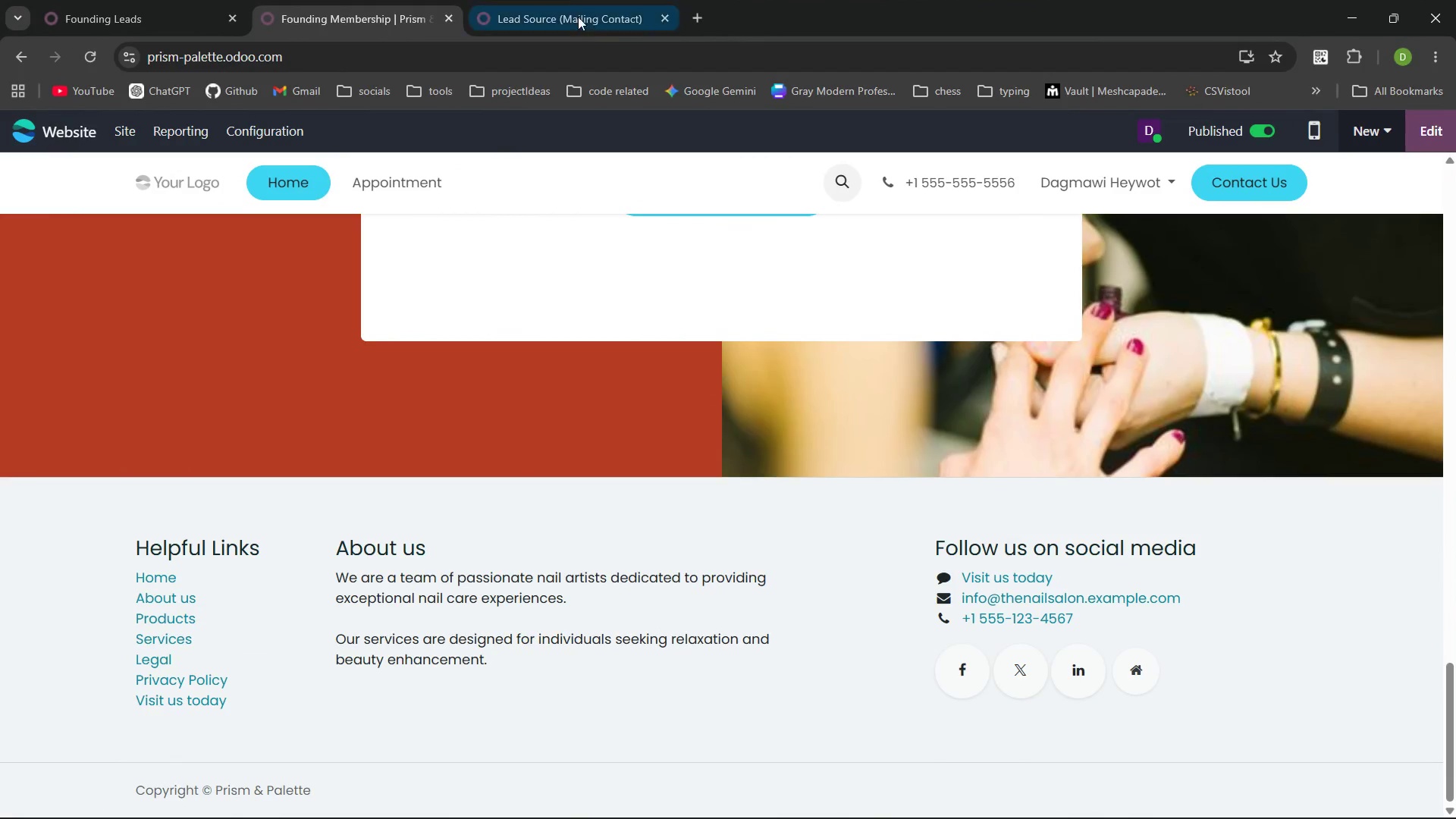 
left_click([563, 4])
 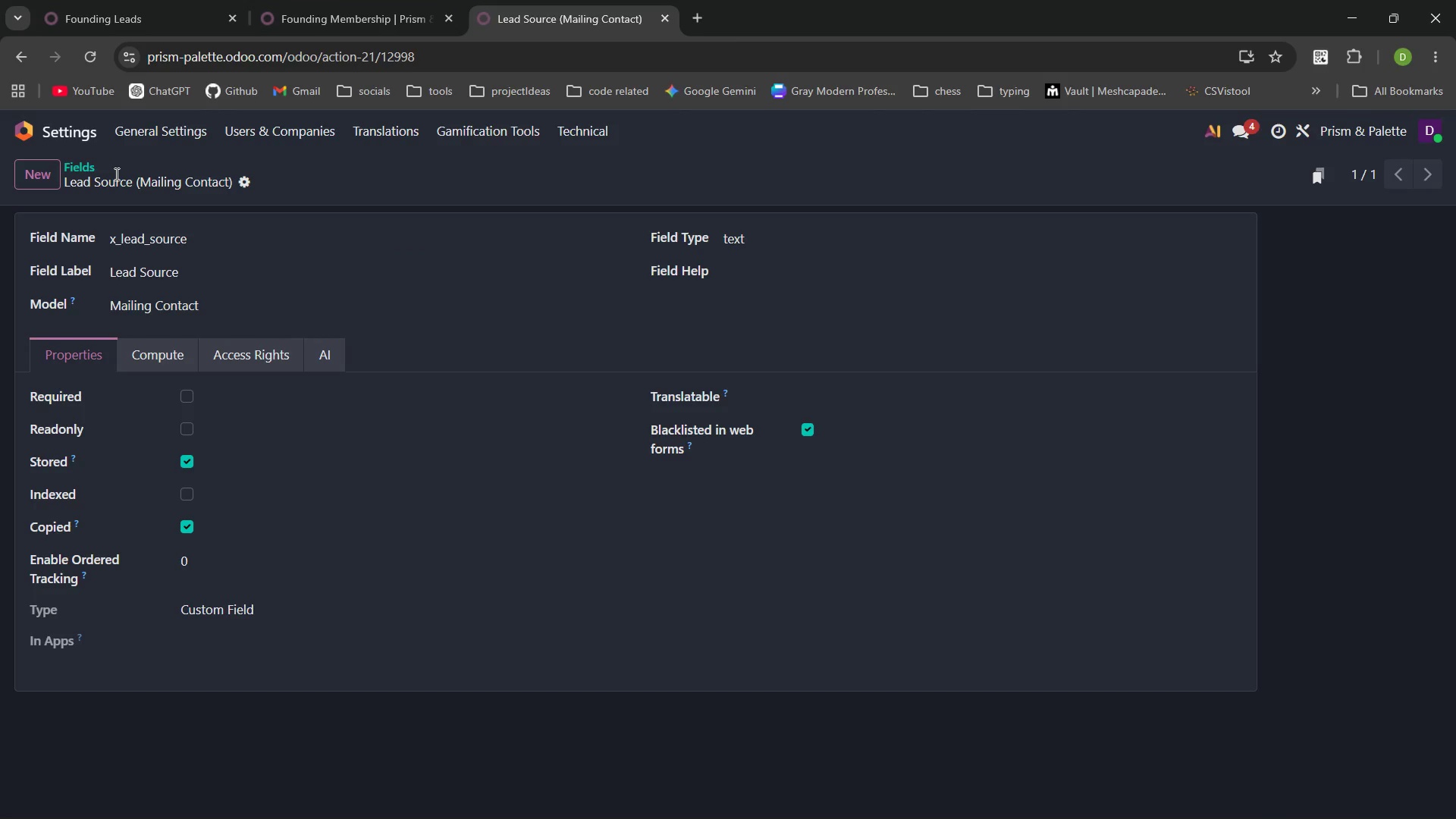 
left_click([355, 9])
 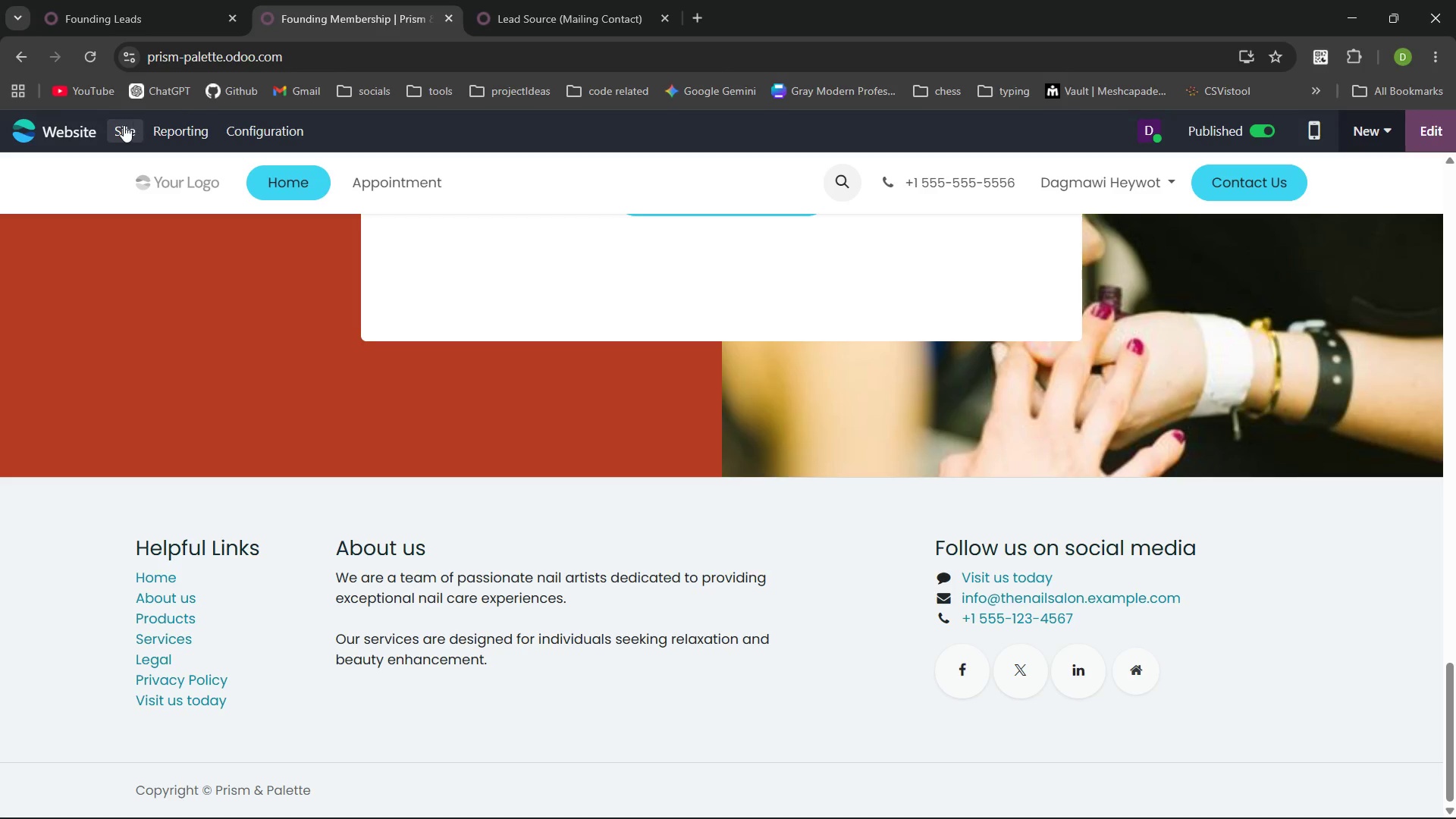 
left_click([122, 125])
 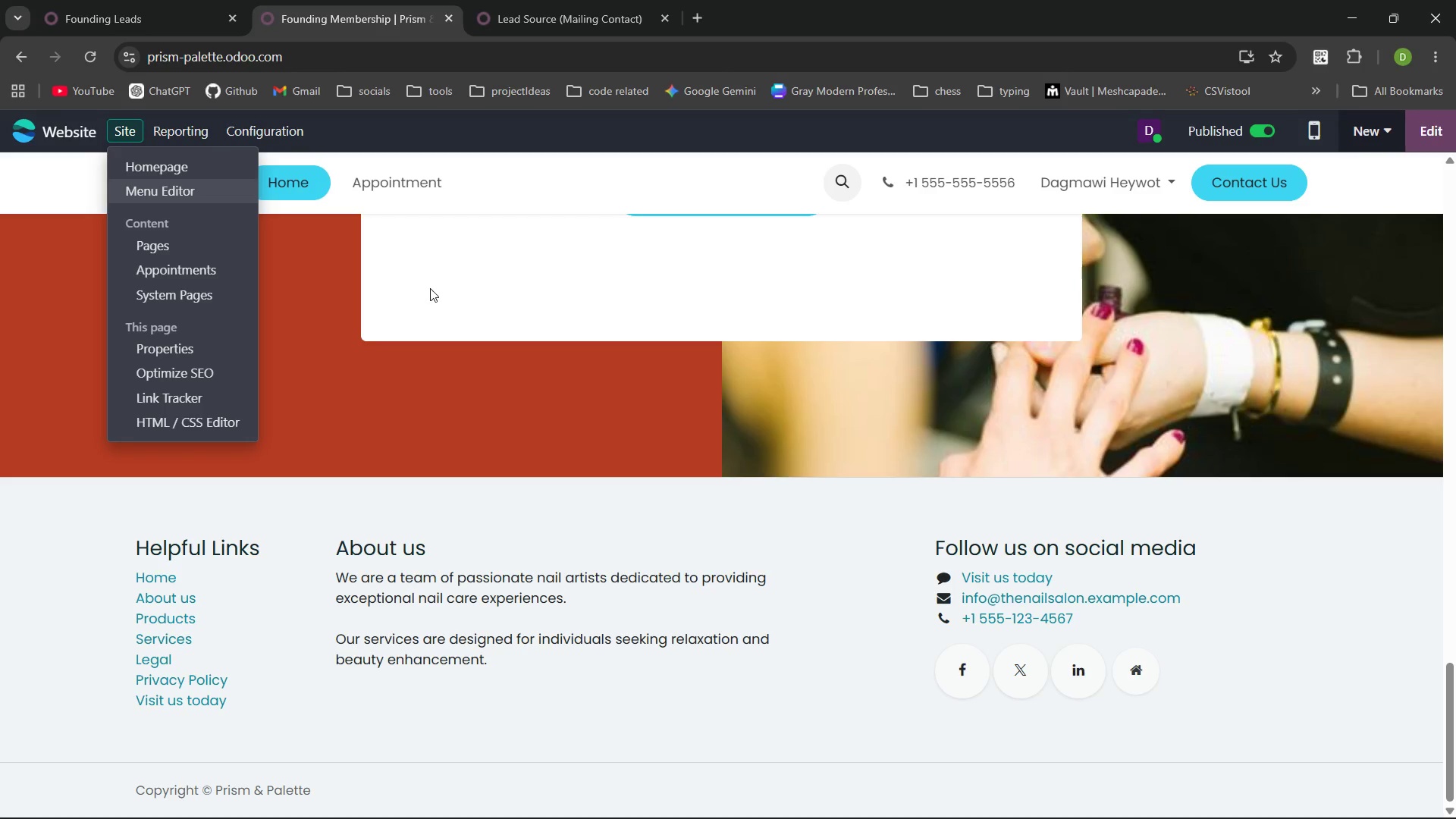 
left_click([286, 270])
 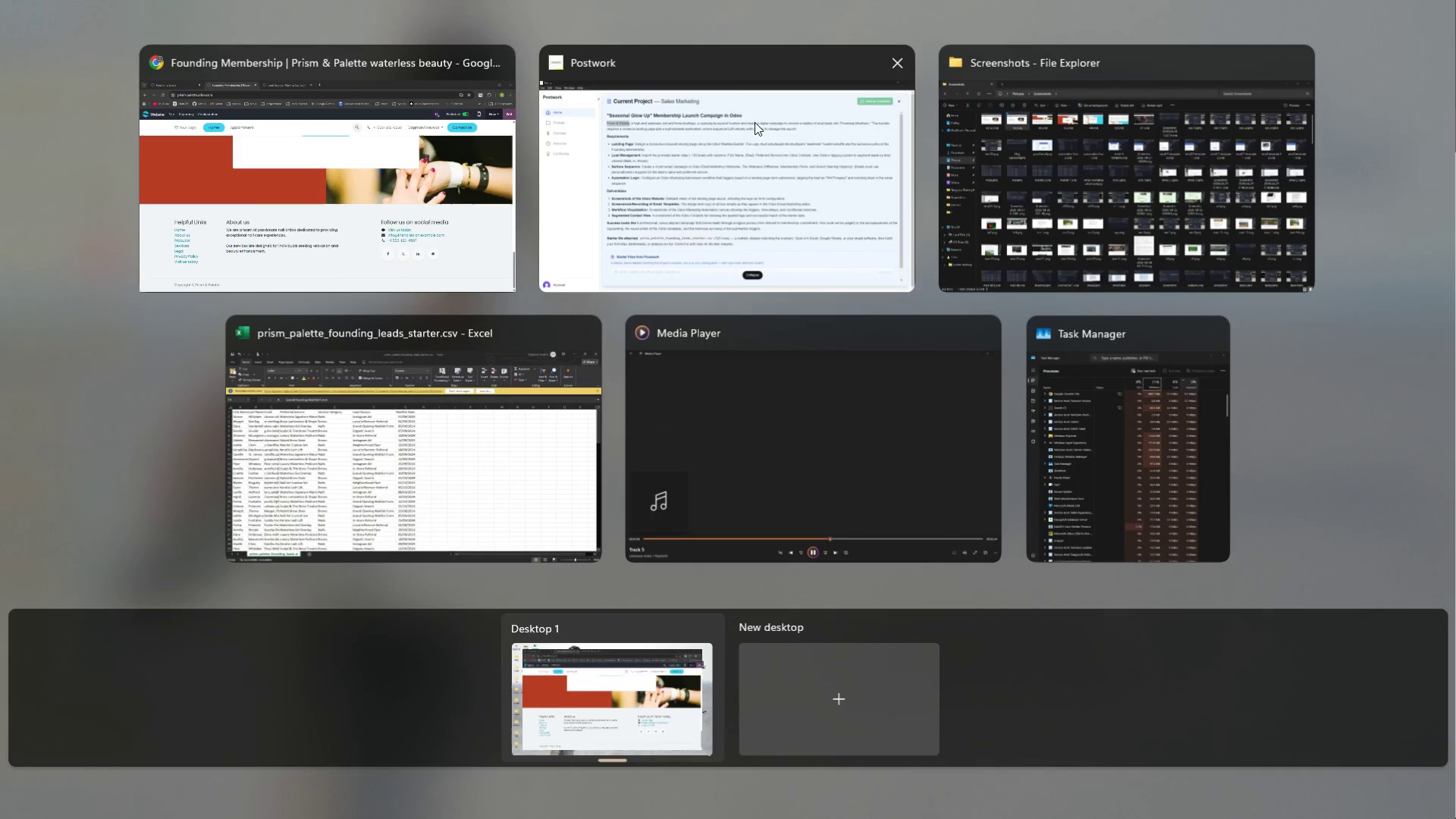 
left_click([761, 121])
 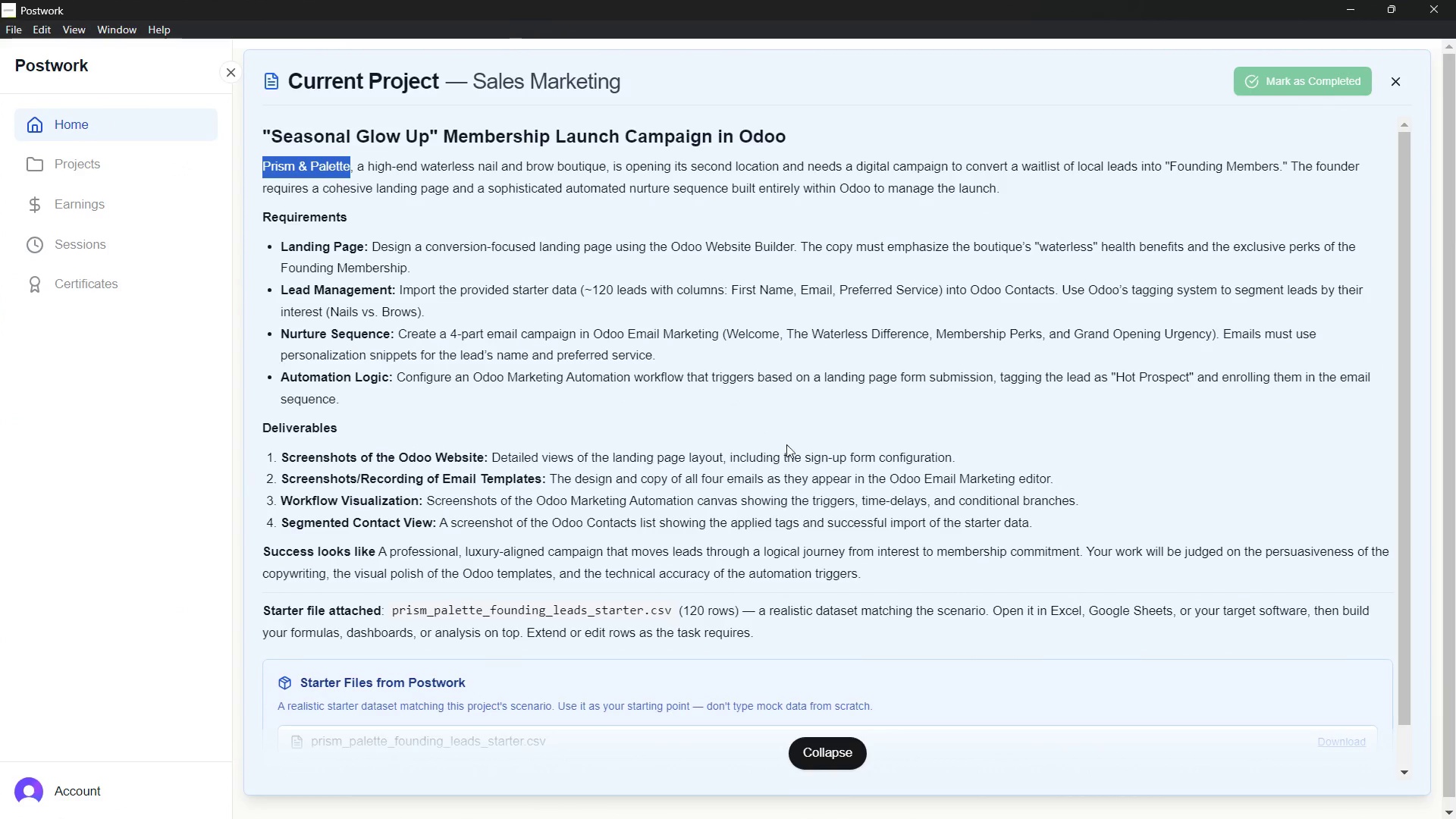 
wait(5.31)
 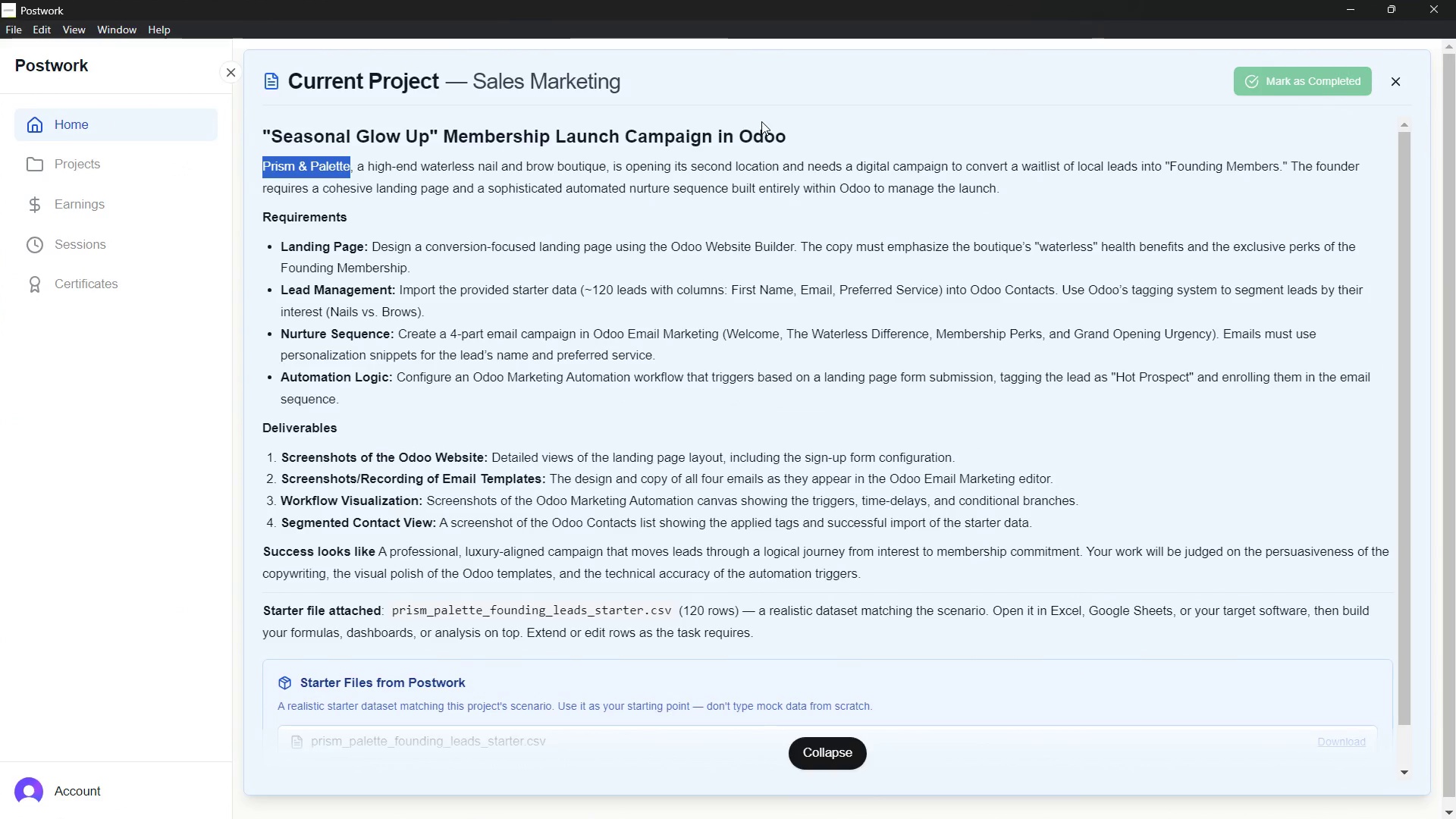 
left_click([796, 190])
 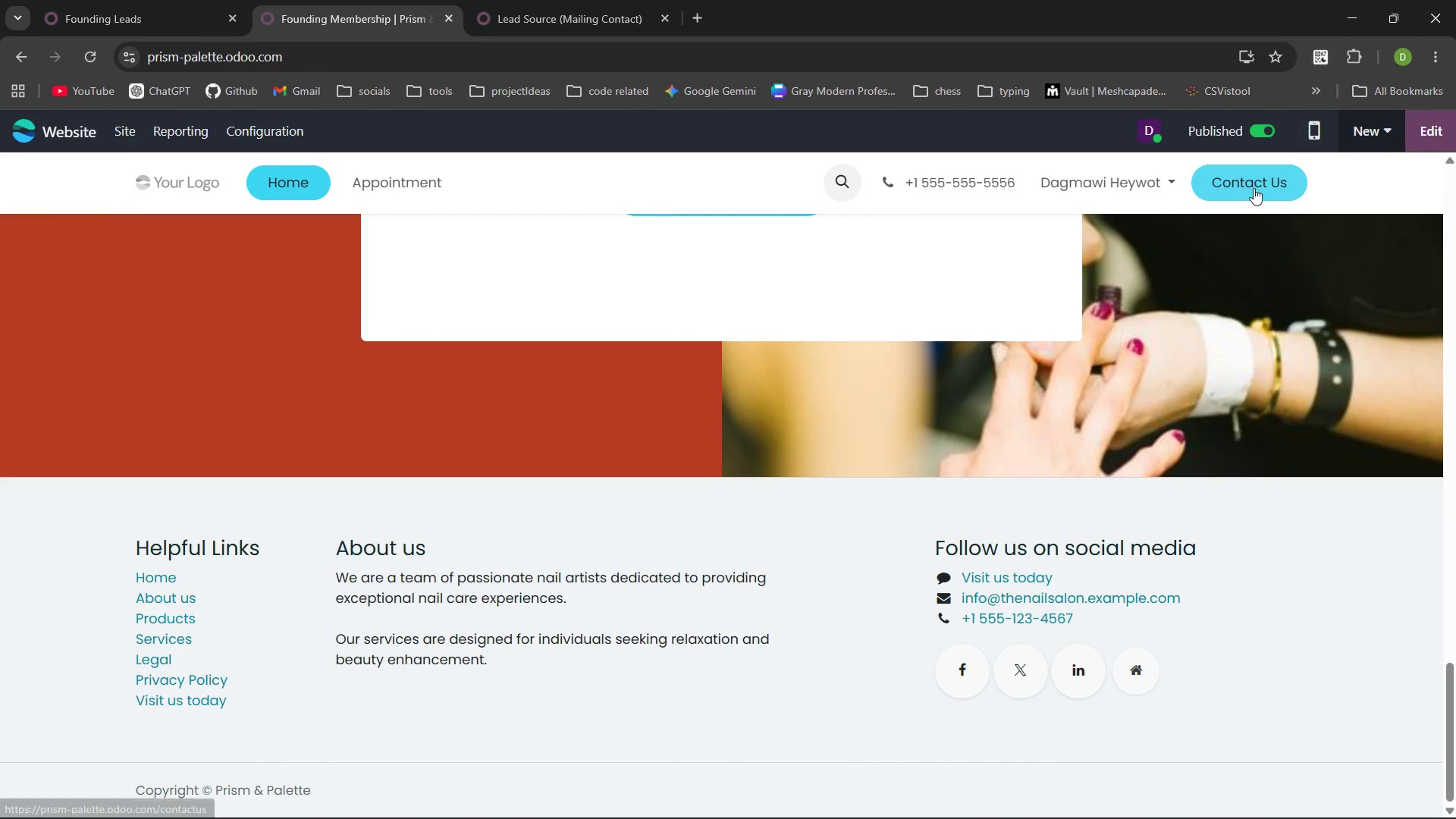 
left_click([1254, 188])
 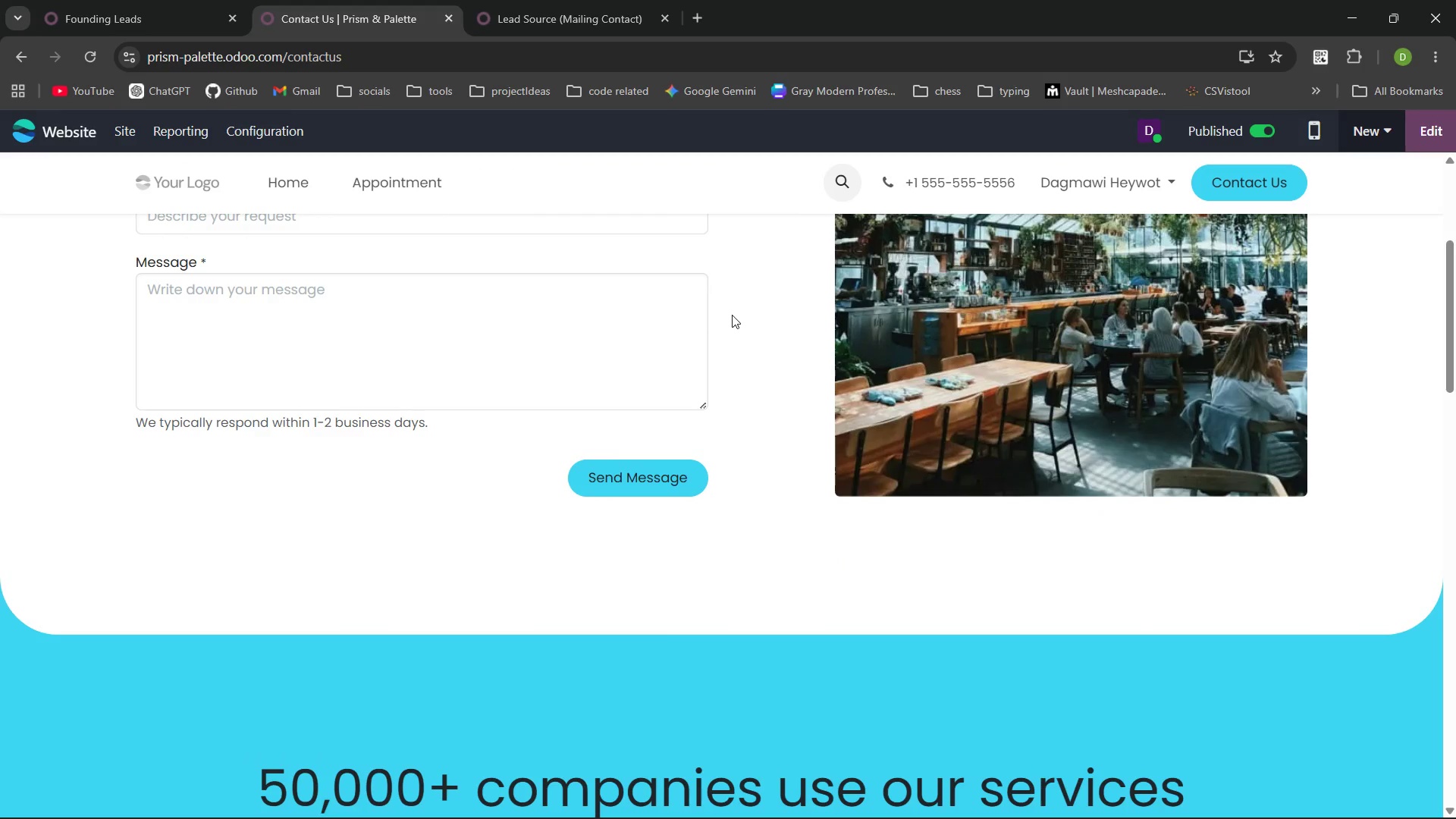 
wait(8.88)
 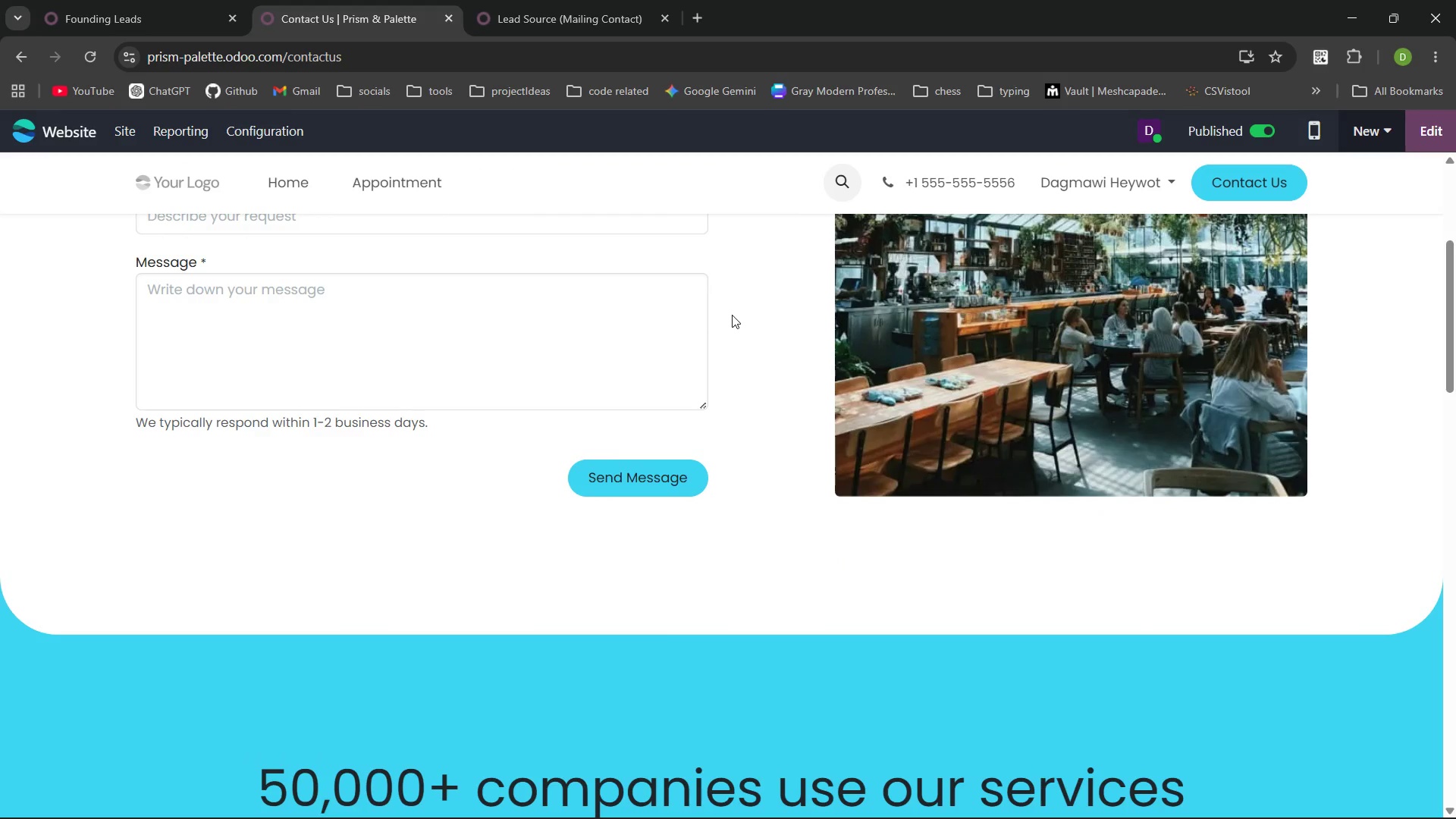 
key(PrintScreen)
 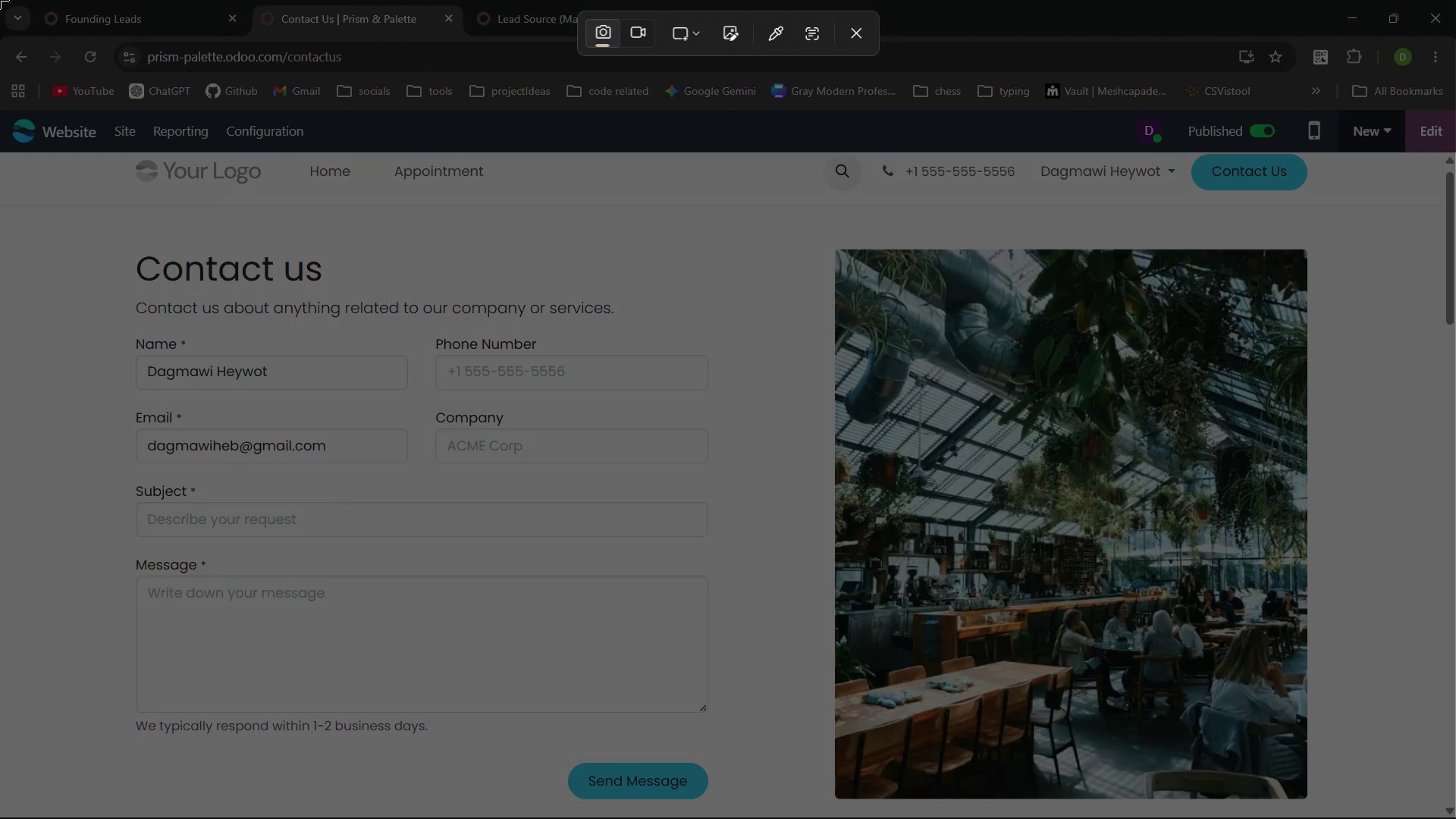 
left_click_drag(start_coordinate=[0, 0], to_coordinate=[1453, 818])
 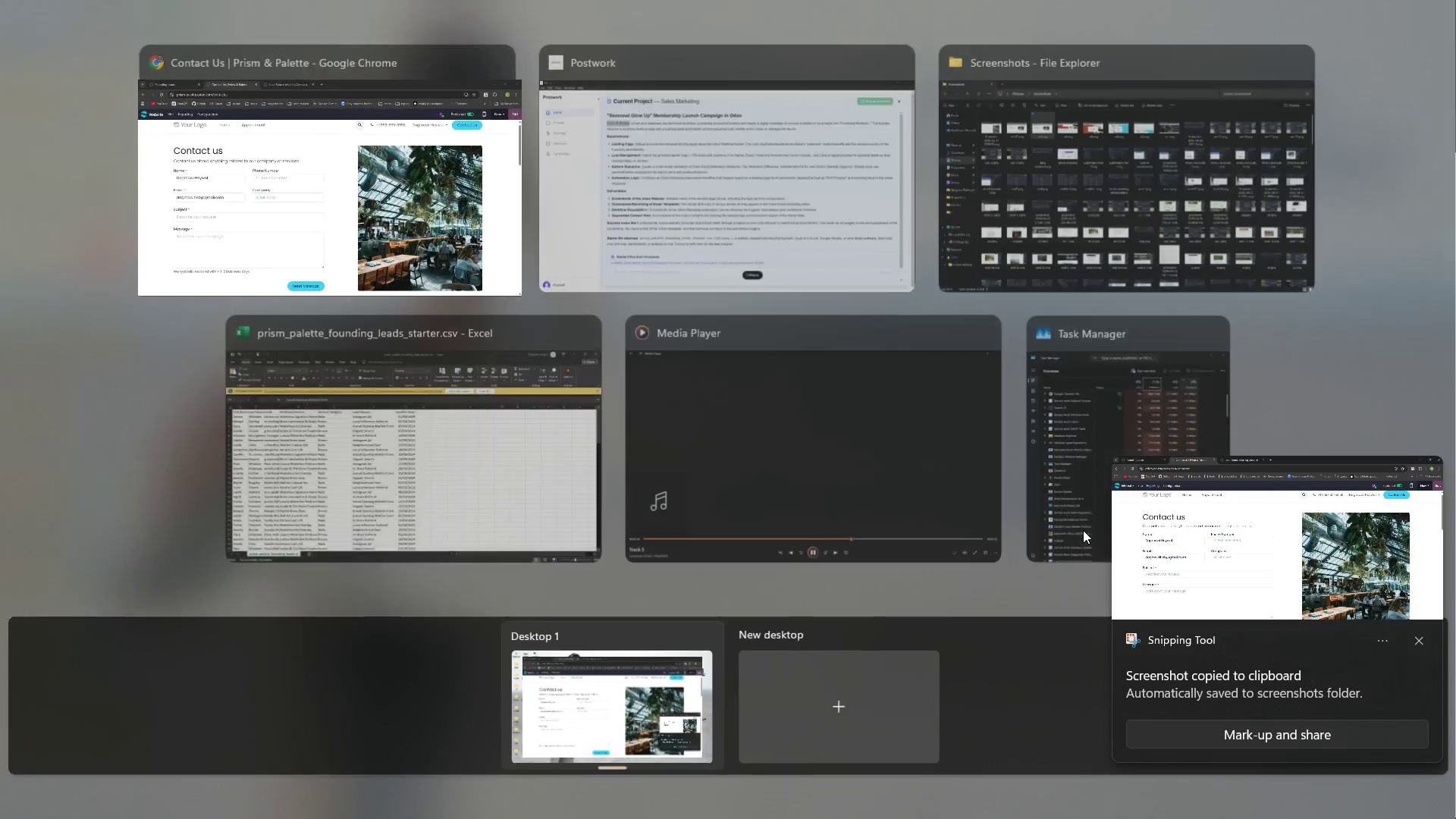 
left_click([1031, 164])
 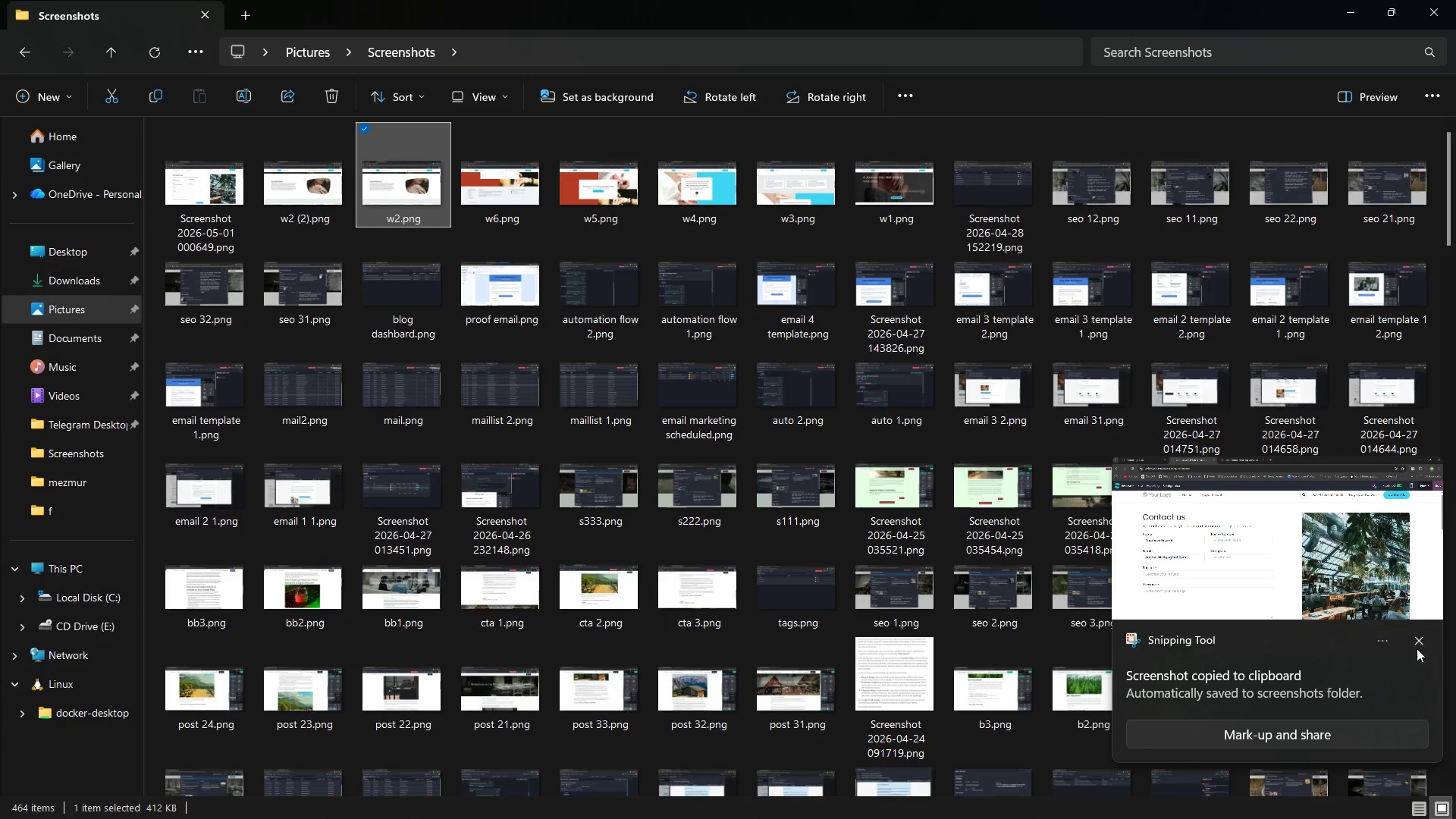 
left_click([1423, 639])
 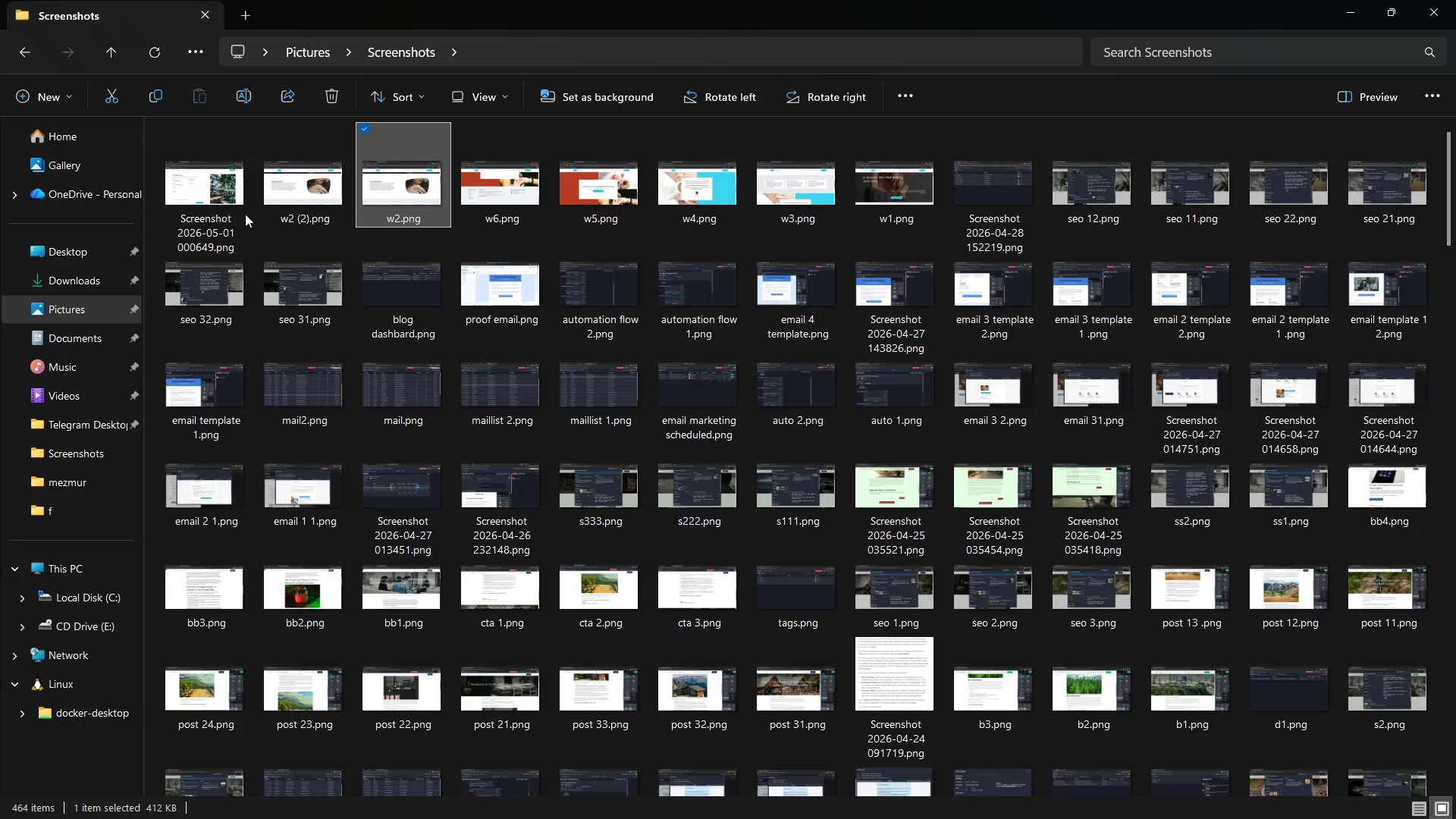 
left_click([188, 194])
 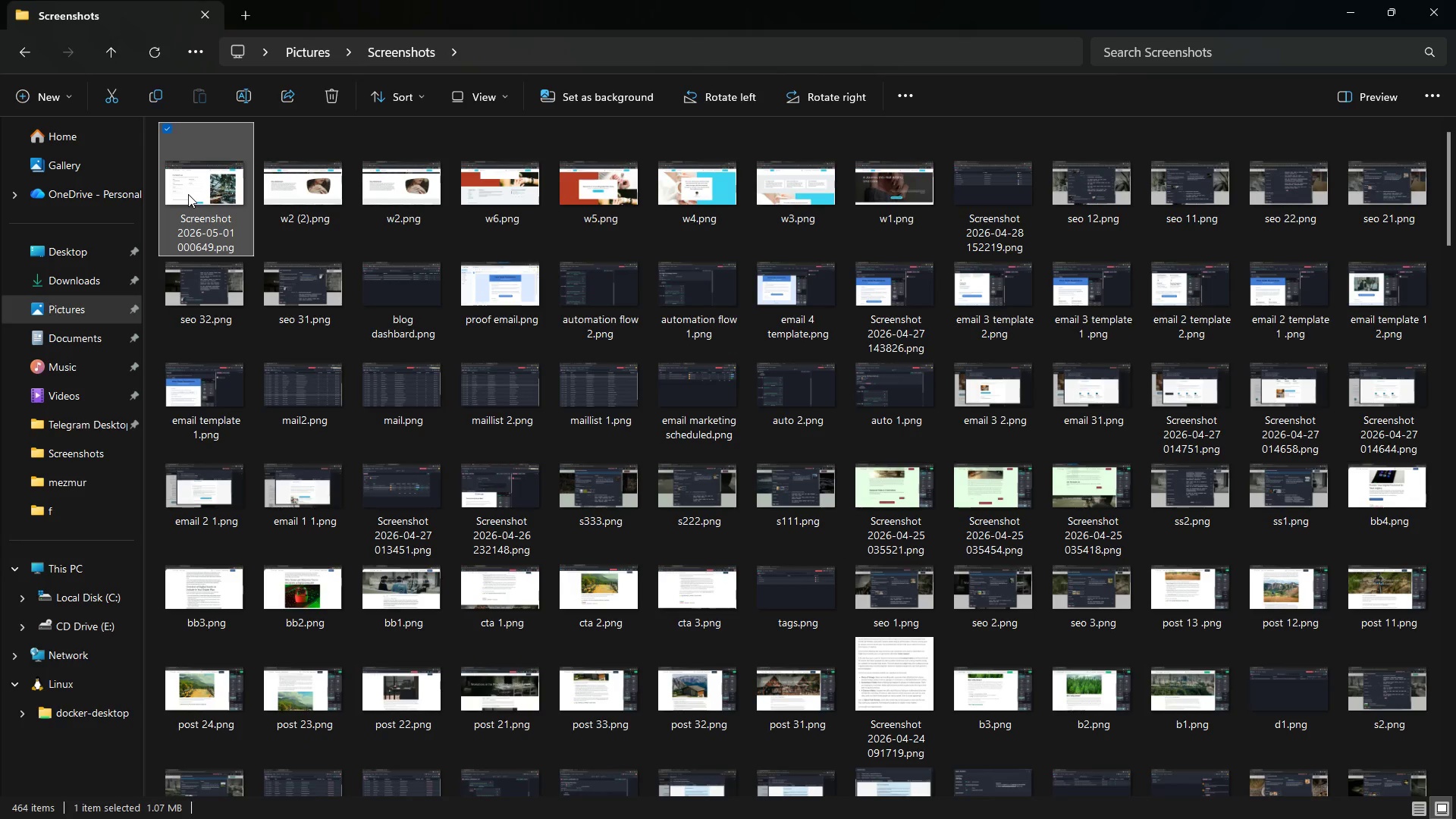 
right_click([188, 194])
 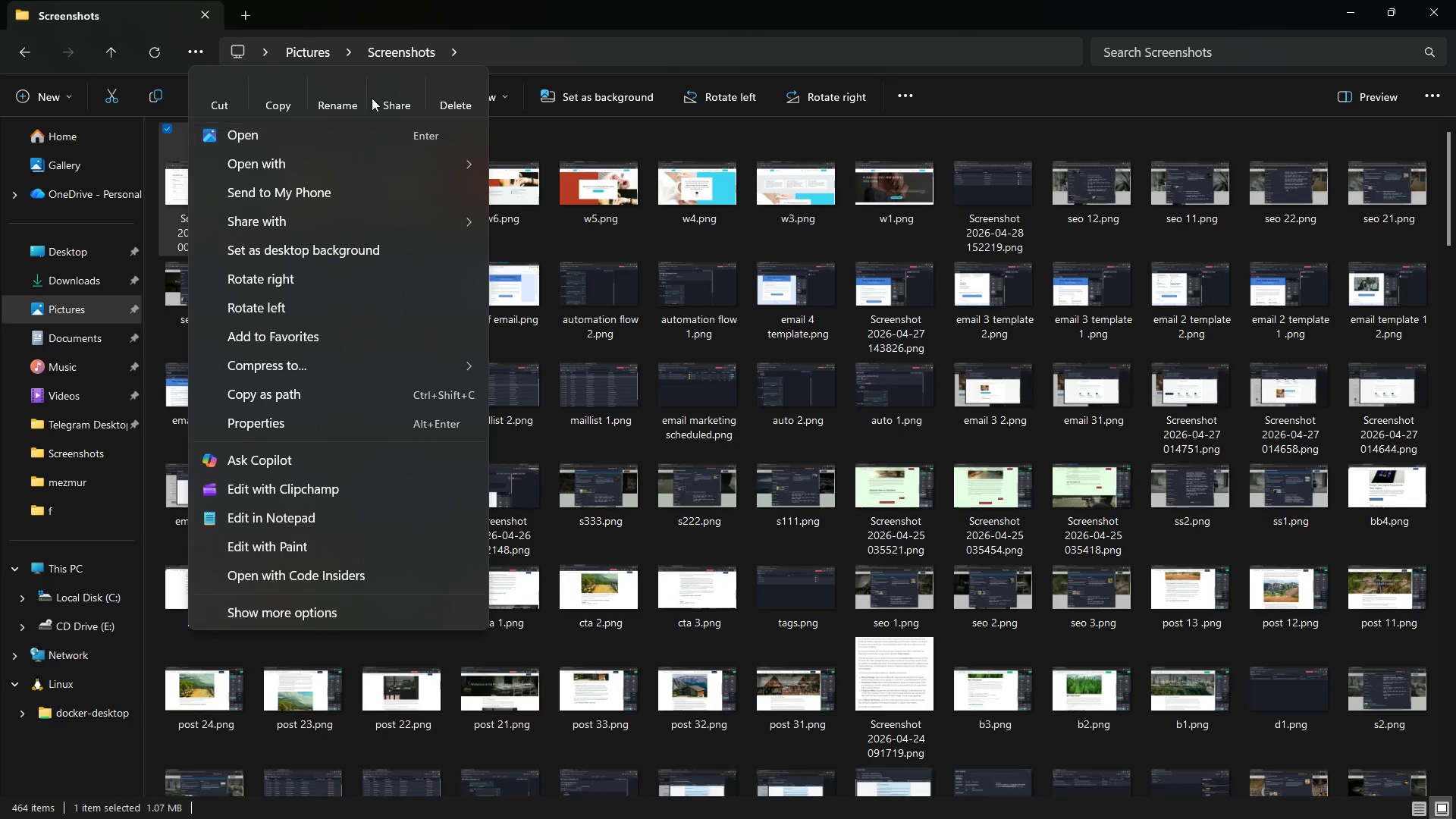 
left_click([334, 97])
 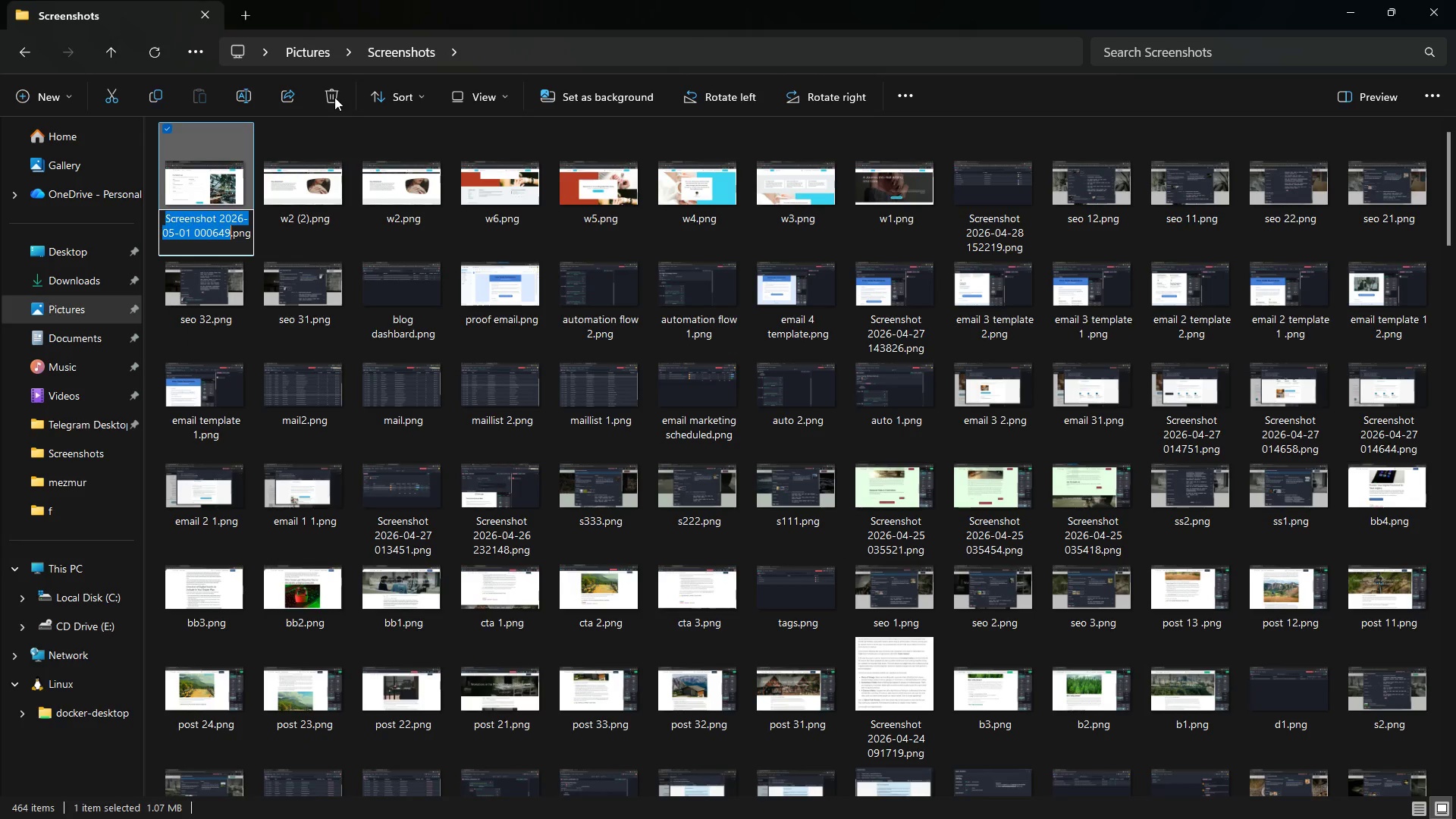 
type(cont)
 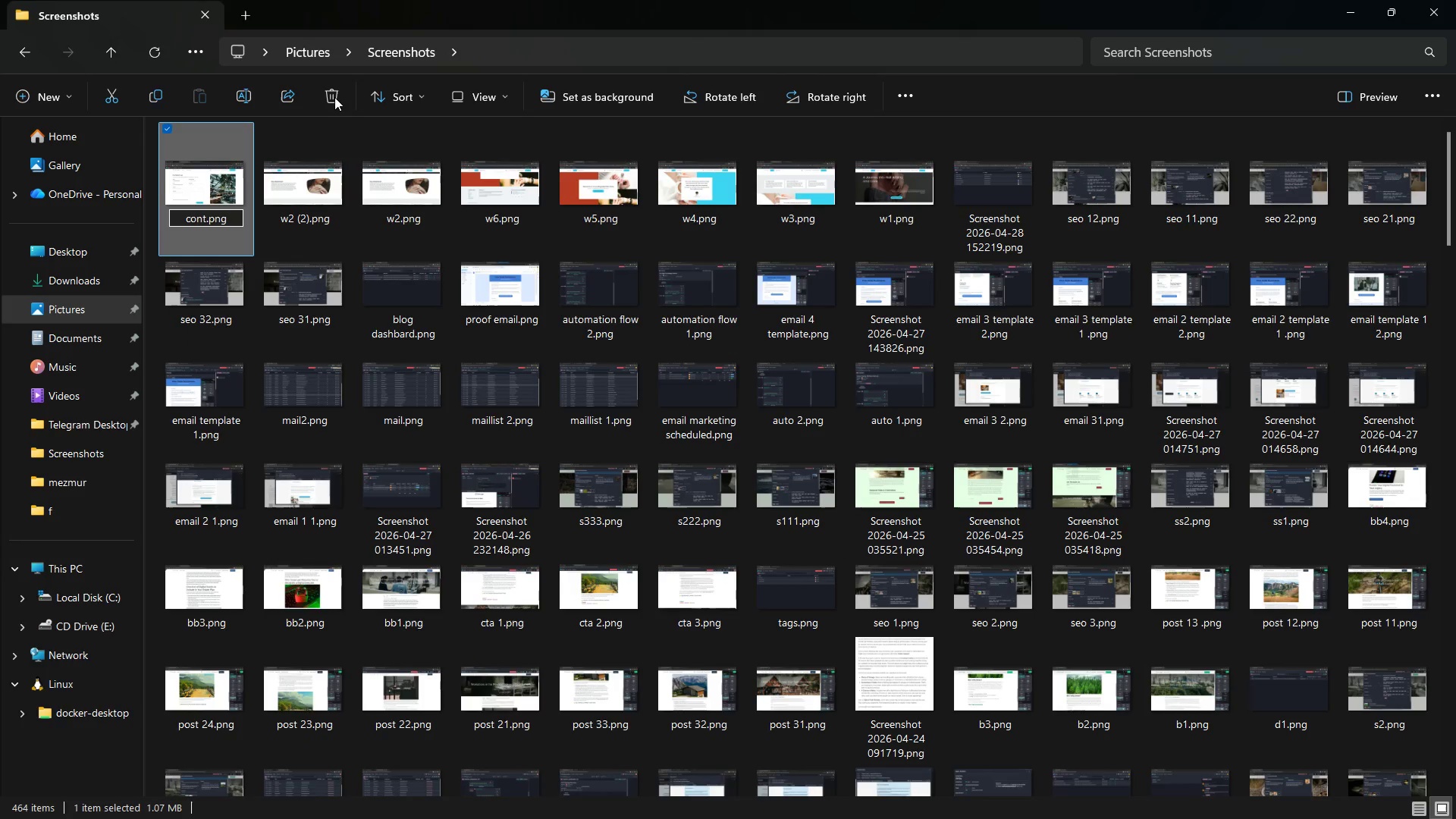 
key(Enter)
 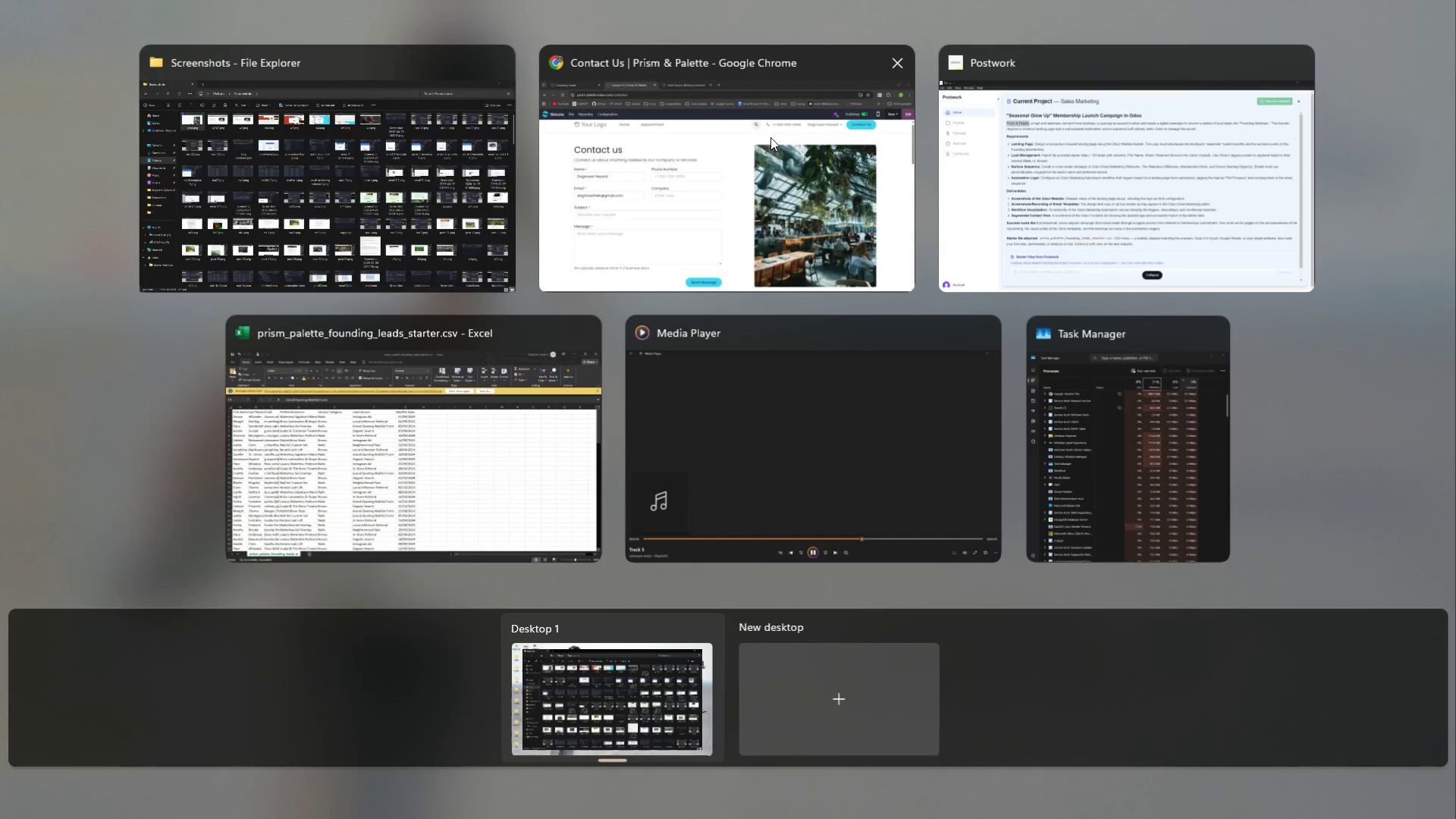 
left_click([773, 156])
 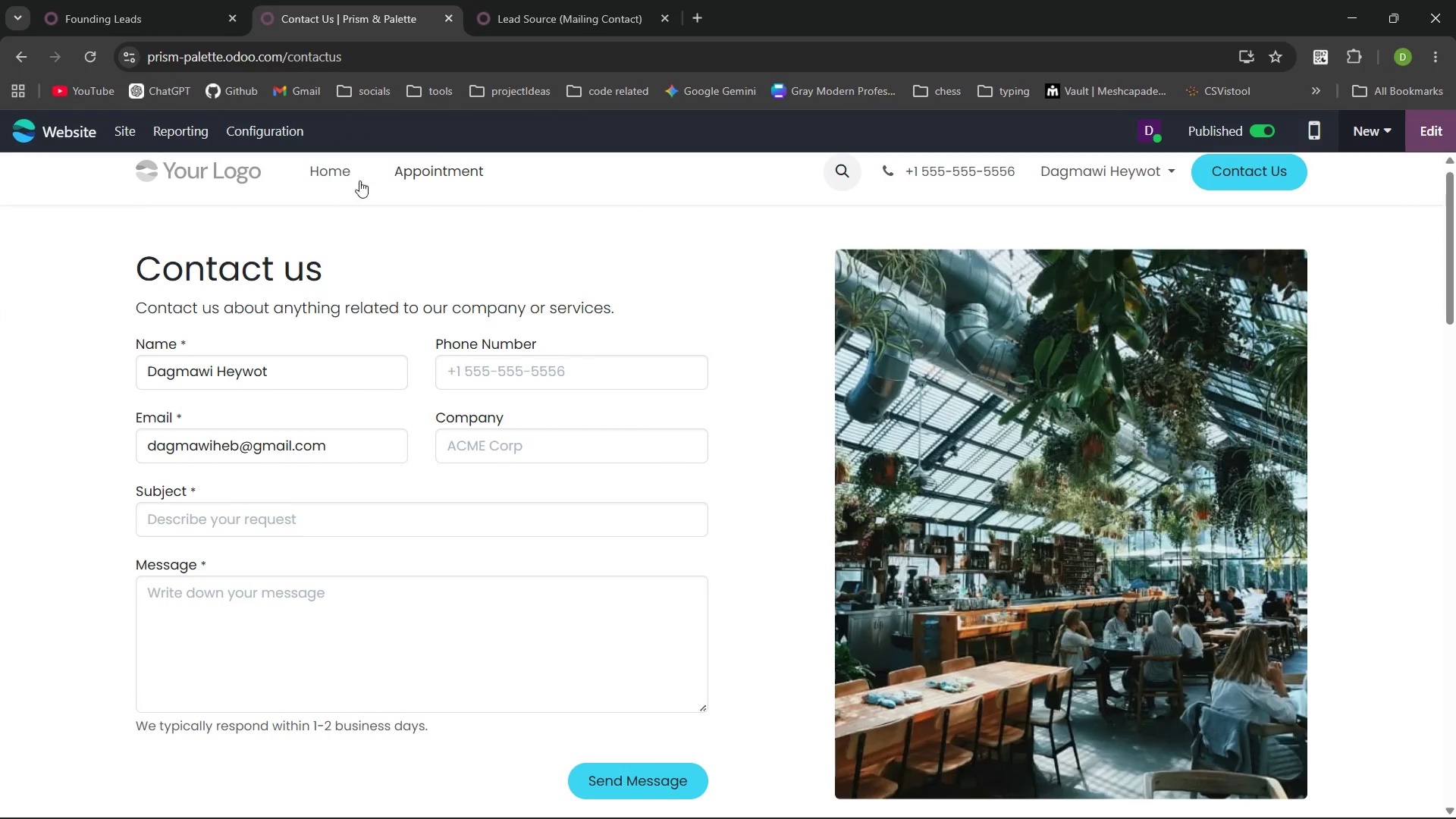 
left_click([341, 172])
 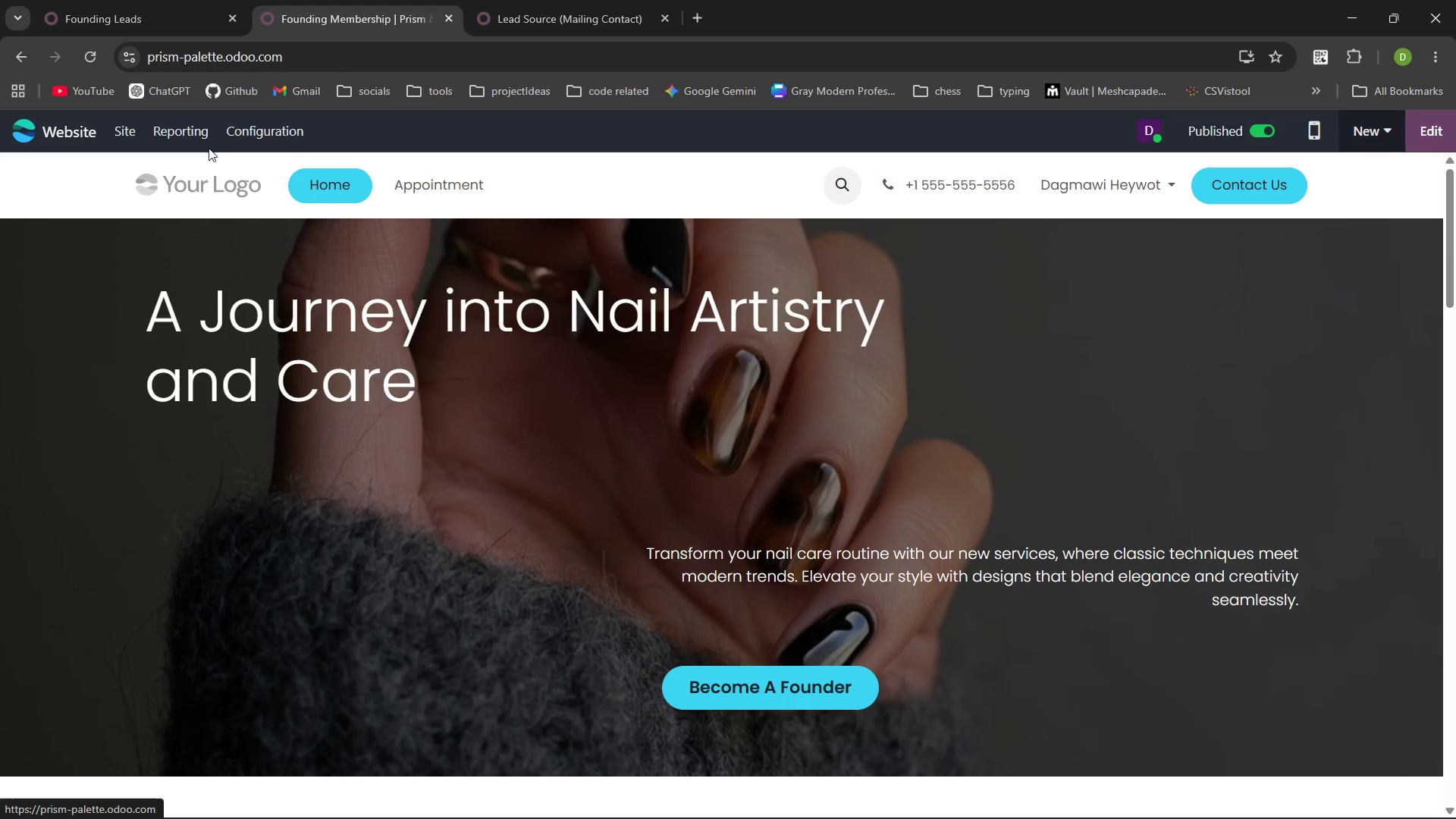 
left_click([133, 130])
 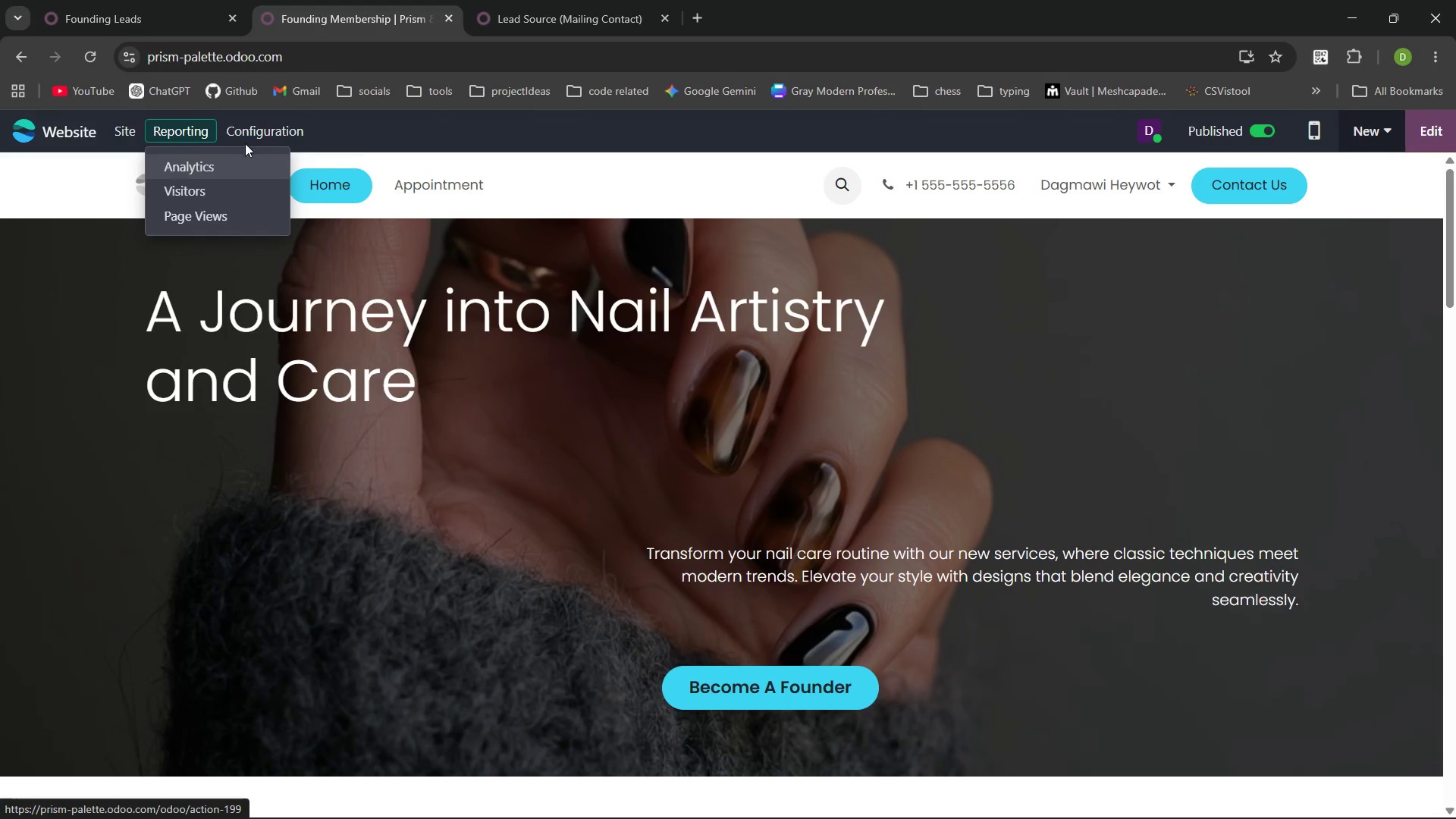 
wait(13.11)
 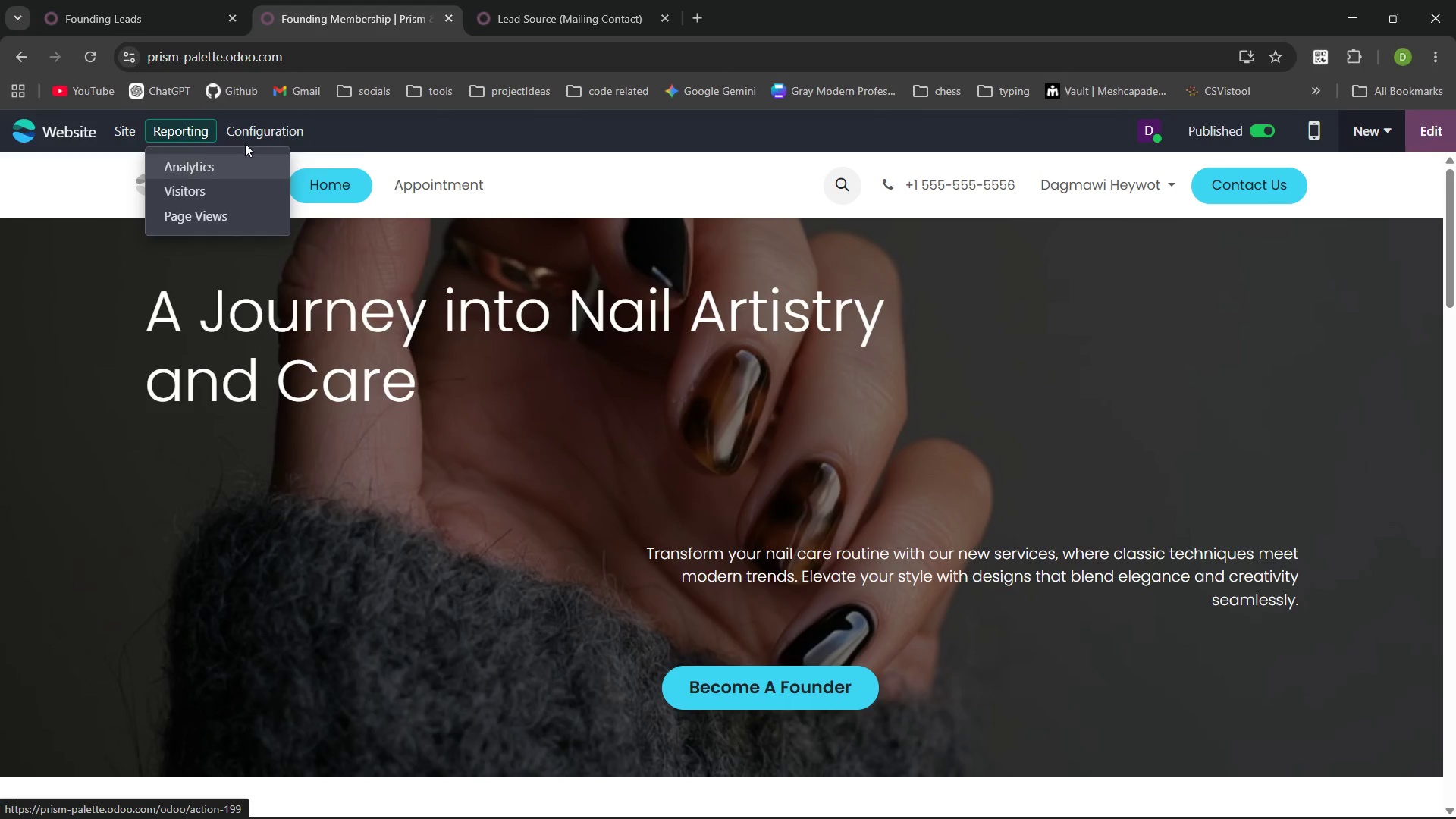 
left_click([143, 249])
 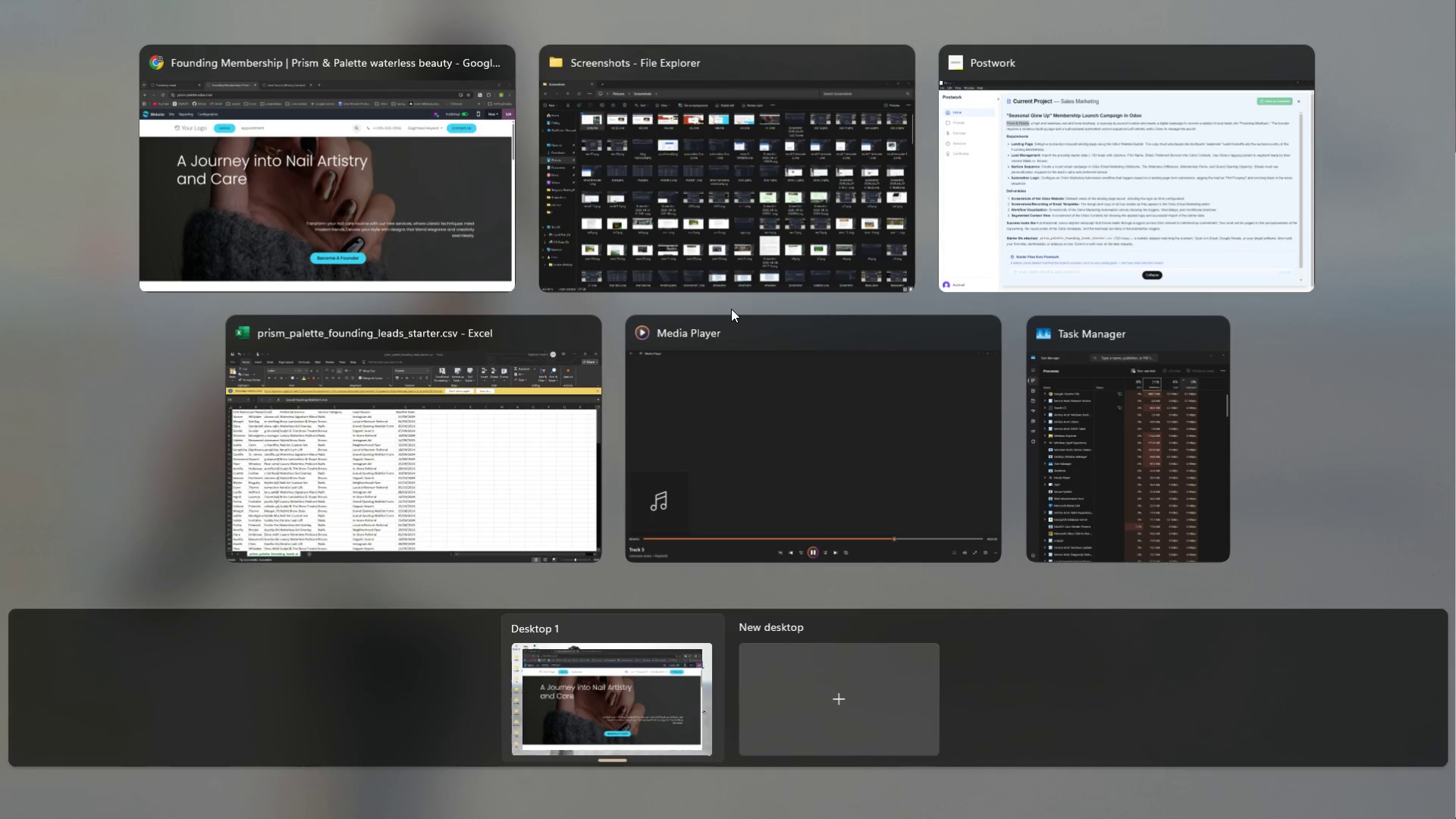 
wait(19.92)
 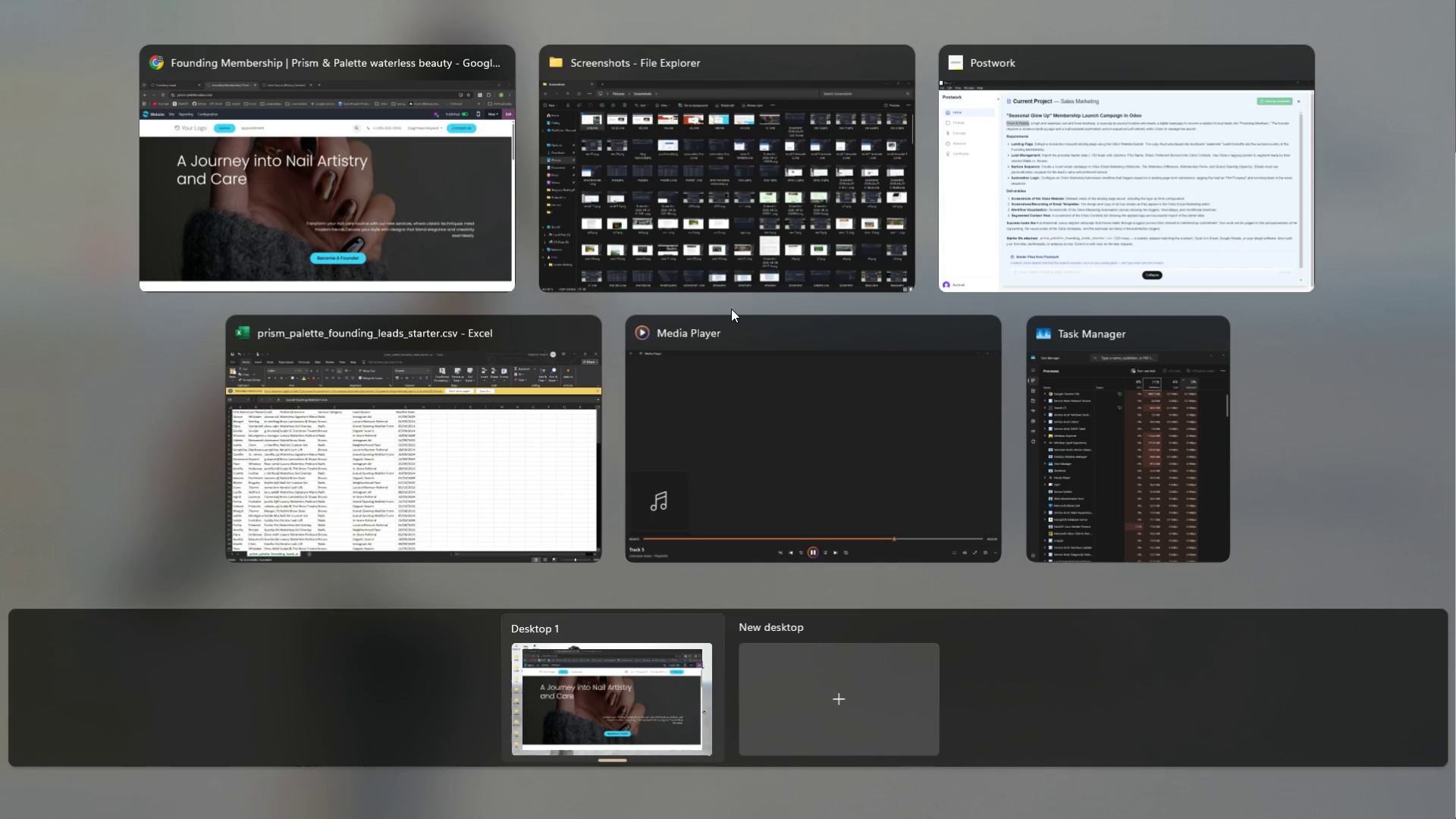 
left_click([1173, 133])